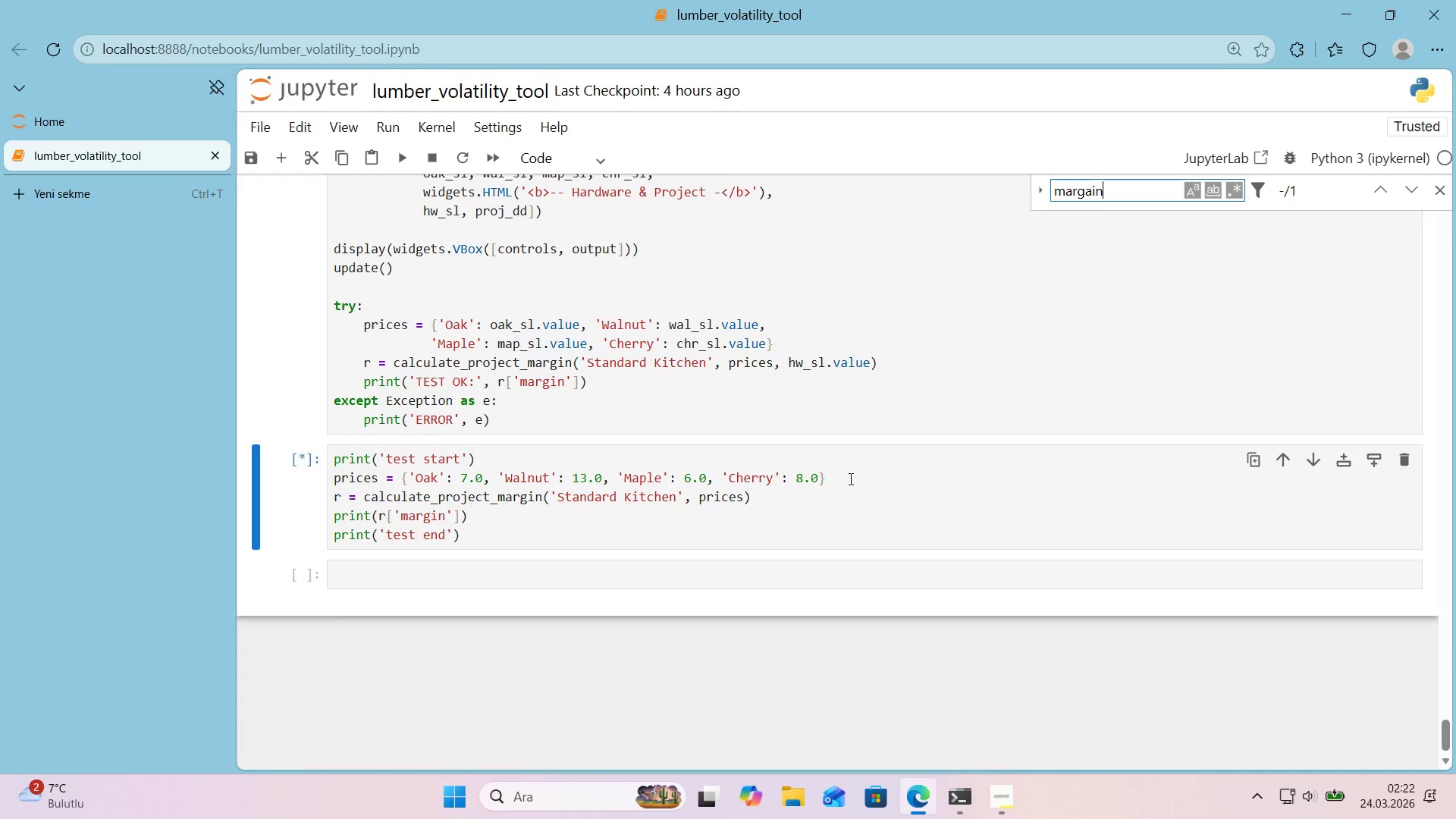 
key(Enter)
 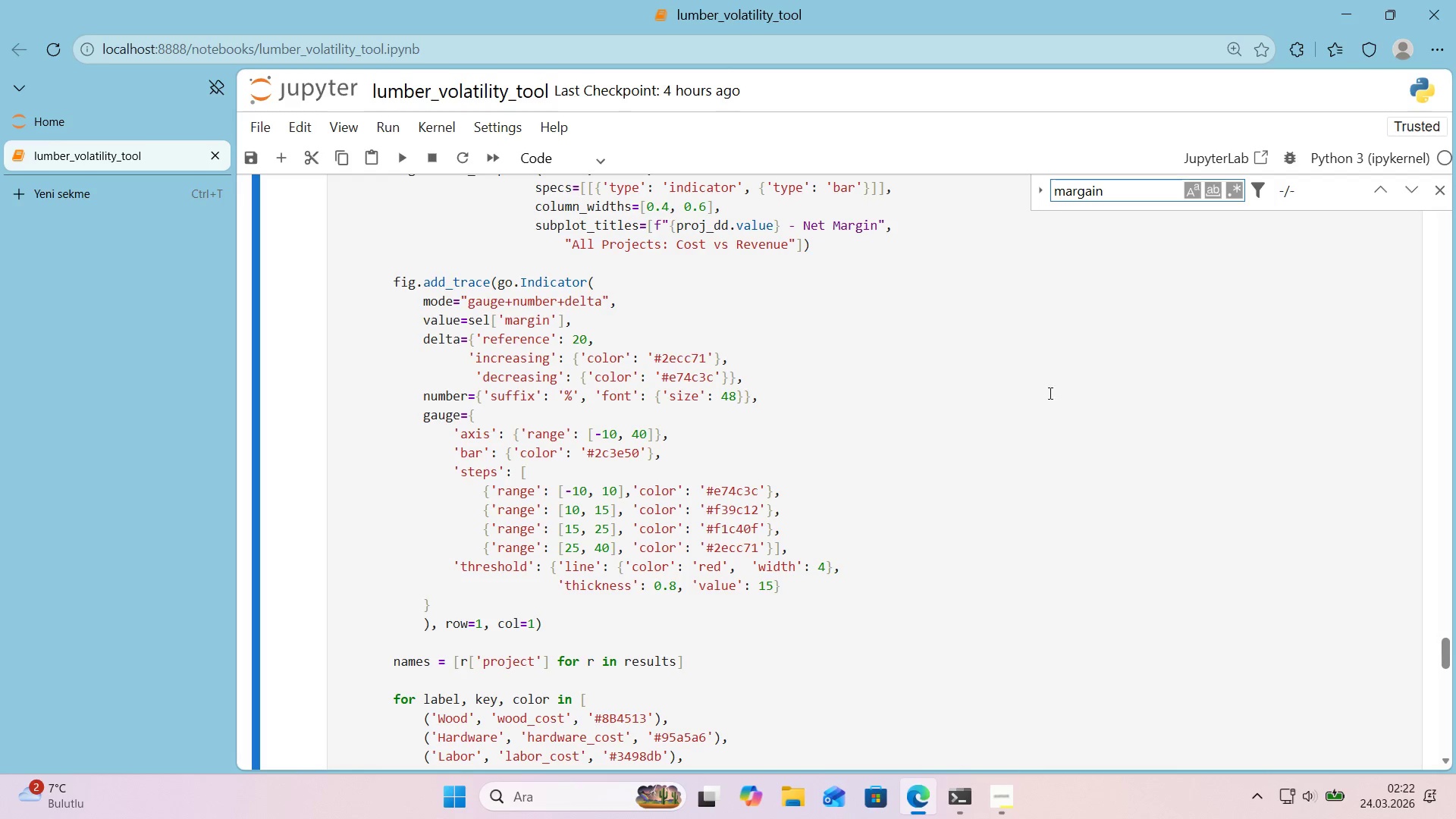 
key(Enter)
 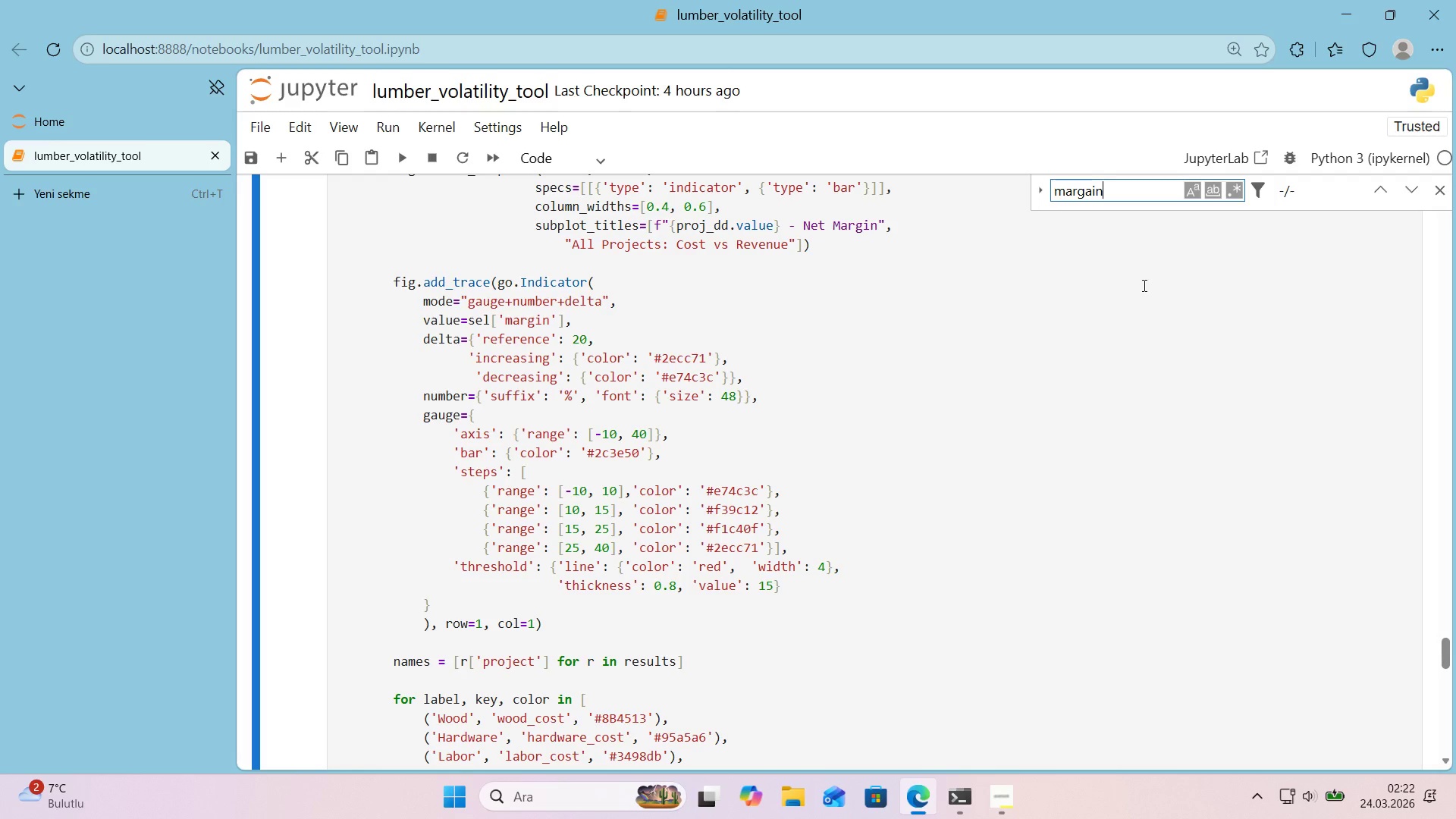 
key(Enter)
 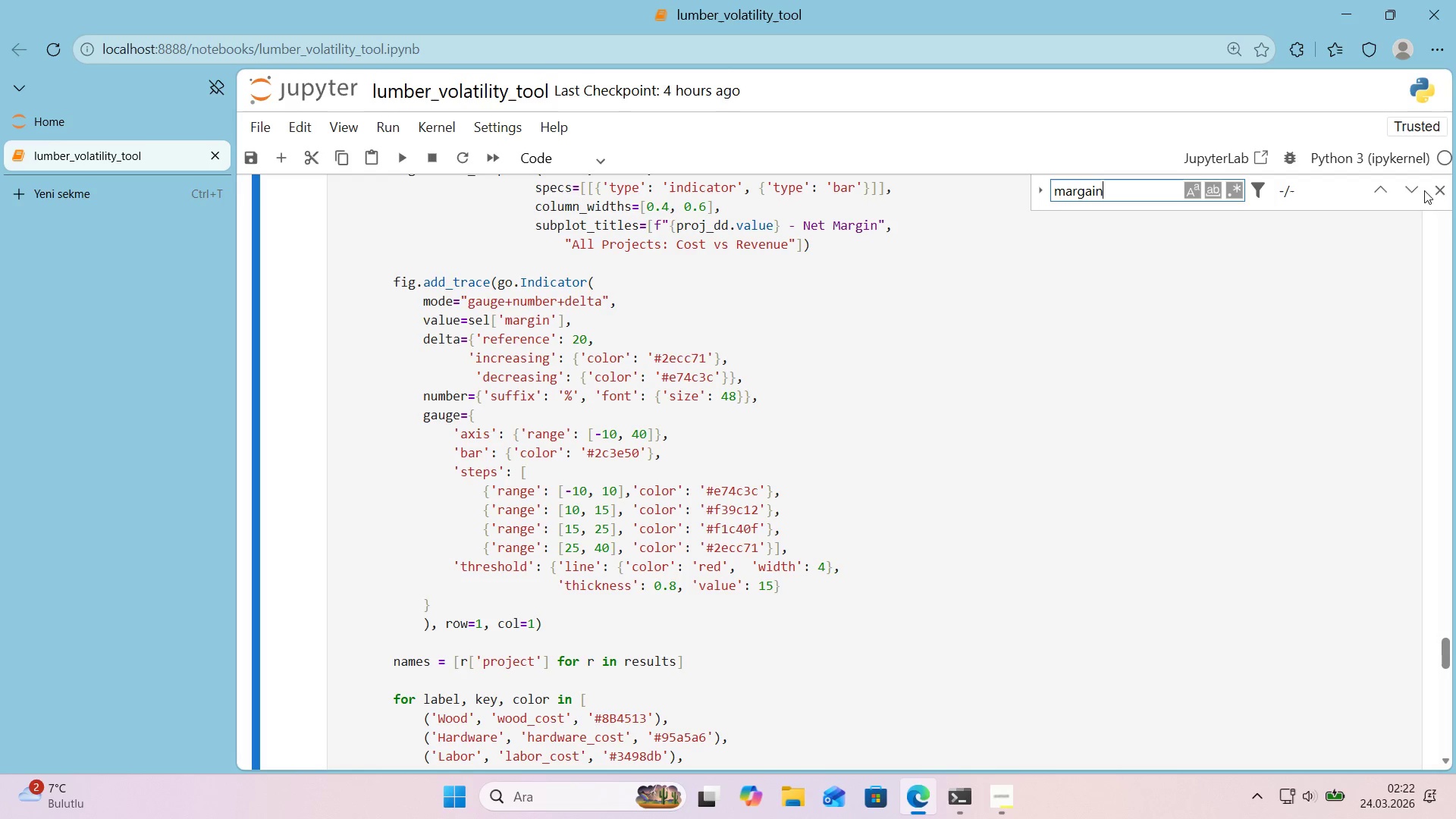 
left_click([1442, 196])
 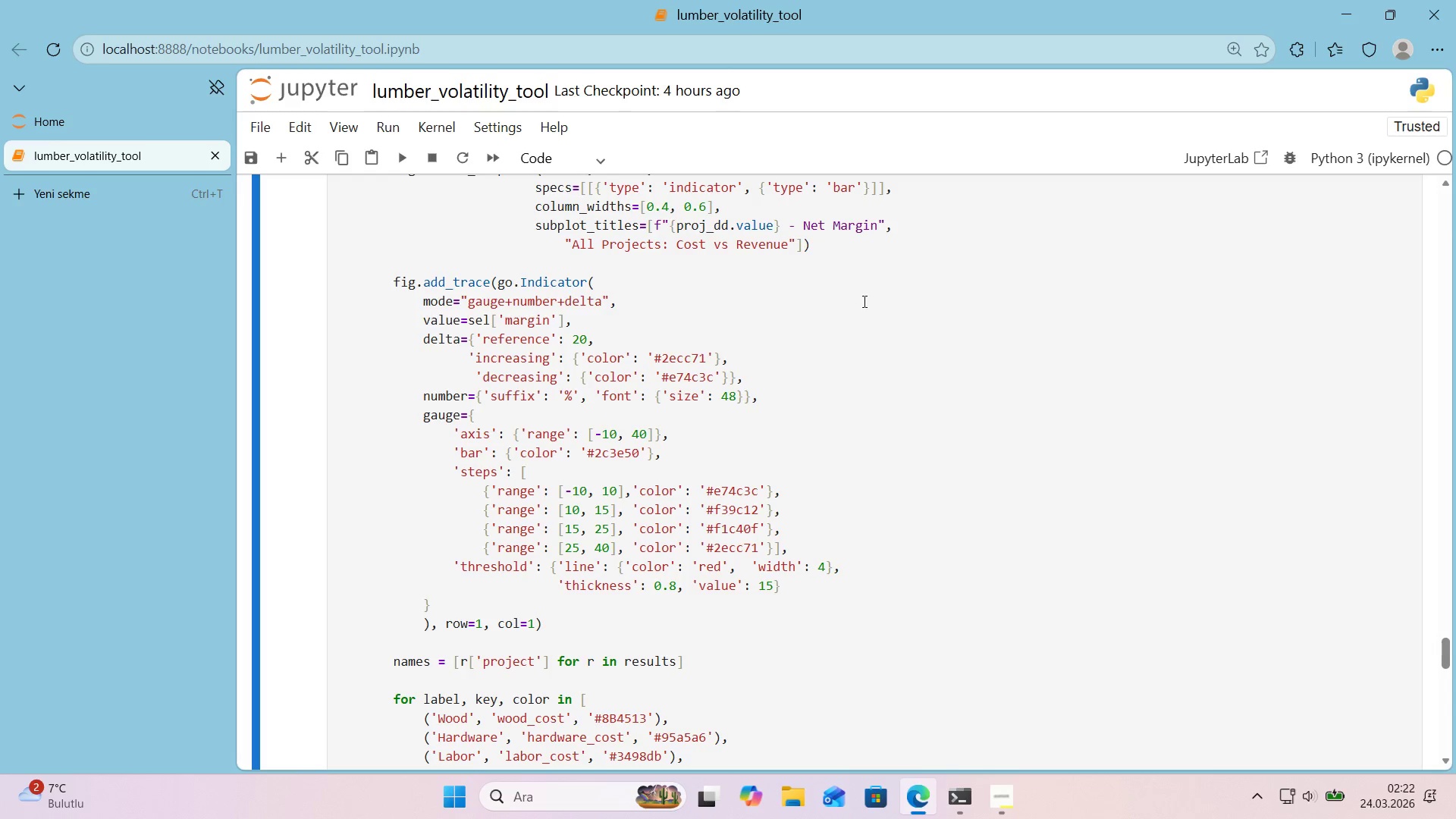 
left_click([854, 297])
 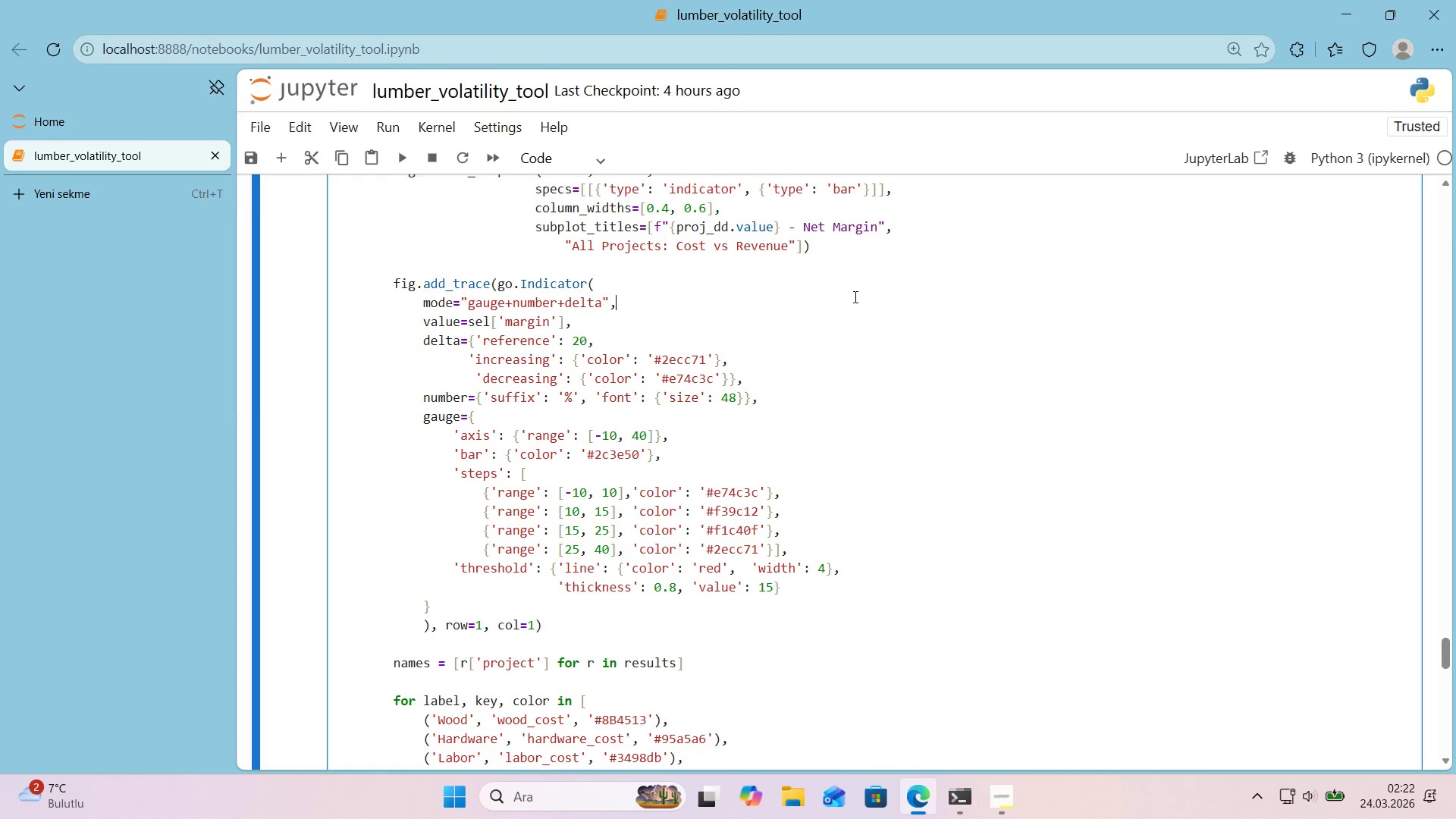 
scroll: coordinate [837, 298], scroll_direction: up, amount: 6.0
 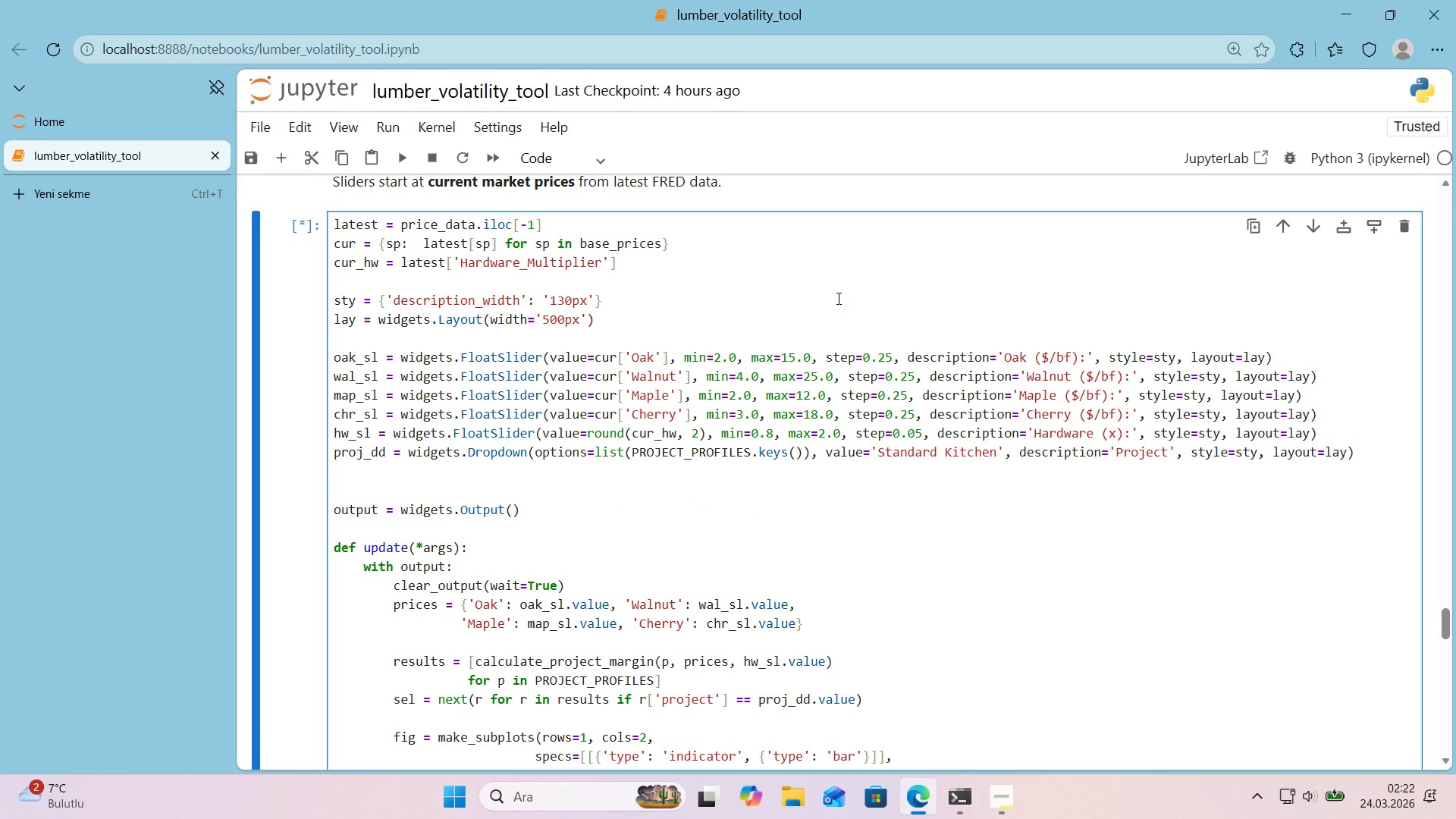 
scroll: coordinate [837, 298], scroll_direction: down, amount: 1.0
 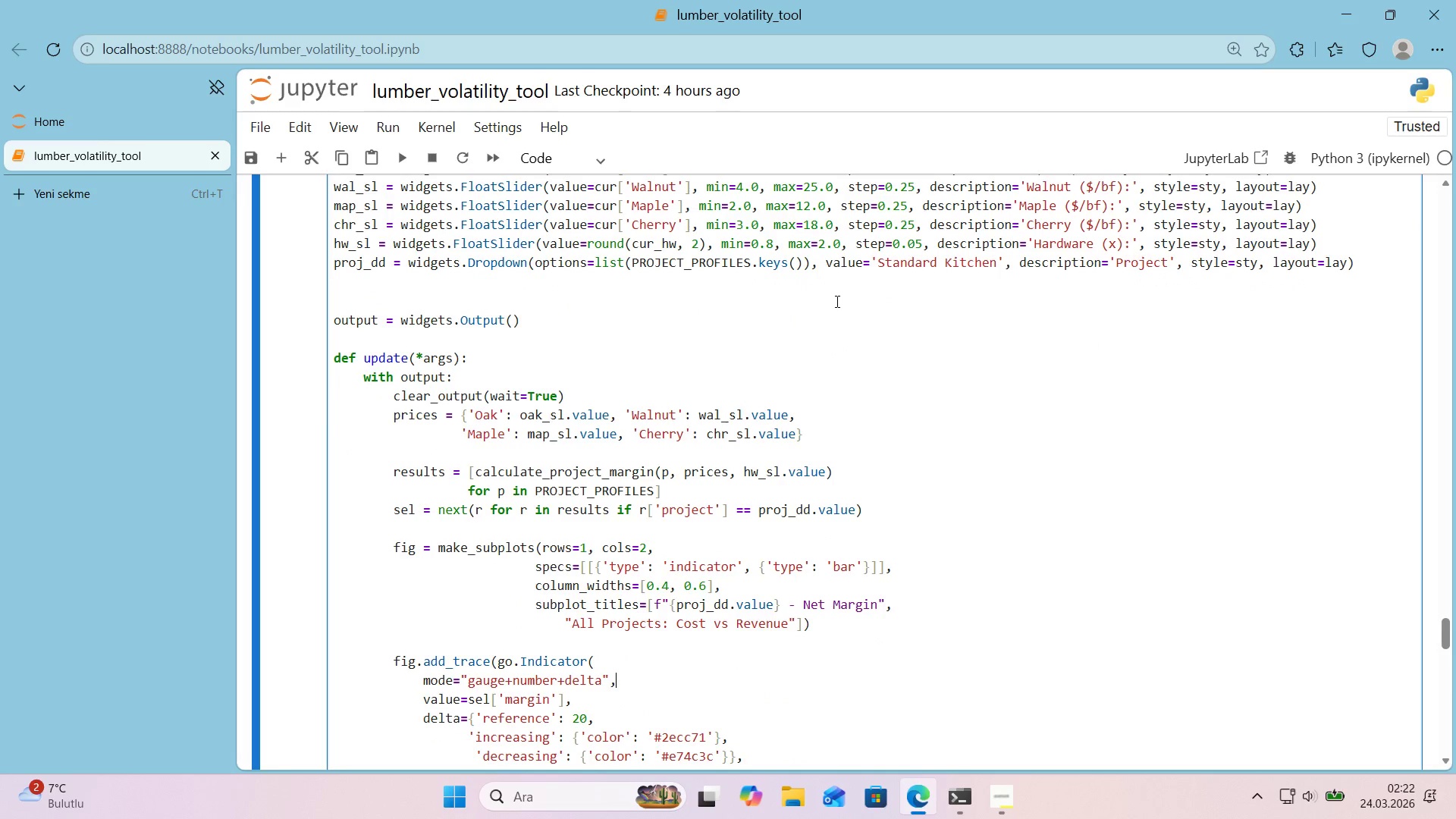 
wait(5.52)
 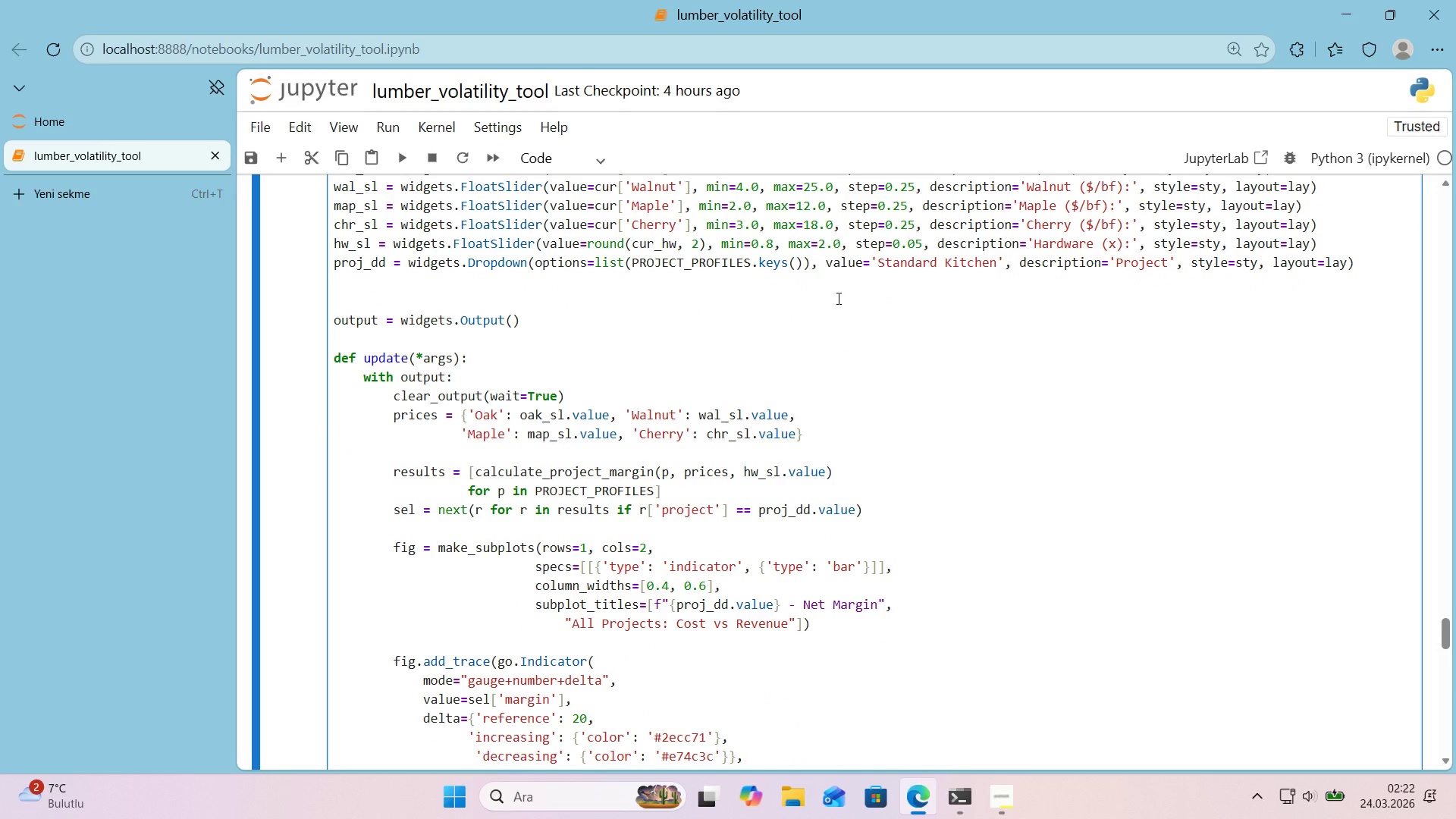 
scroll: coordinate [829, 306], scroll_direction: down, amount: 21.0
 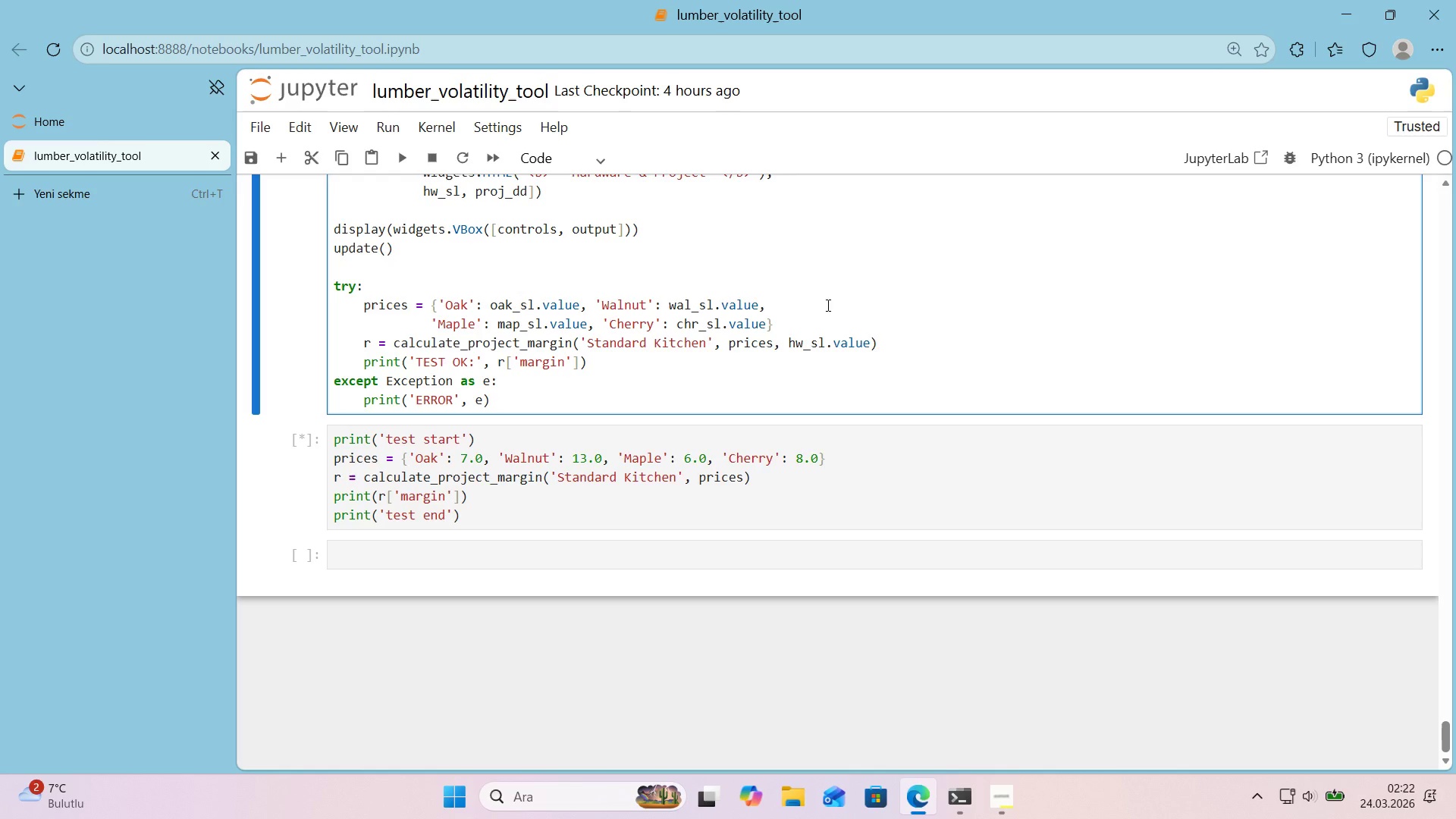 
wait(11.39)
 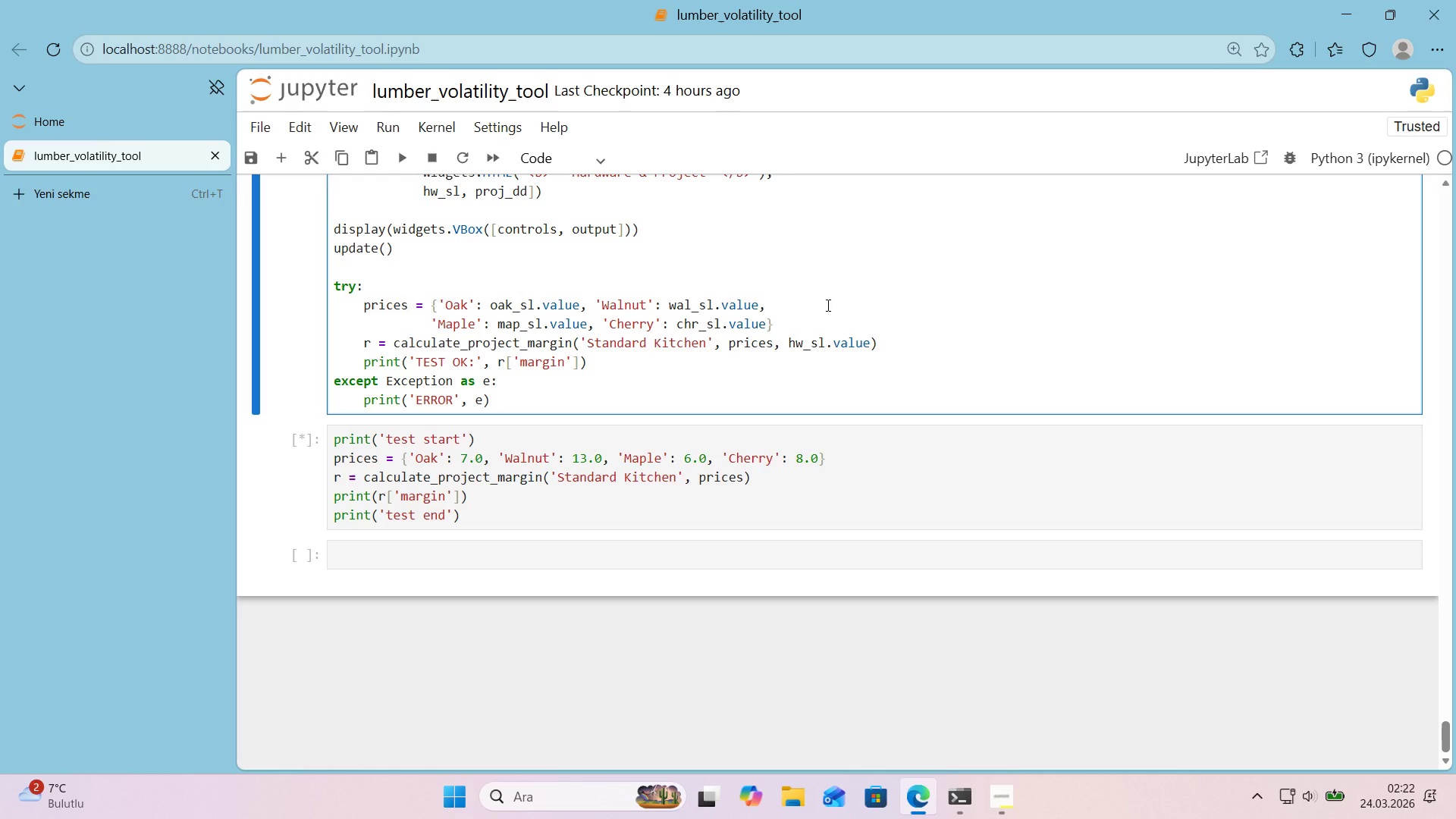 
scroll: coordinate [827, 305], scroll_direction: up, amount: 1.0
 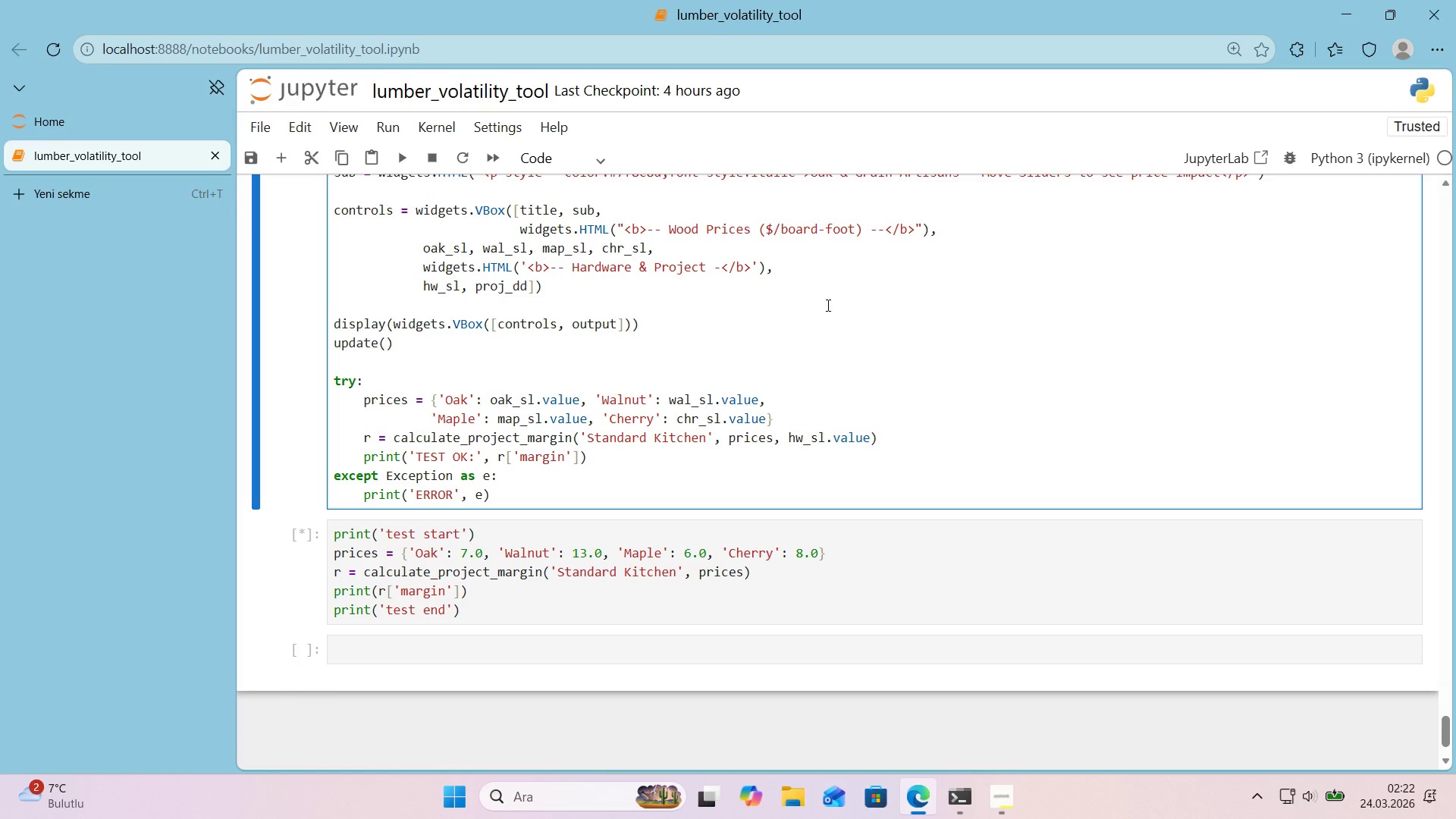 
wait(6.61)
 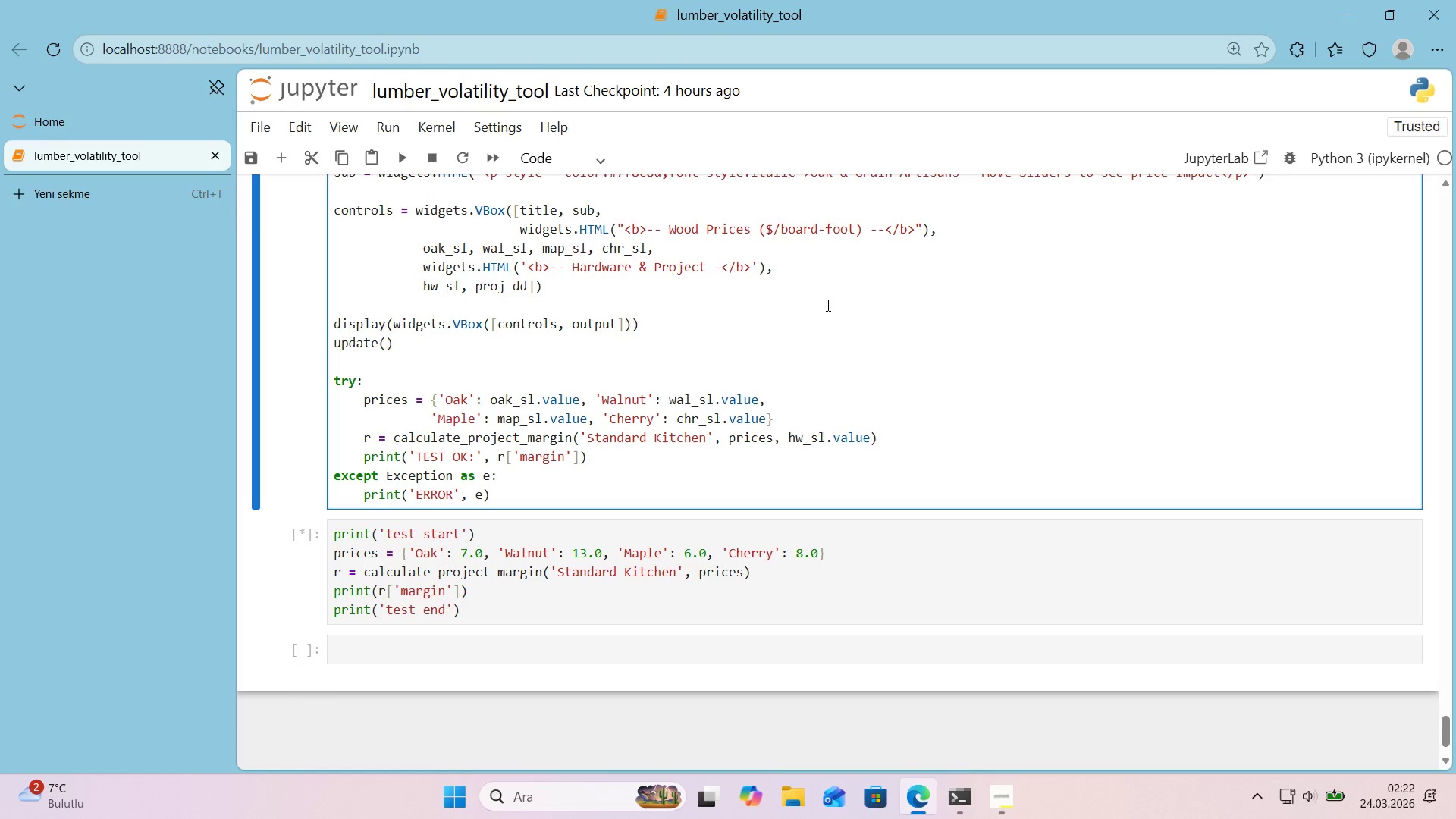 
left_click([430, 138])
 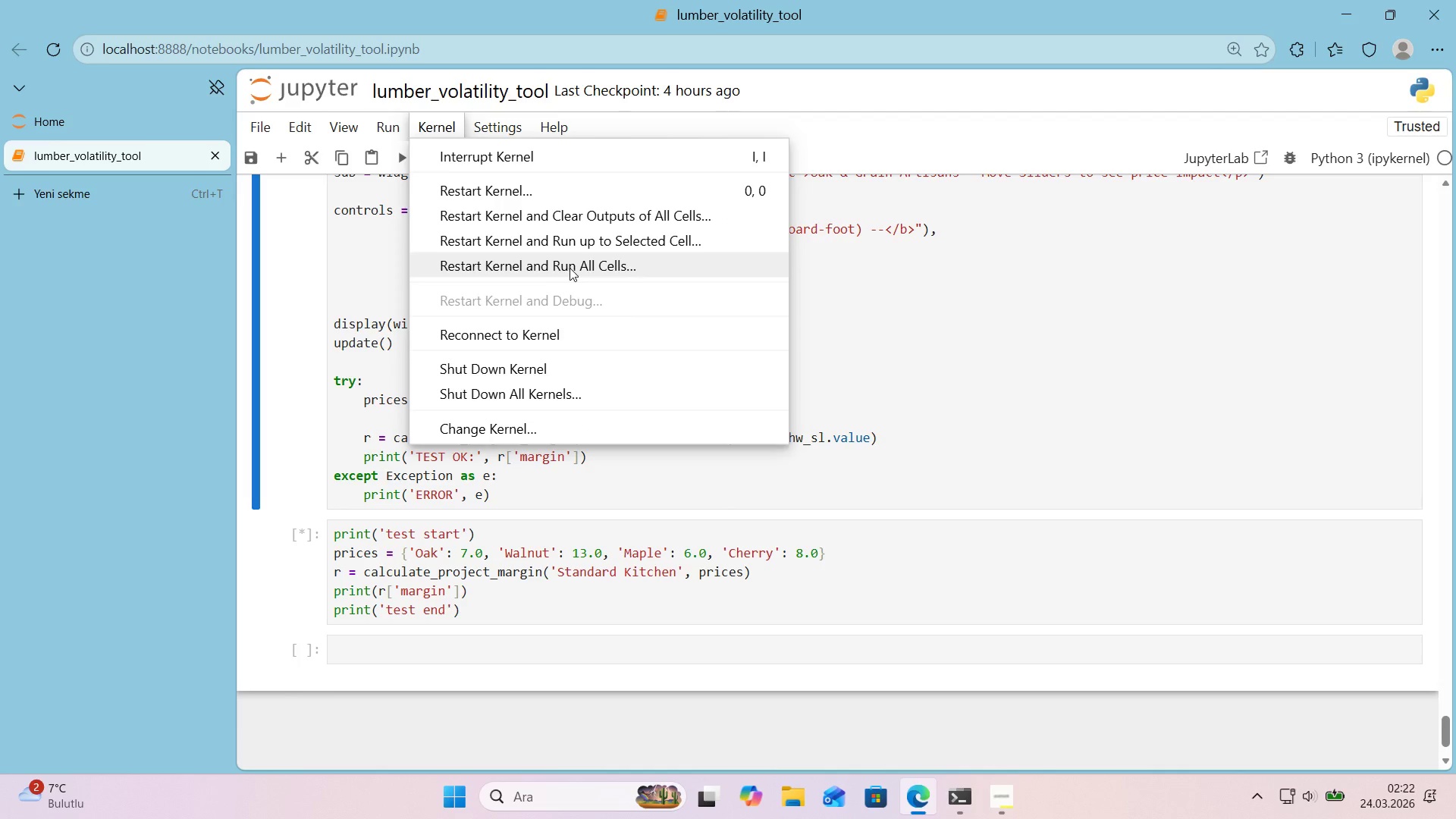 
left_click([572, 268])
 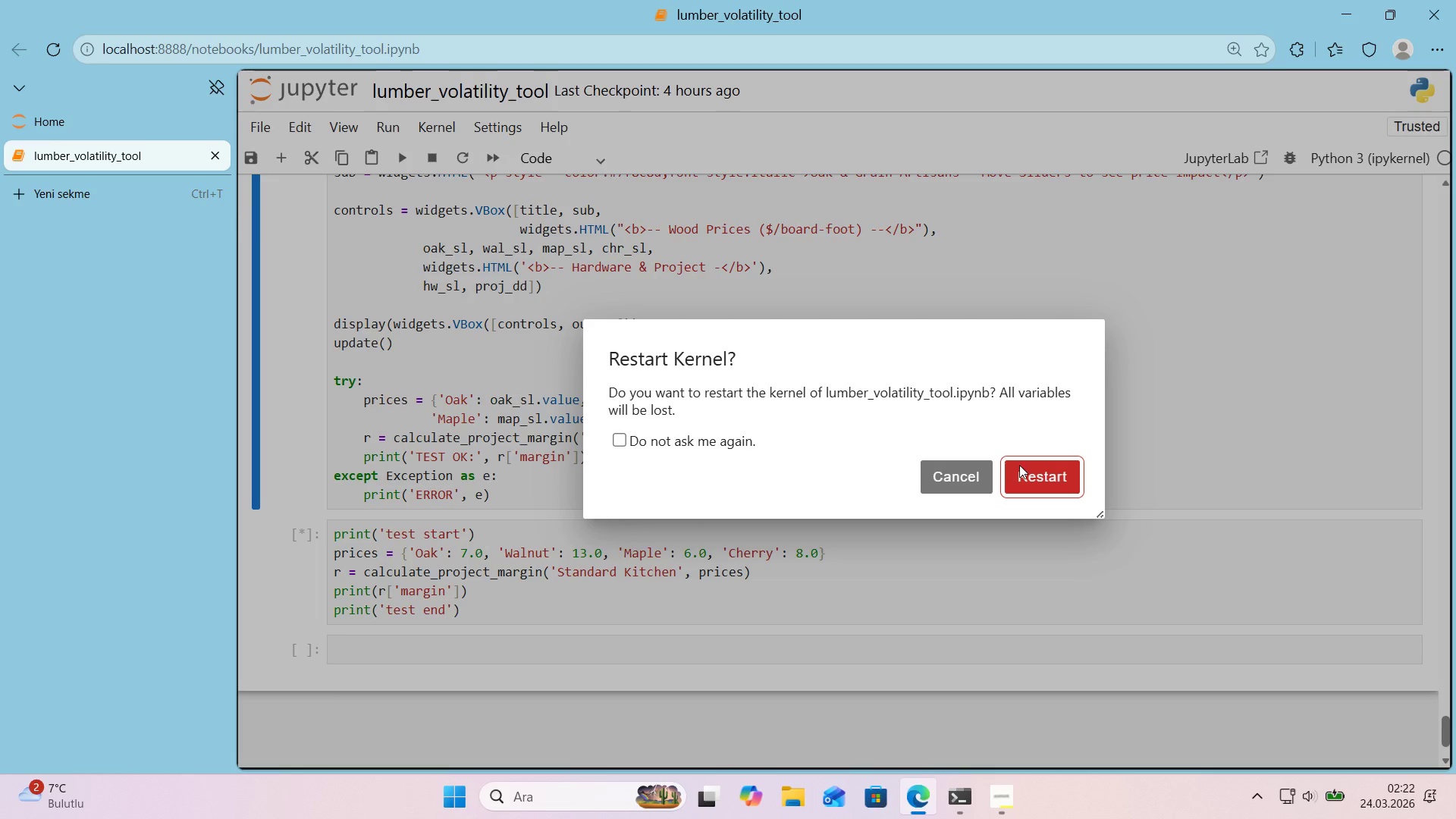 
left_click([1030, 479])
 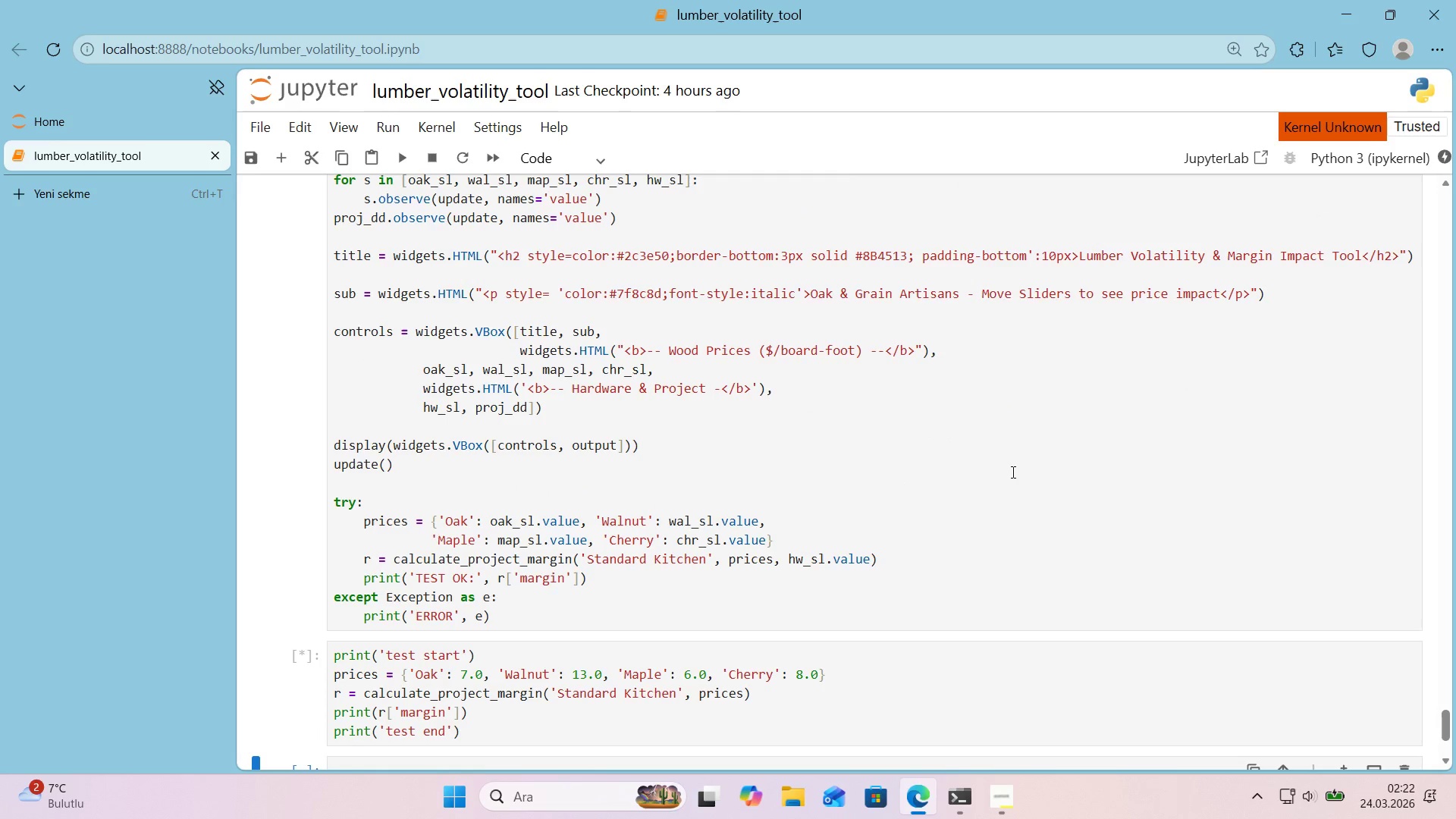 
scroll: coordinate [1009, 471], scroll_direction: down, amount: 2.0
 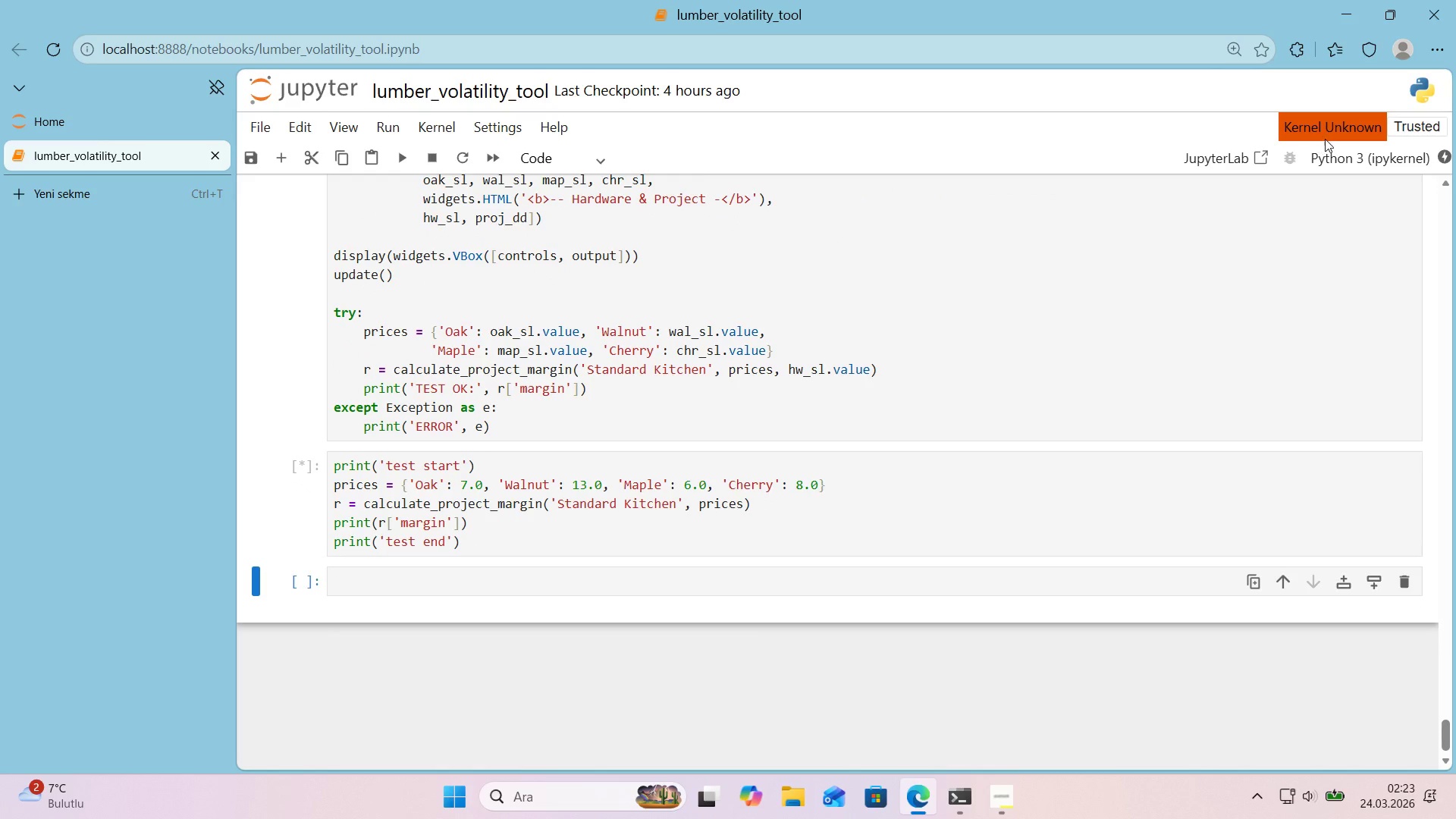 
mouse_move([1434, 163])
 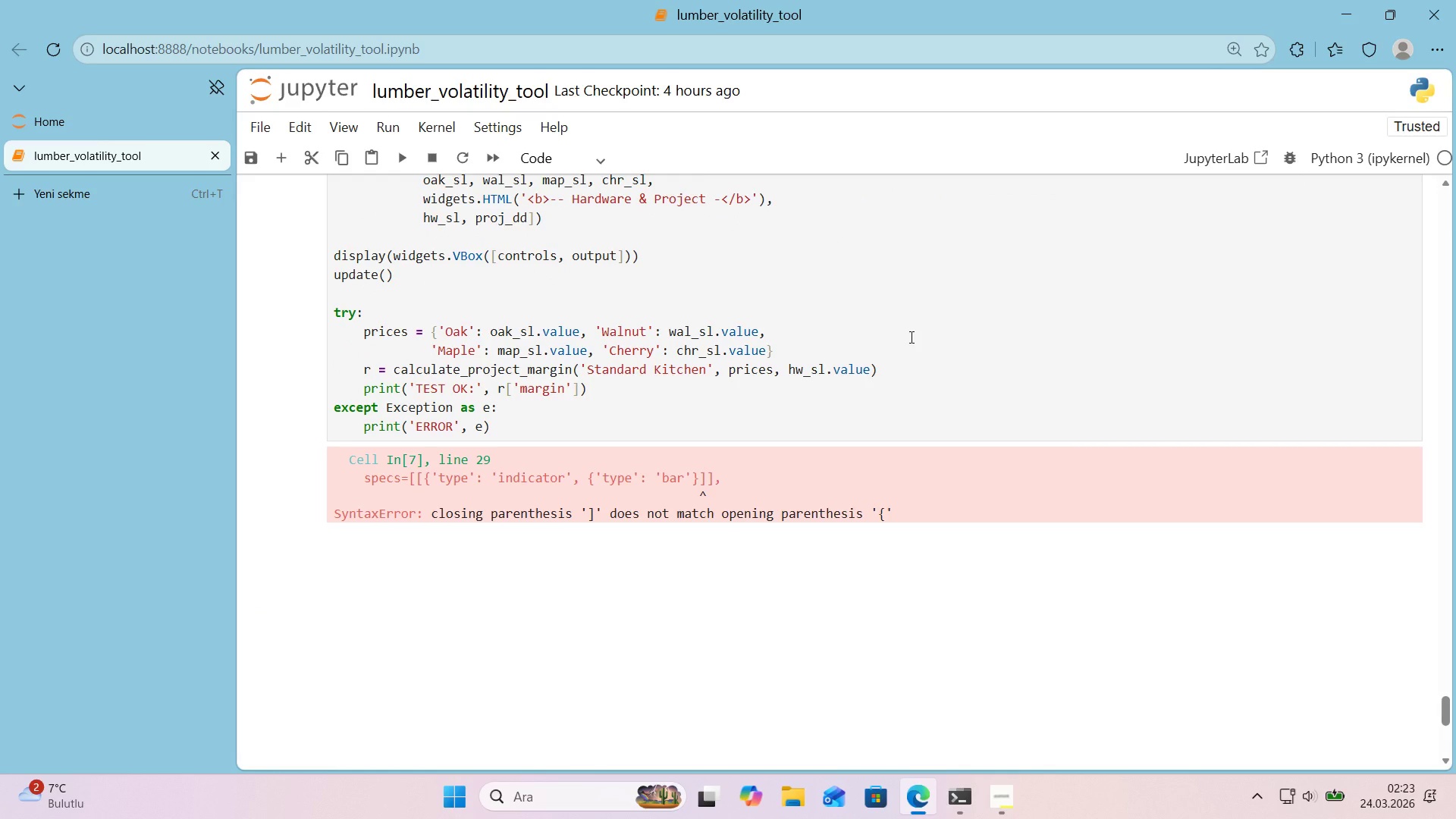 
scroll: coordinate [910, 337], scroll_direction: up, amount: 2.0
 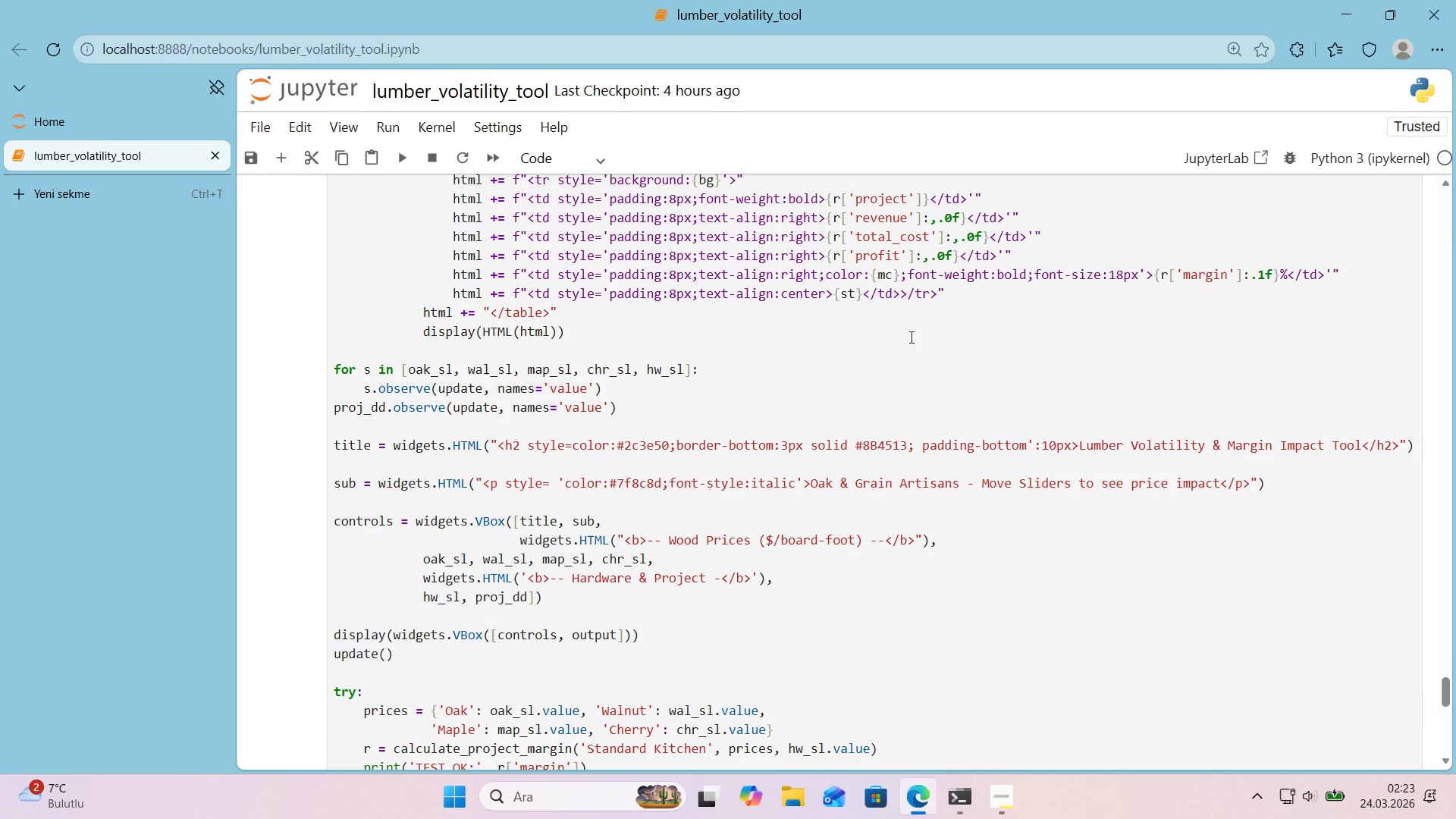 
scroll: coordinate [908, 337], scroll_direction: down, amount: 10.0
 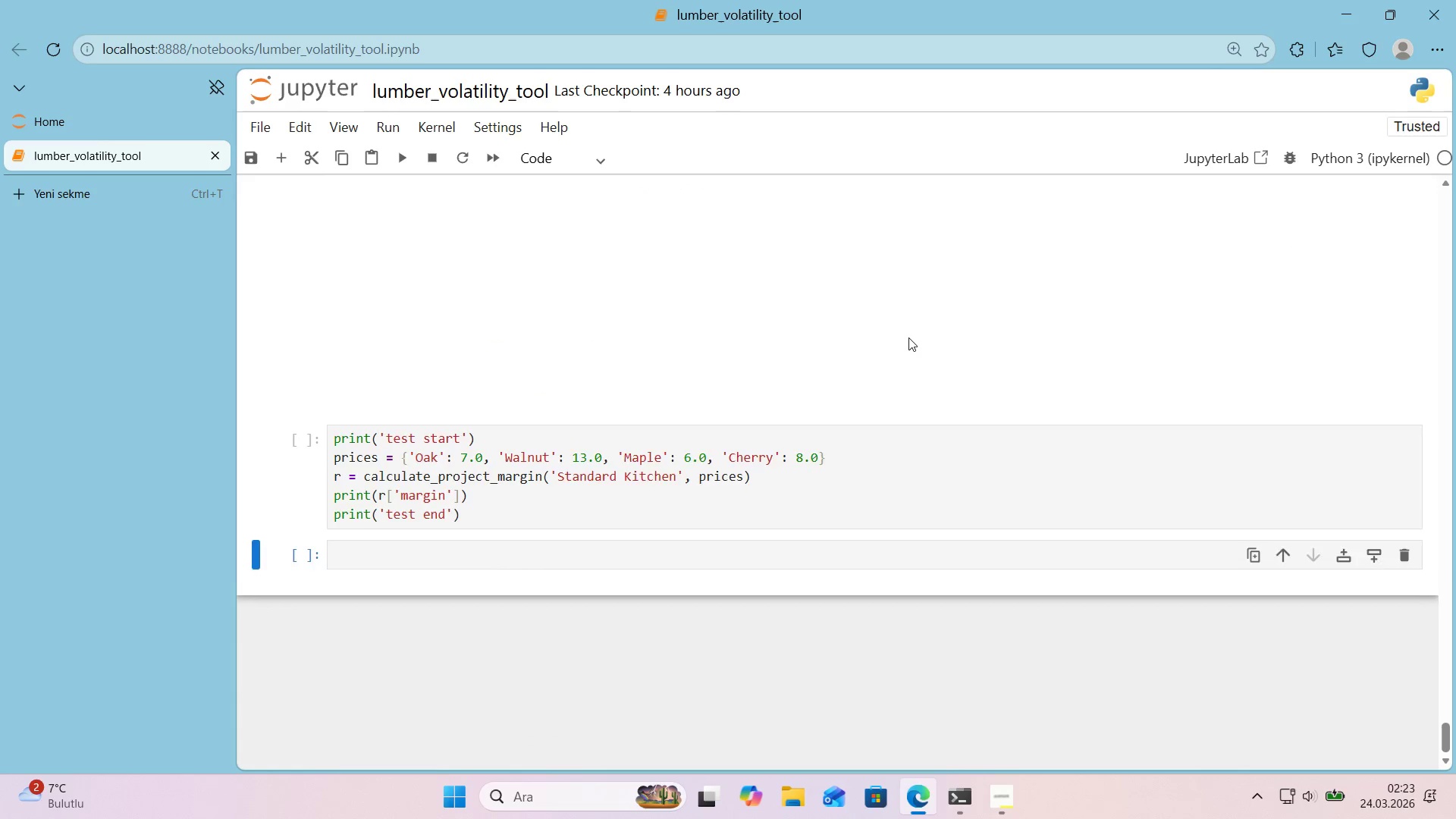 
scroll: coordinate [908, 337], scroll_direction: up, amount: 4.0
 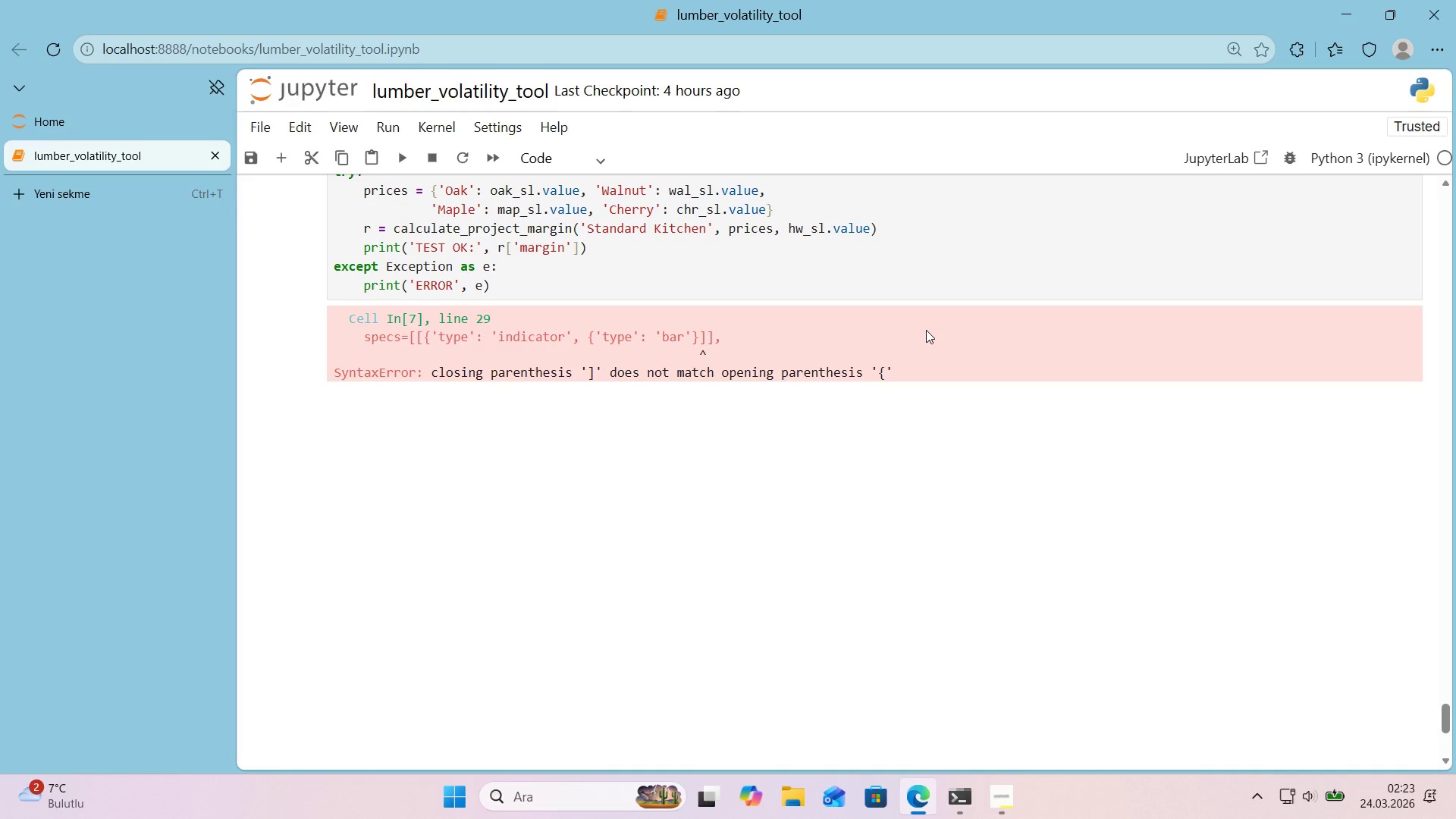 
wait(17.83)
 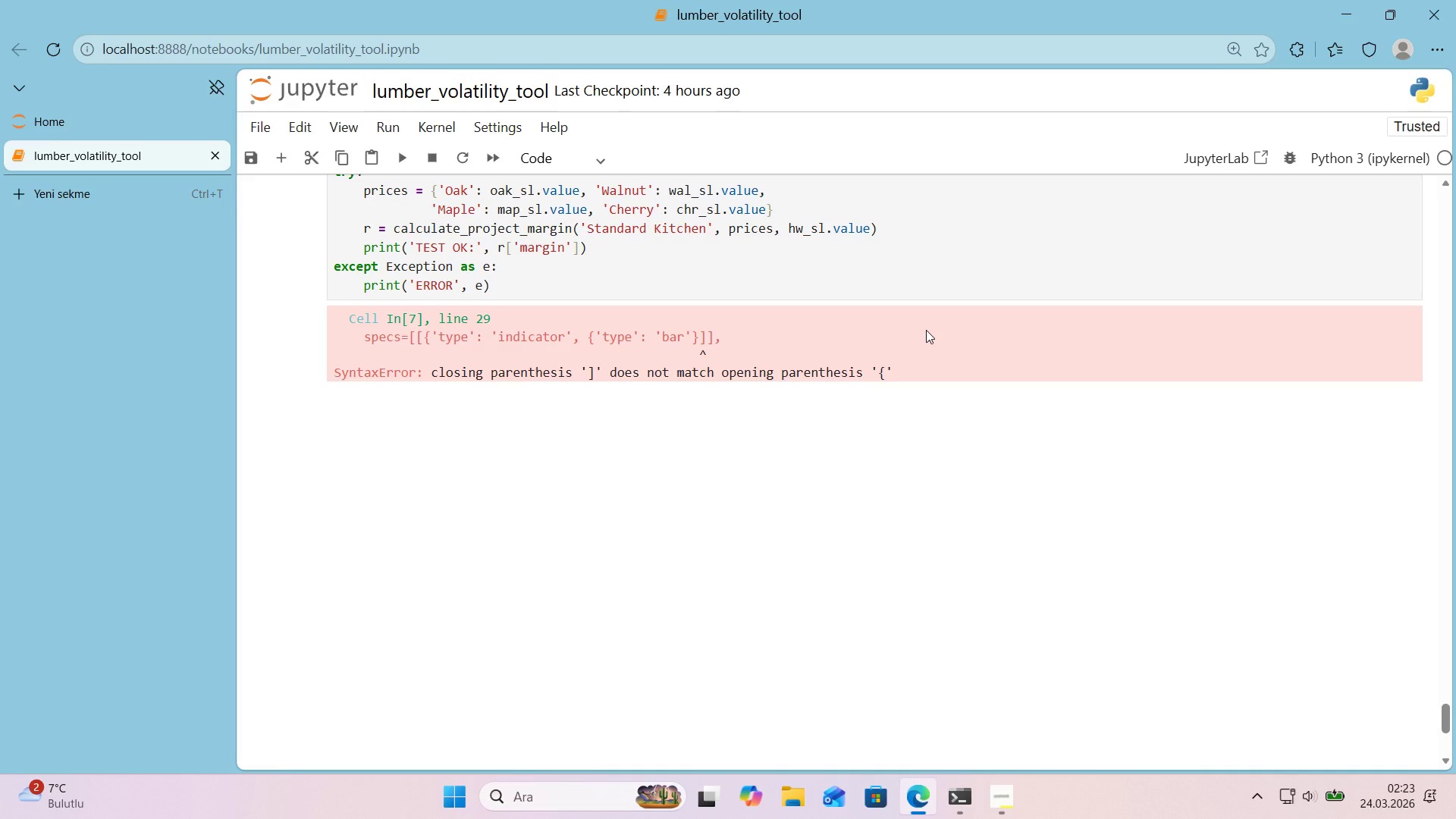 
scroll: coordinate [900, 333], scroll_direction: down, amount: 4.0
 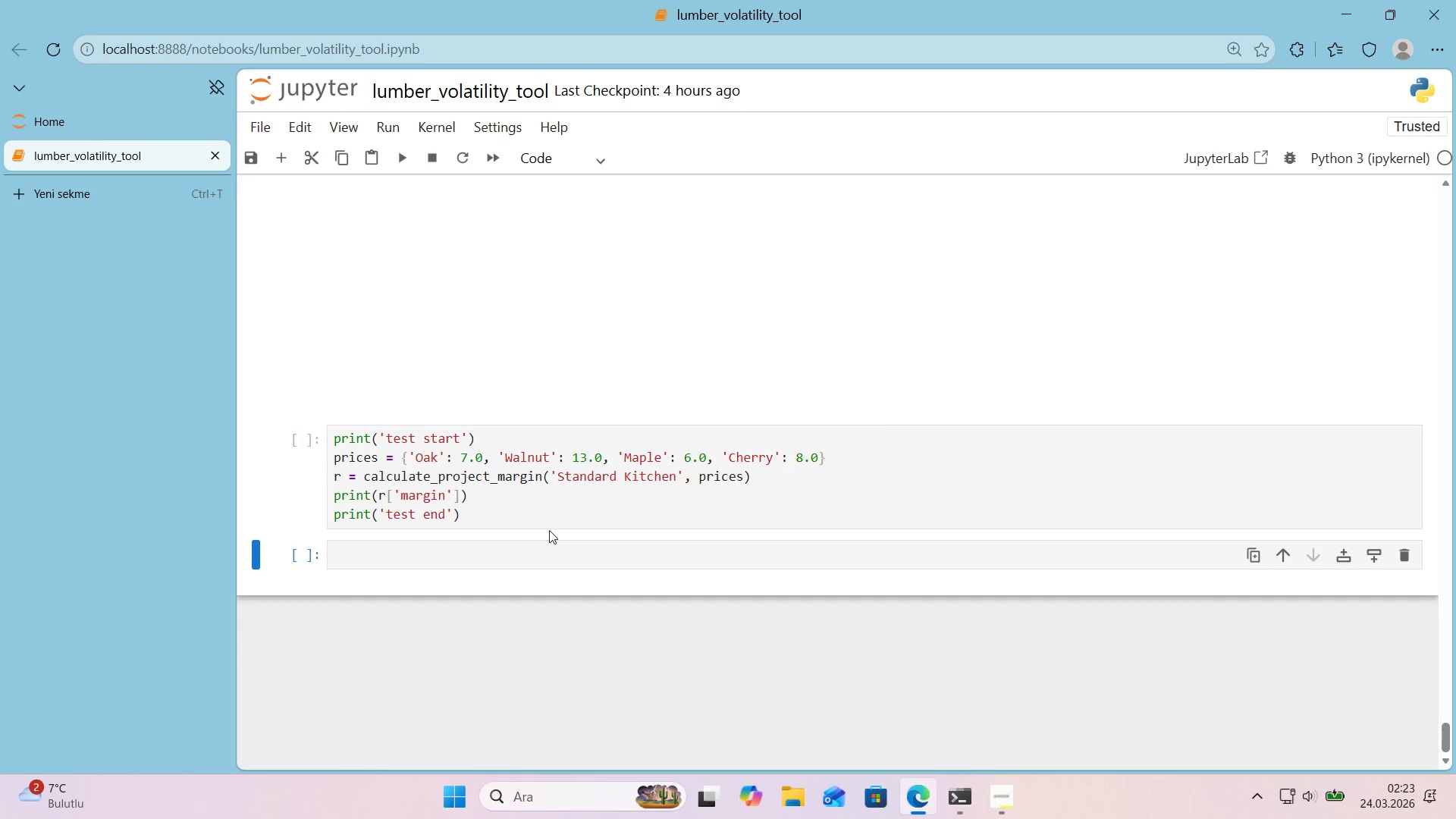 
left_click([543, 520])
 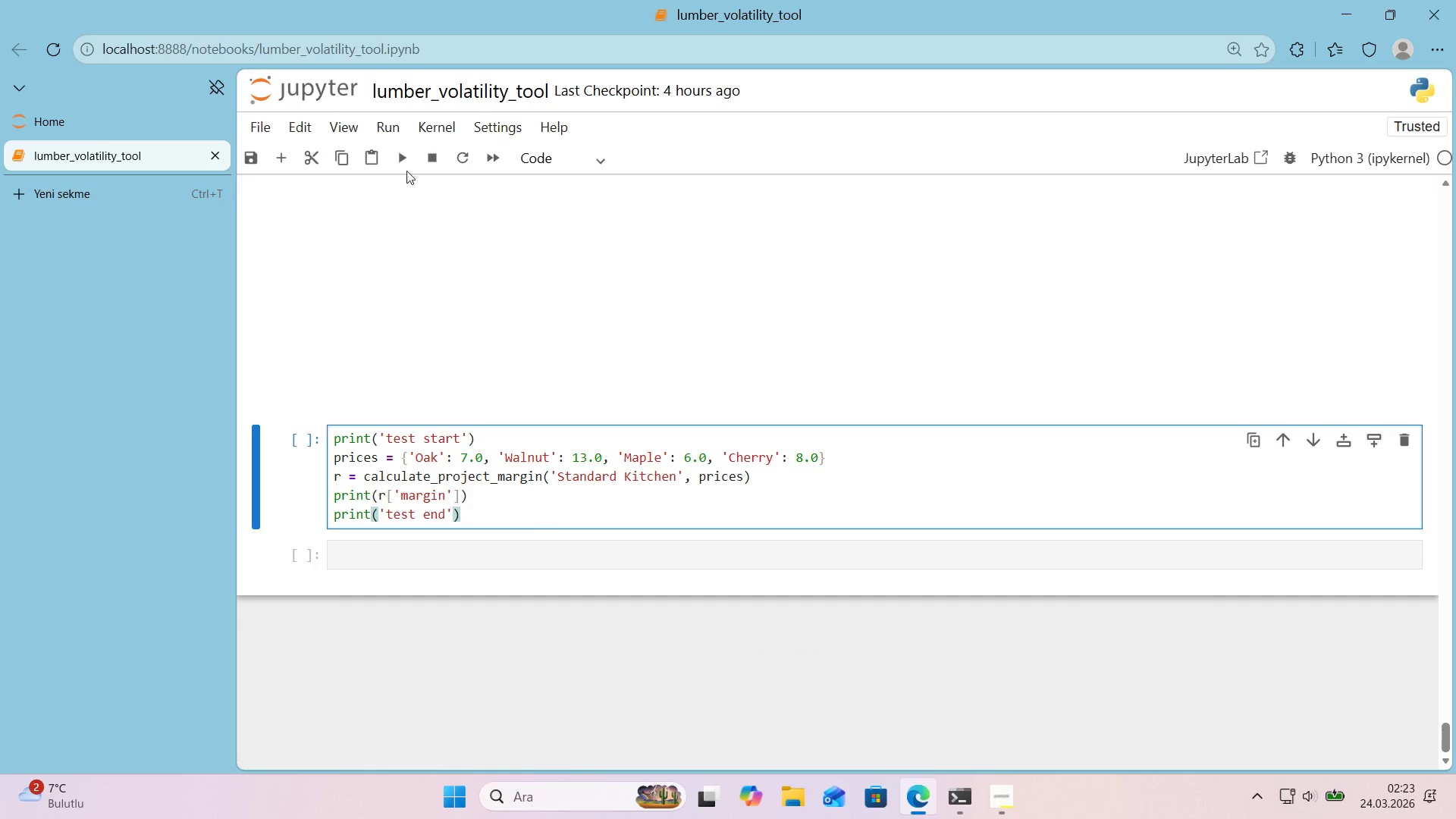 
left_click([406, 167])
 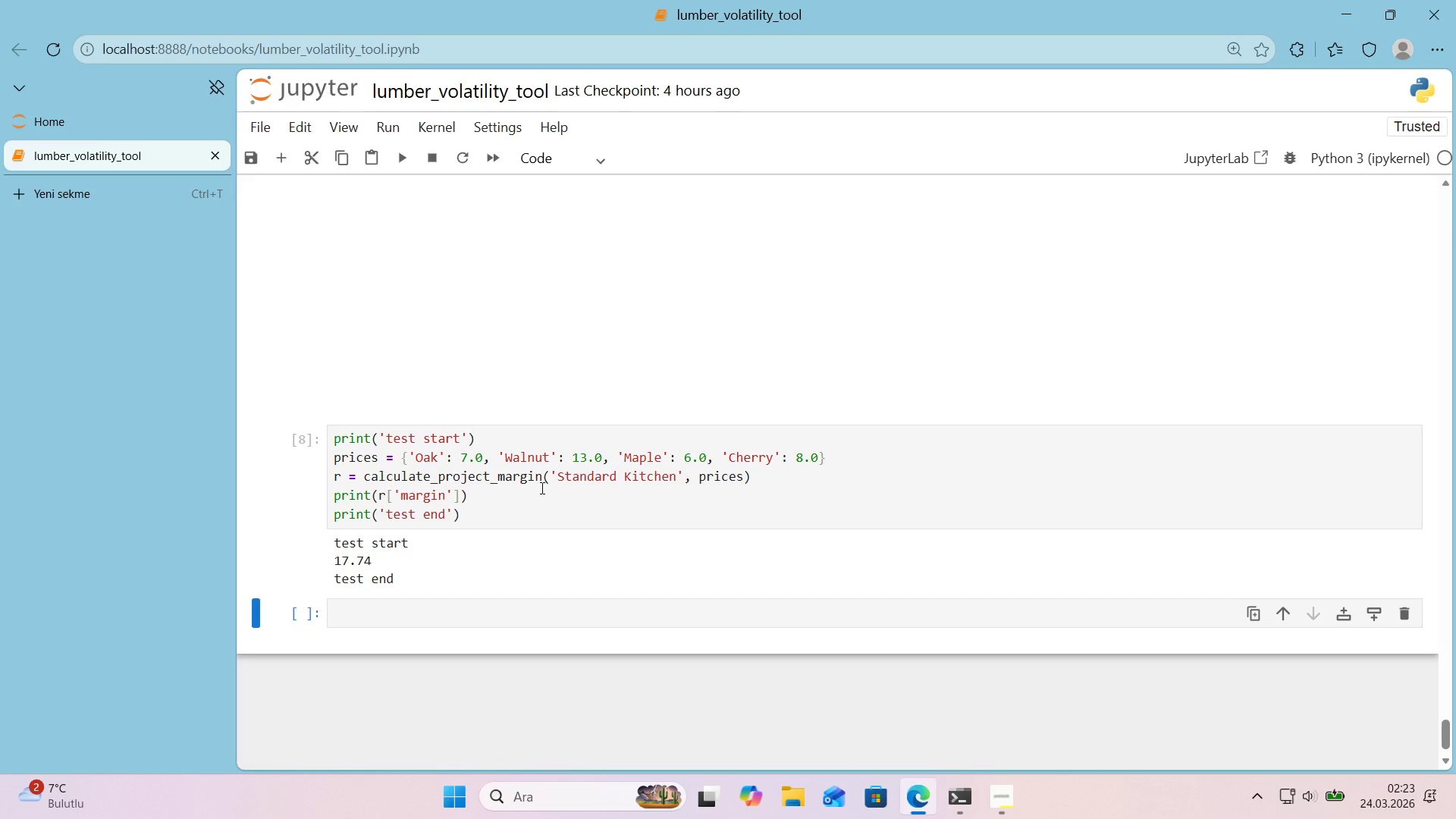 
left_click([540, 497])
 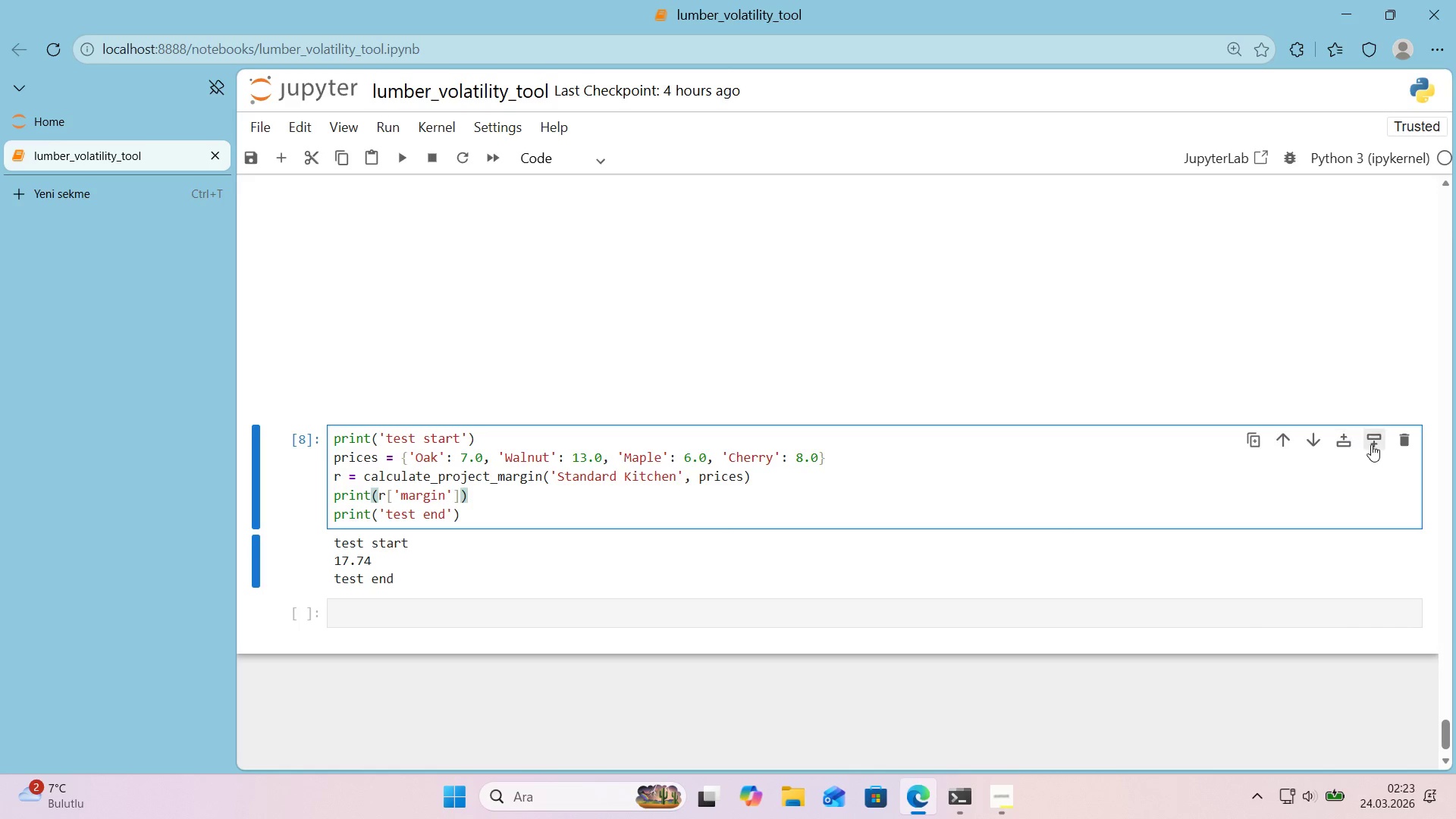 
left_click([1403, 444])
 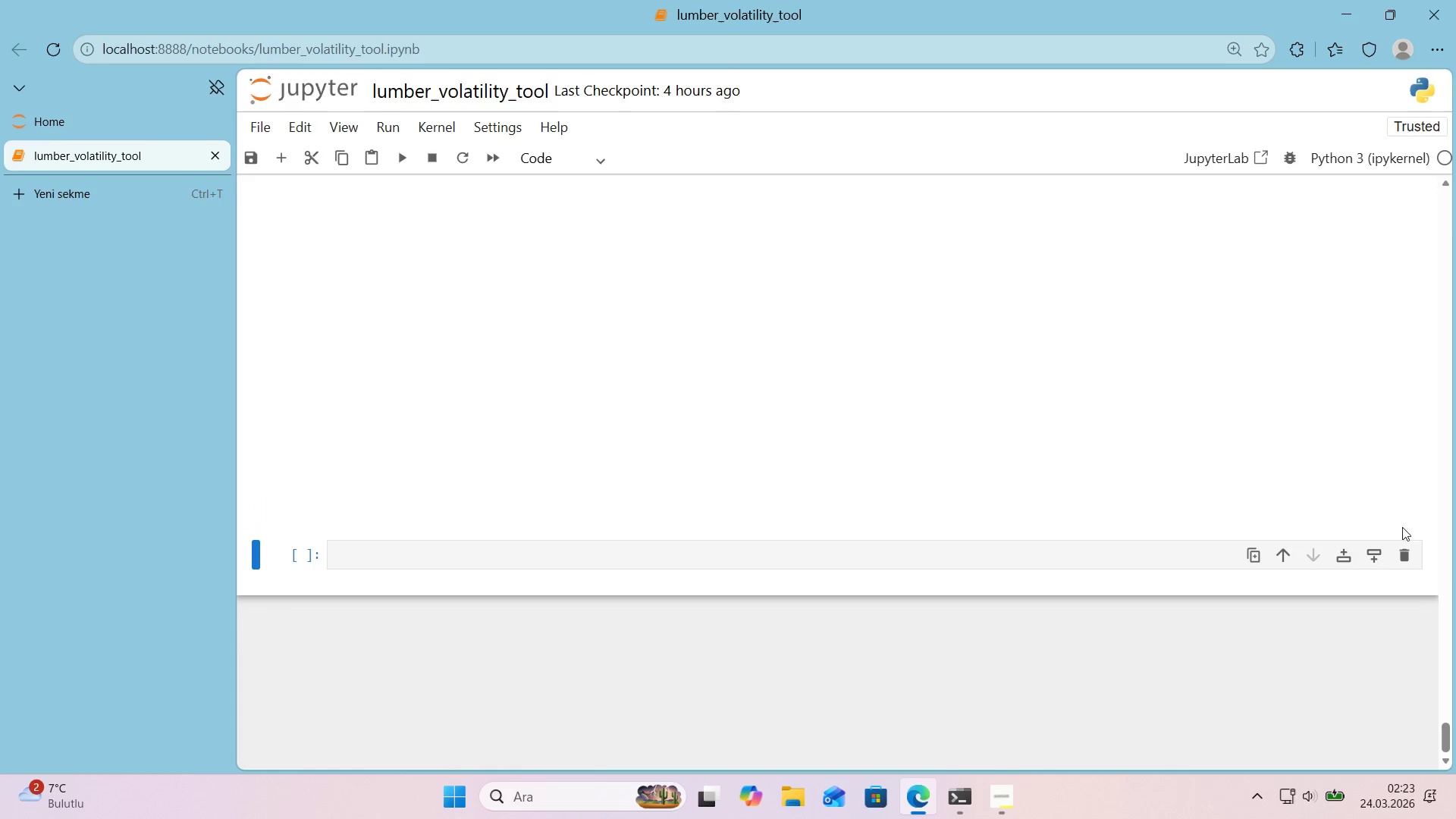 
left_click([1404, 554])
 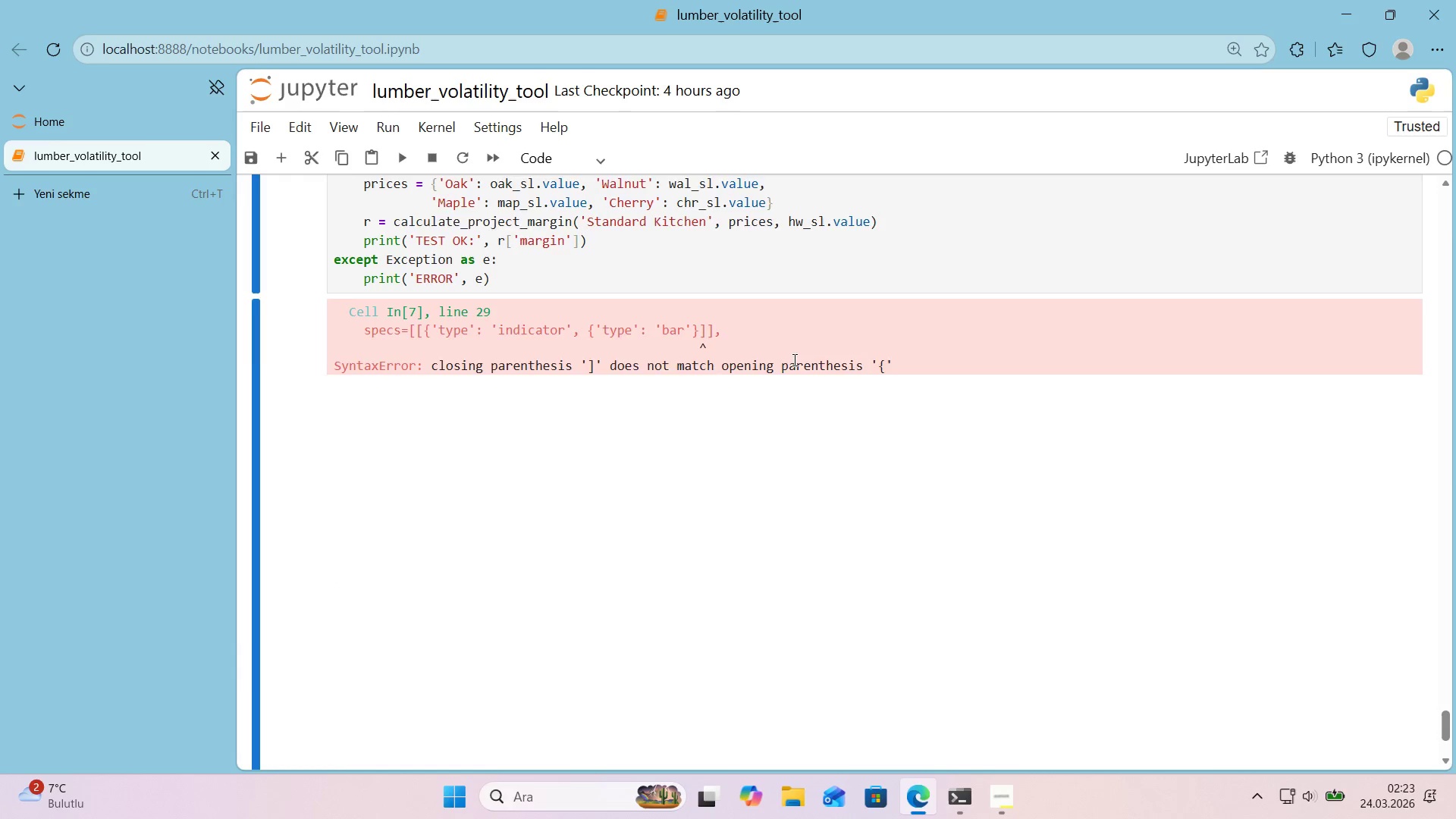 
scroll: coordinate [793, 359], scroll_direction: up, amount: 10.0
 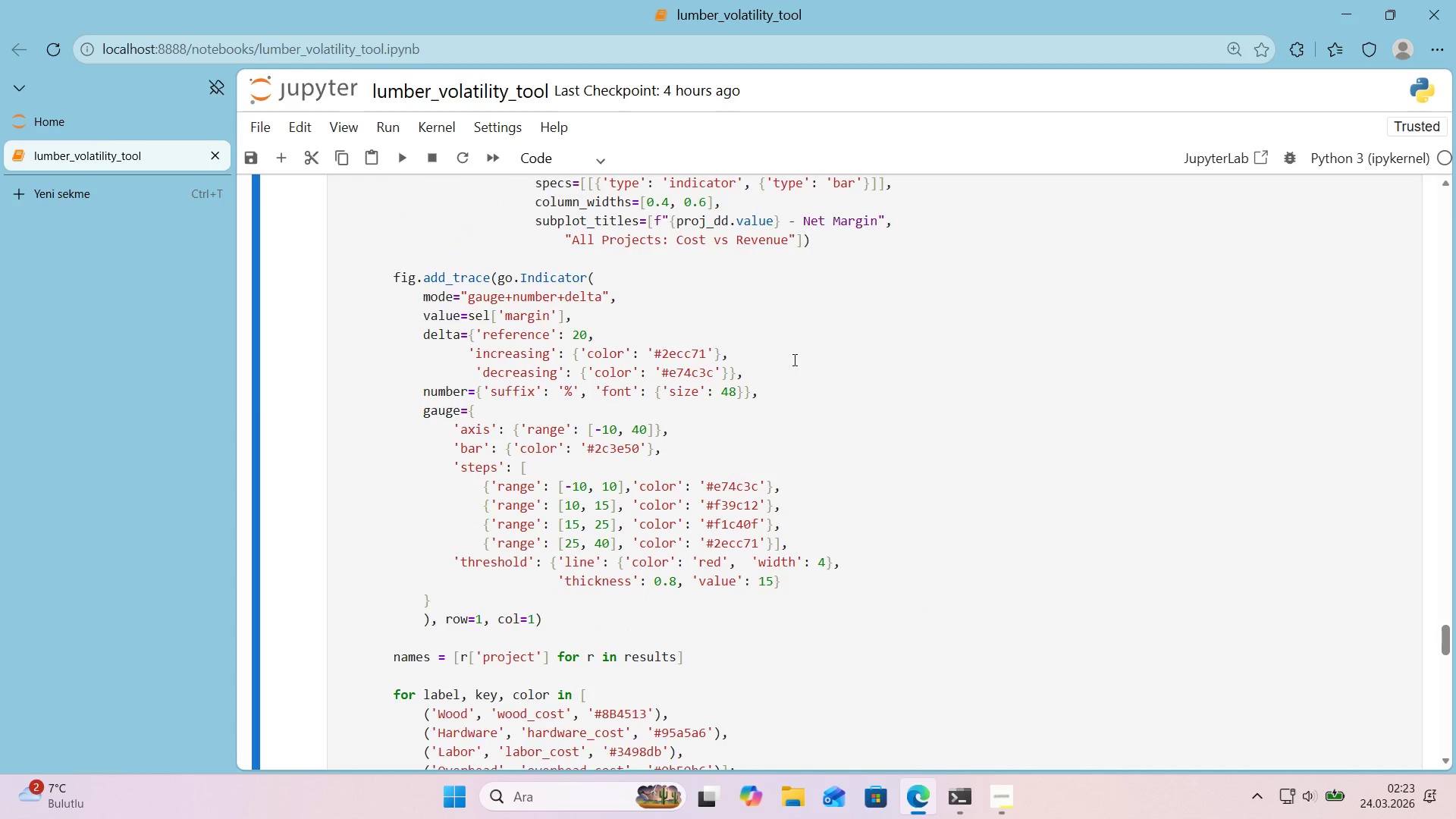 
scroll: coordinate [793, 360], scroll_direction: down, amount: 14.0
 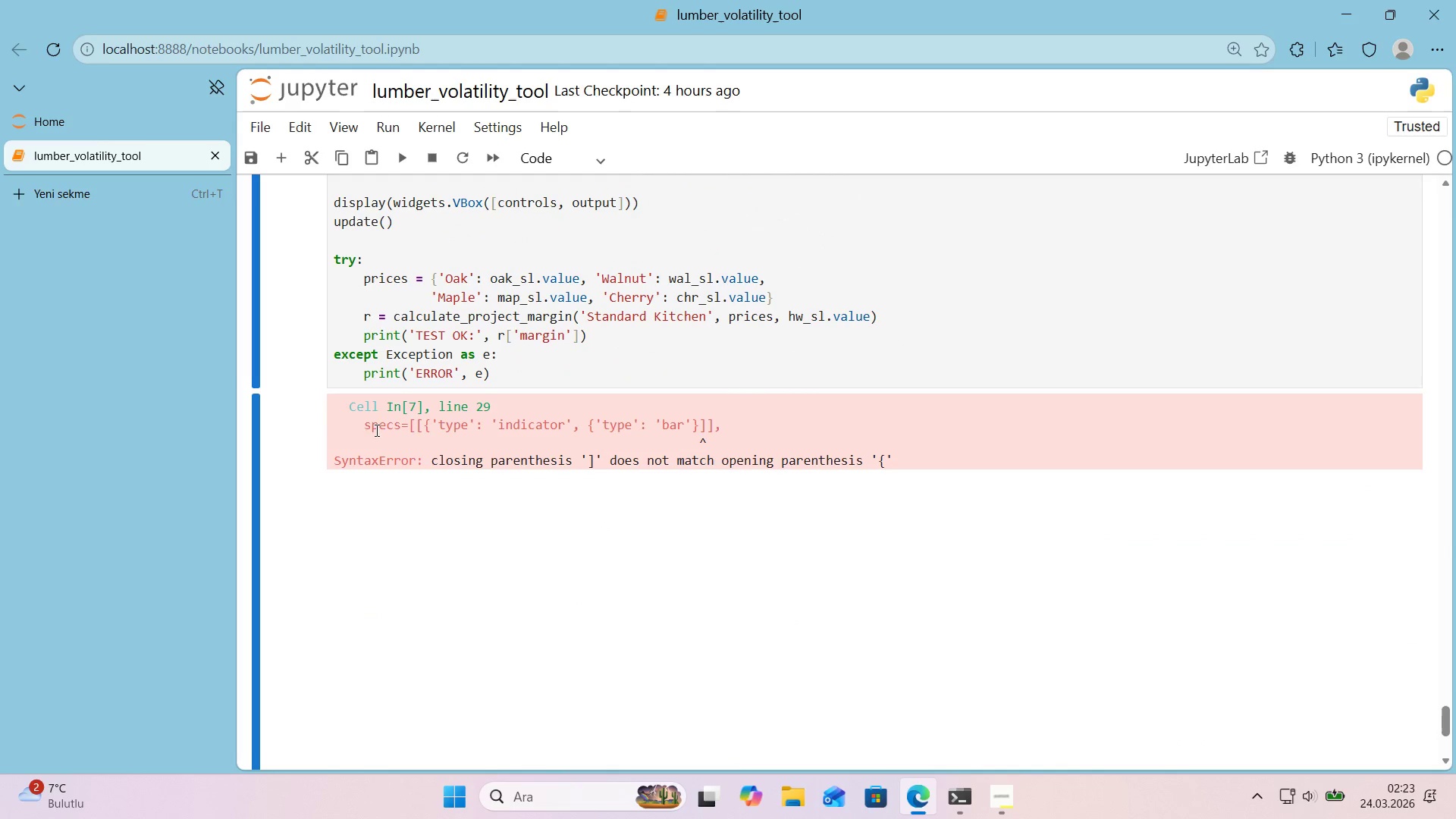 
left_click_drag(start_coordinate=[366, 430], to_coordinate=[725, 423])
 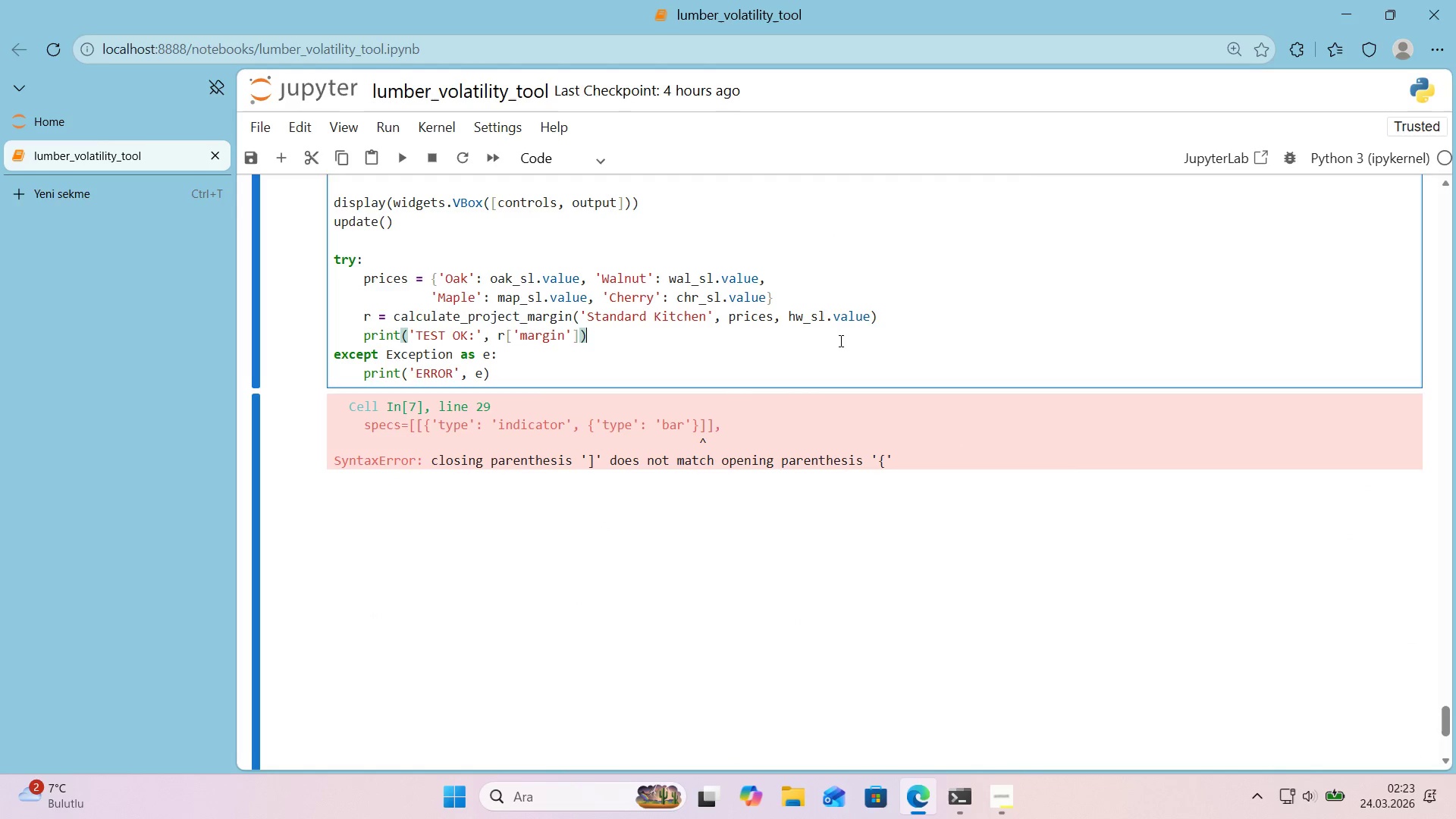 
key(Control+ControlLeft)
 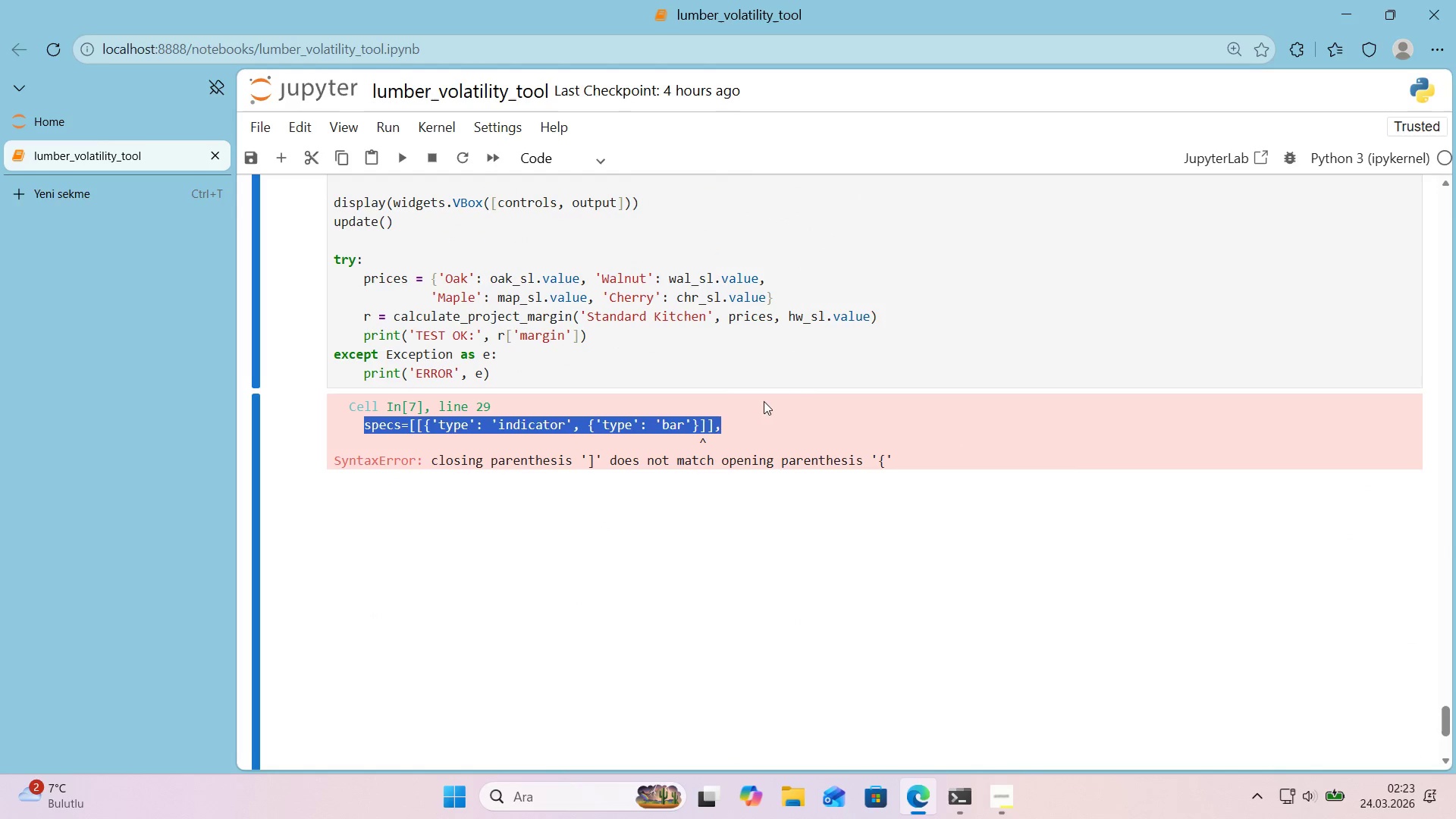 
key(Control+C)
 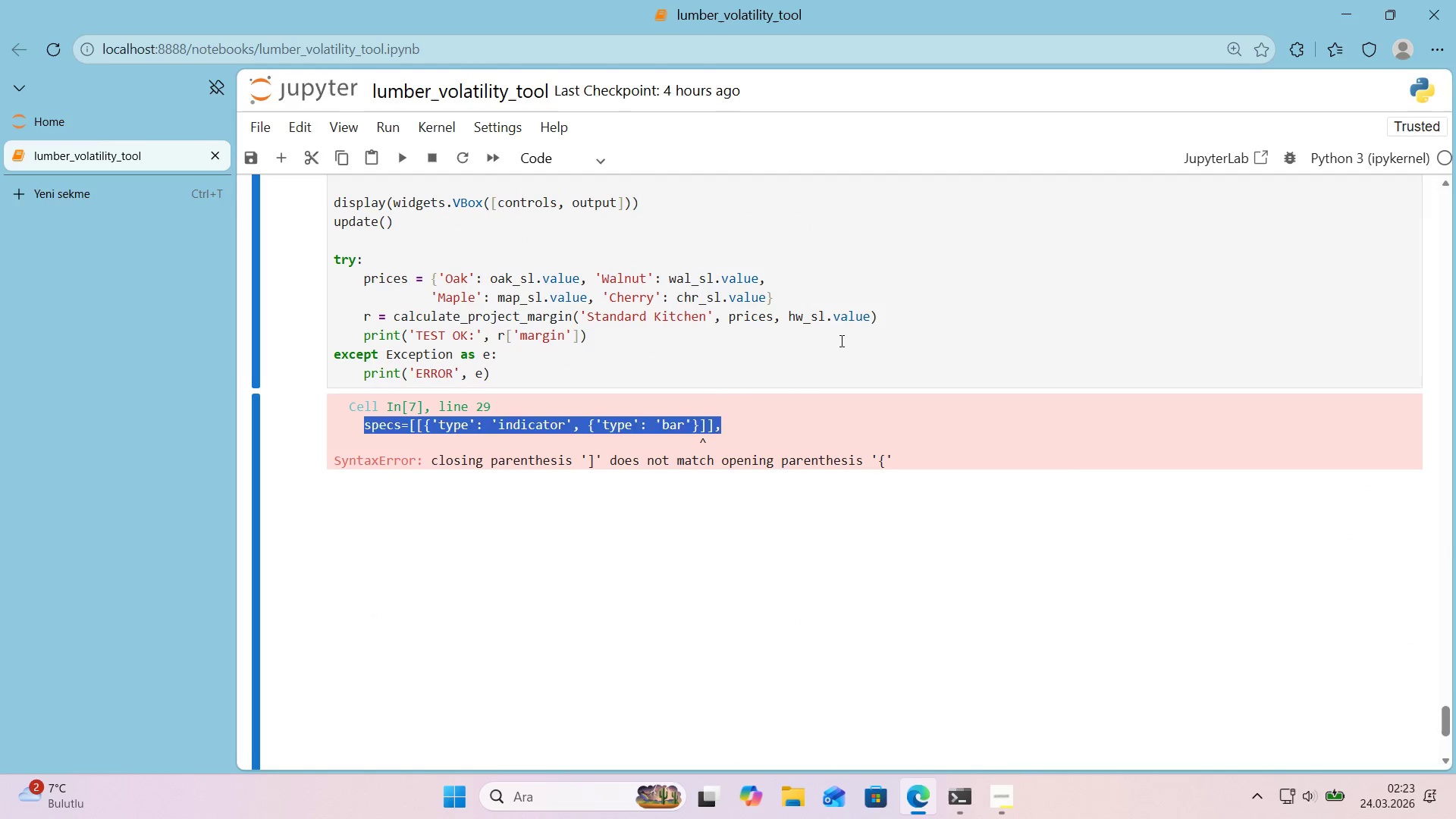 
left_click([839, 340])
 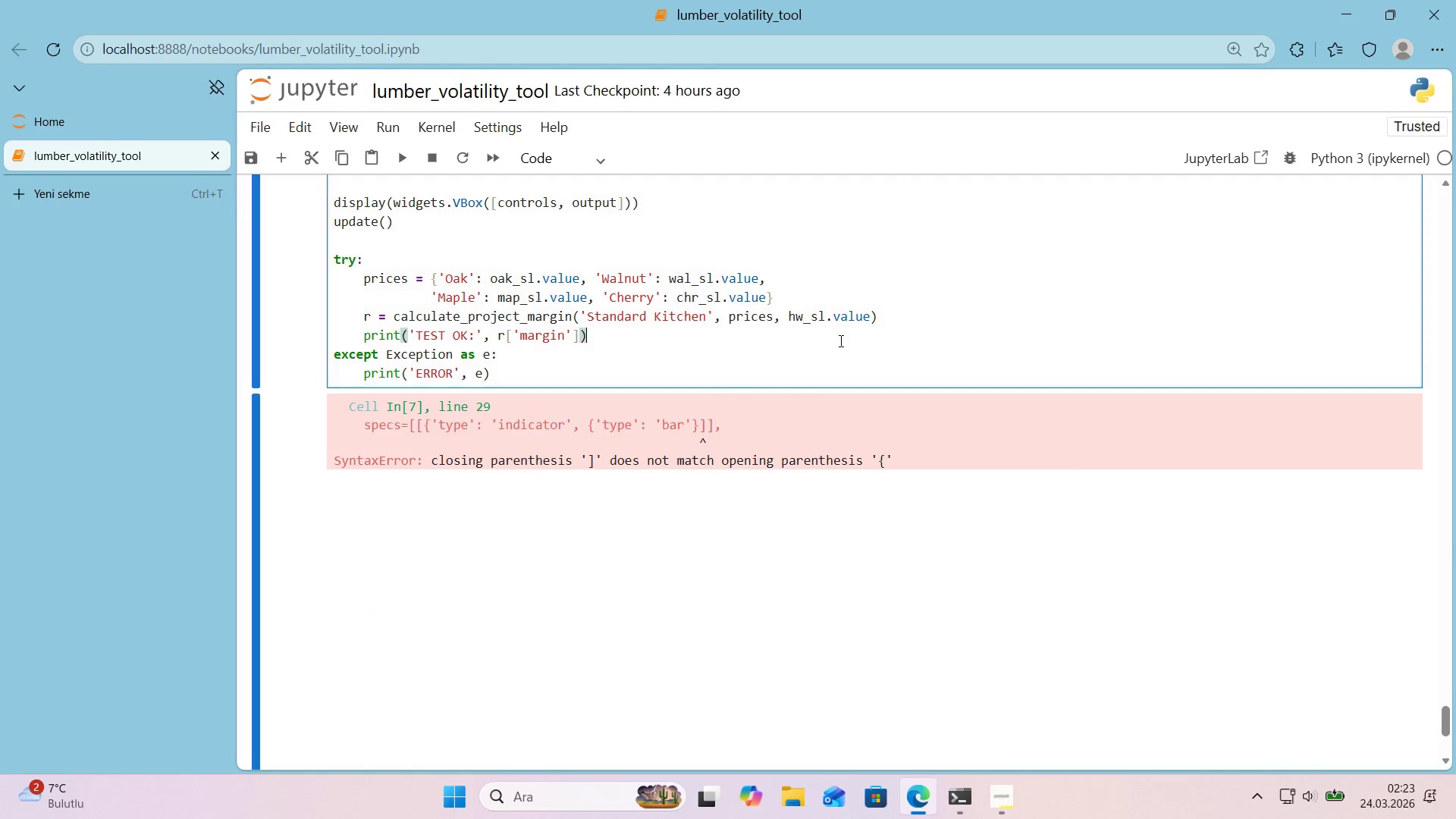 
key(Control+ControlLeft)
 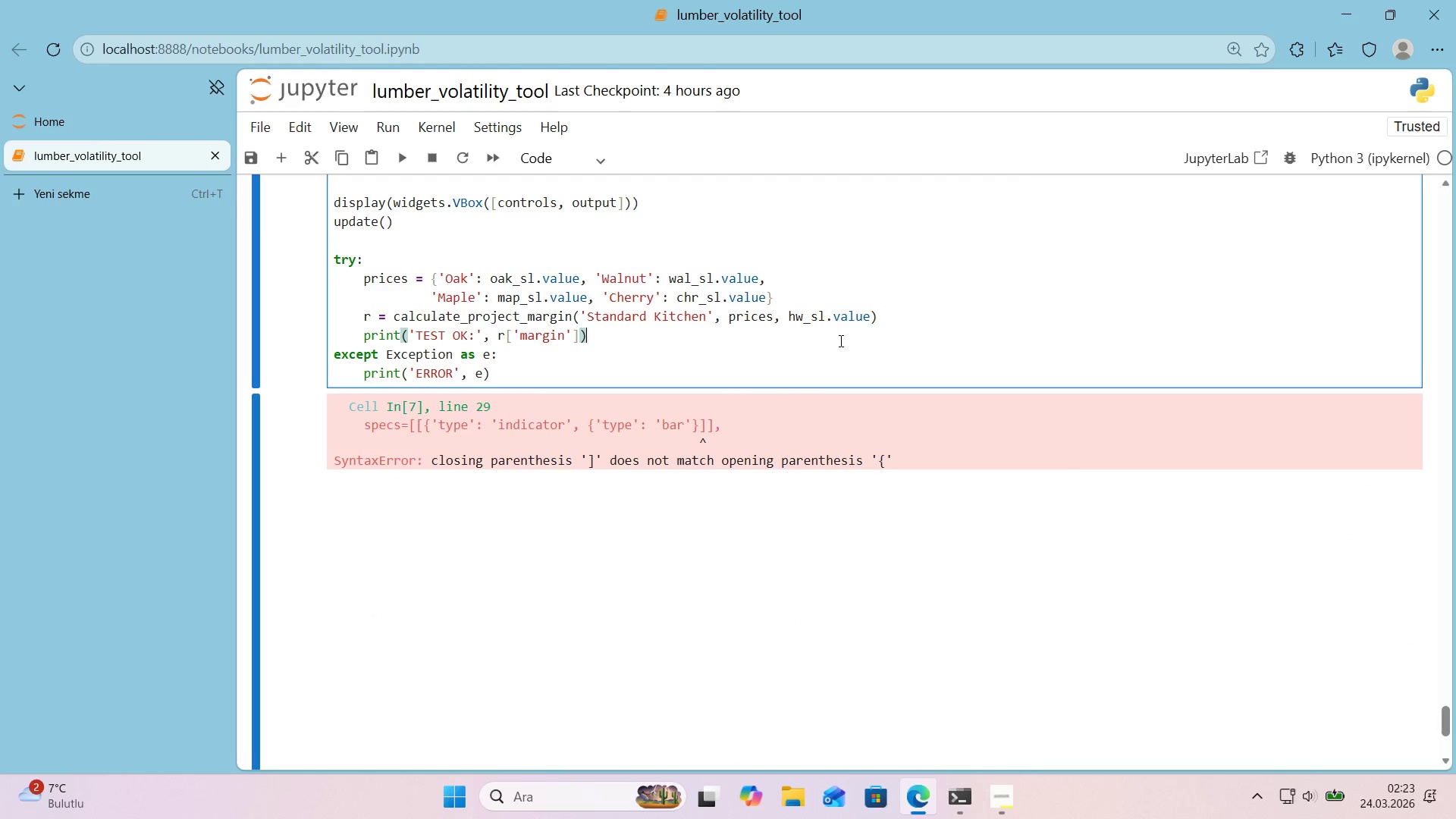 
key(Control+F)
 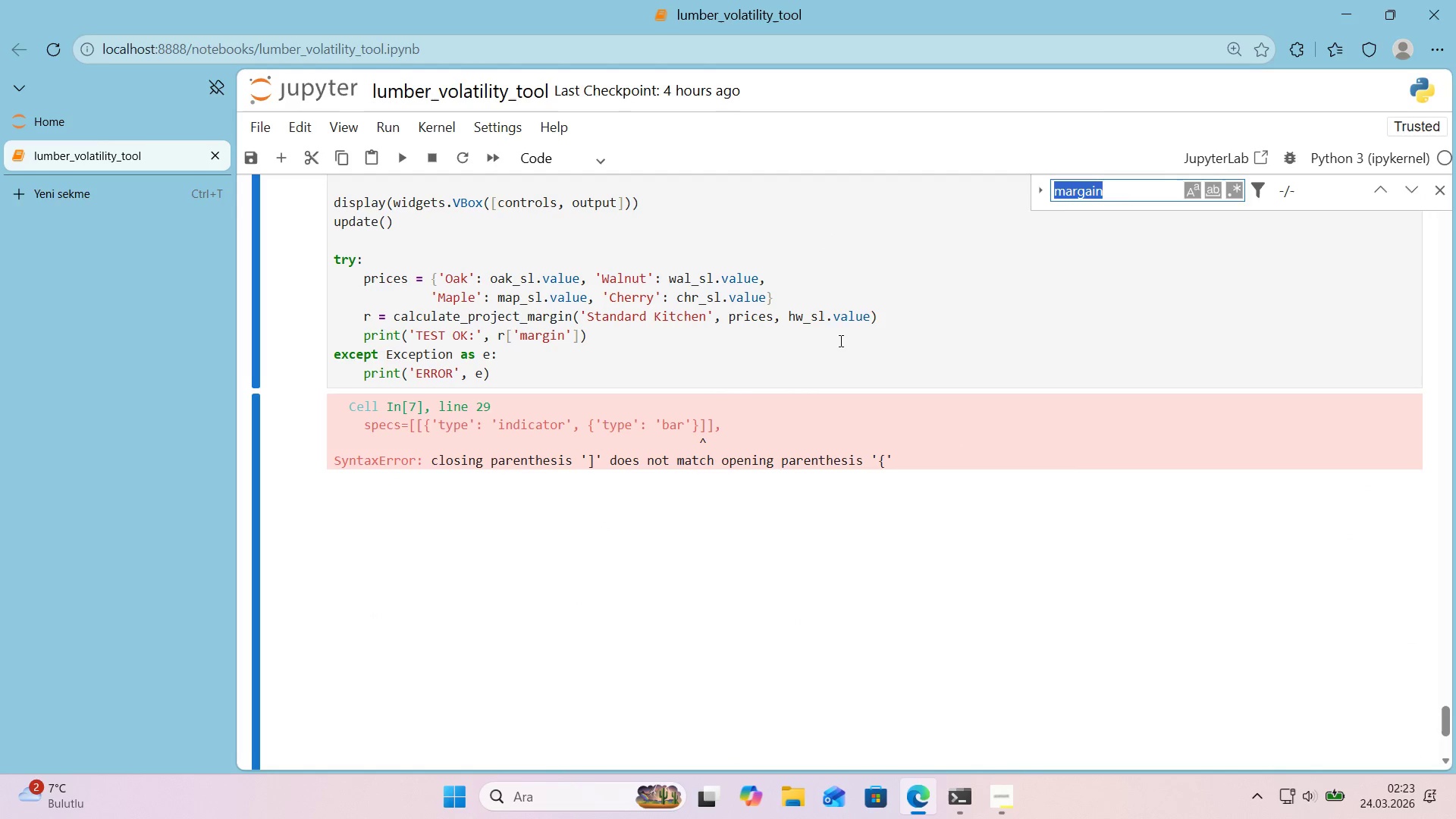 
key(Control+ControlLeft)
 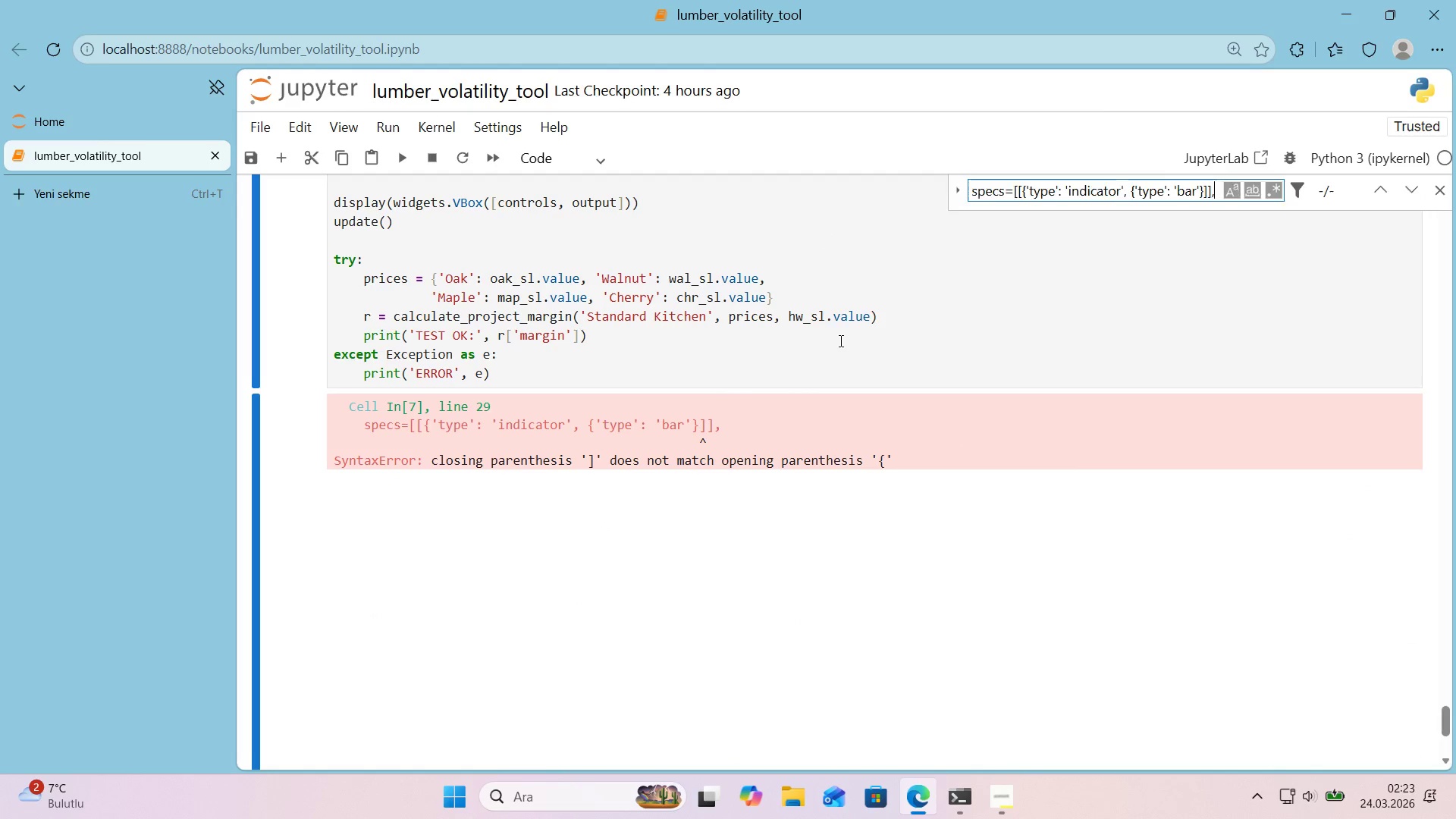 
key(Control+V)
 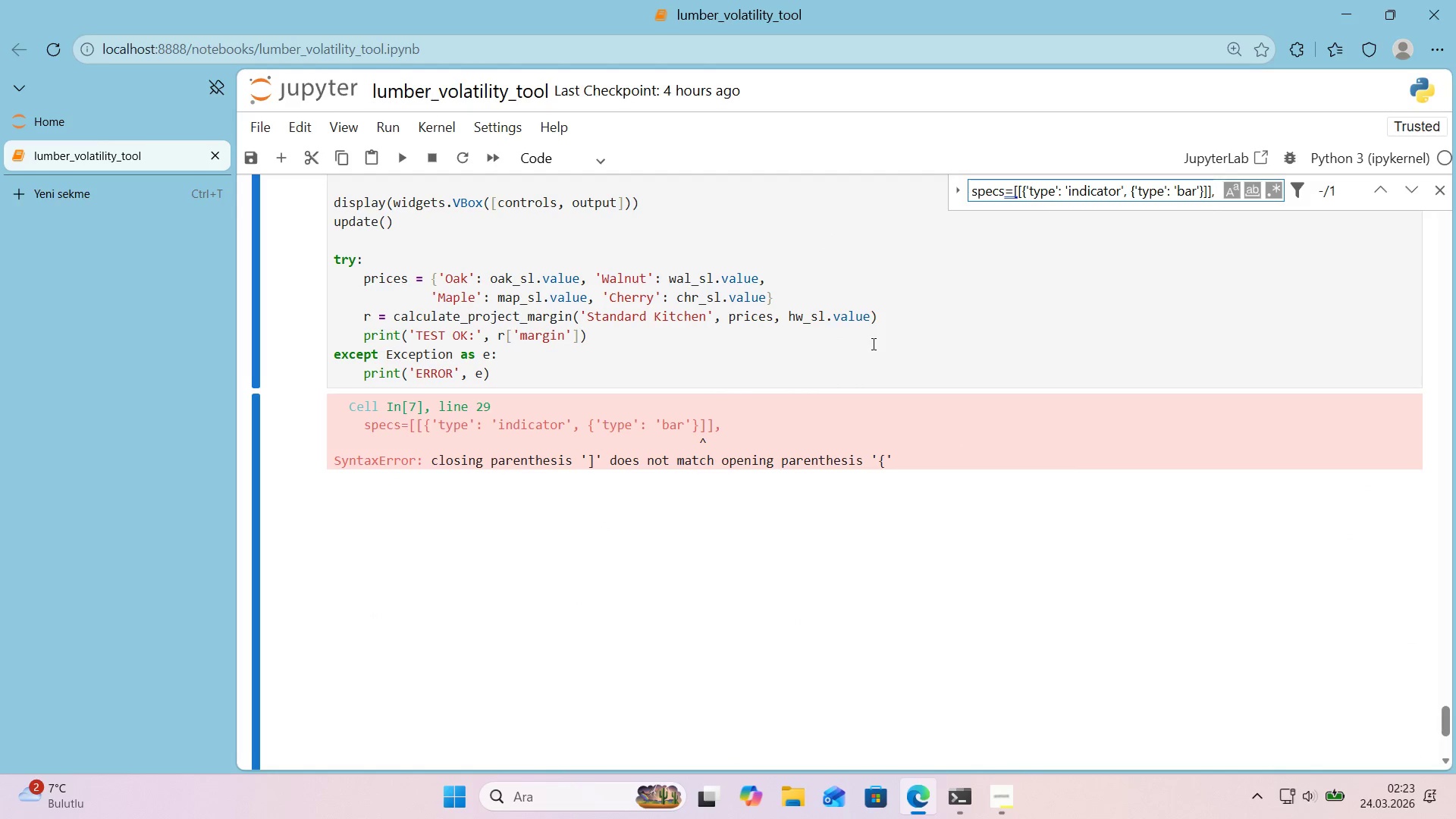 
key(Enter)
 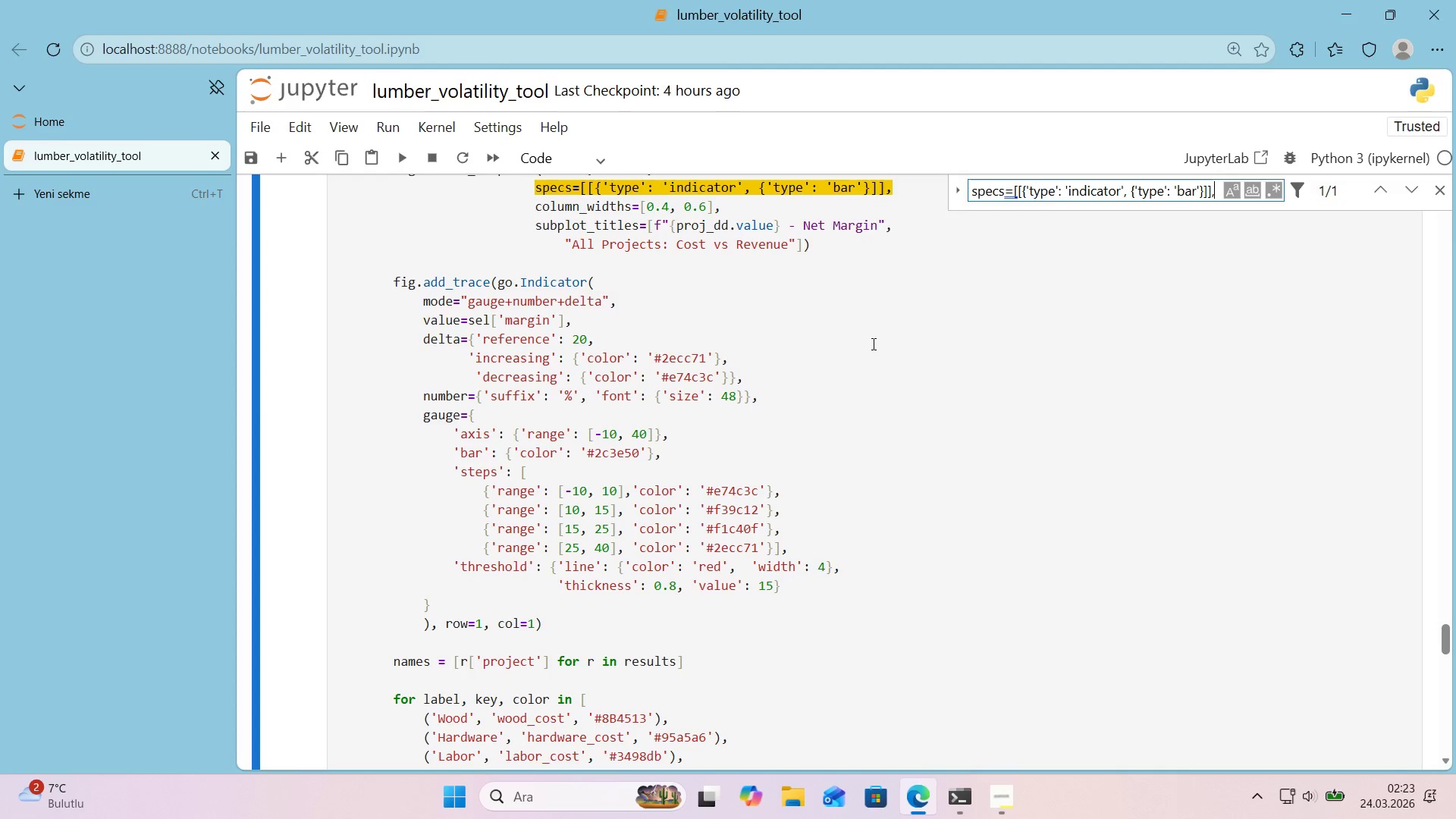 
scroll: coordinate [872, 344], scroll_direction: up, amount: 2.0
 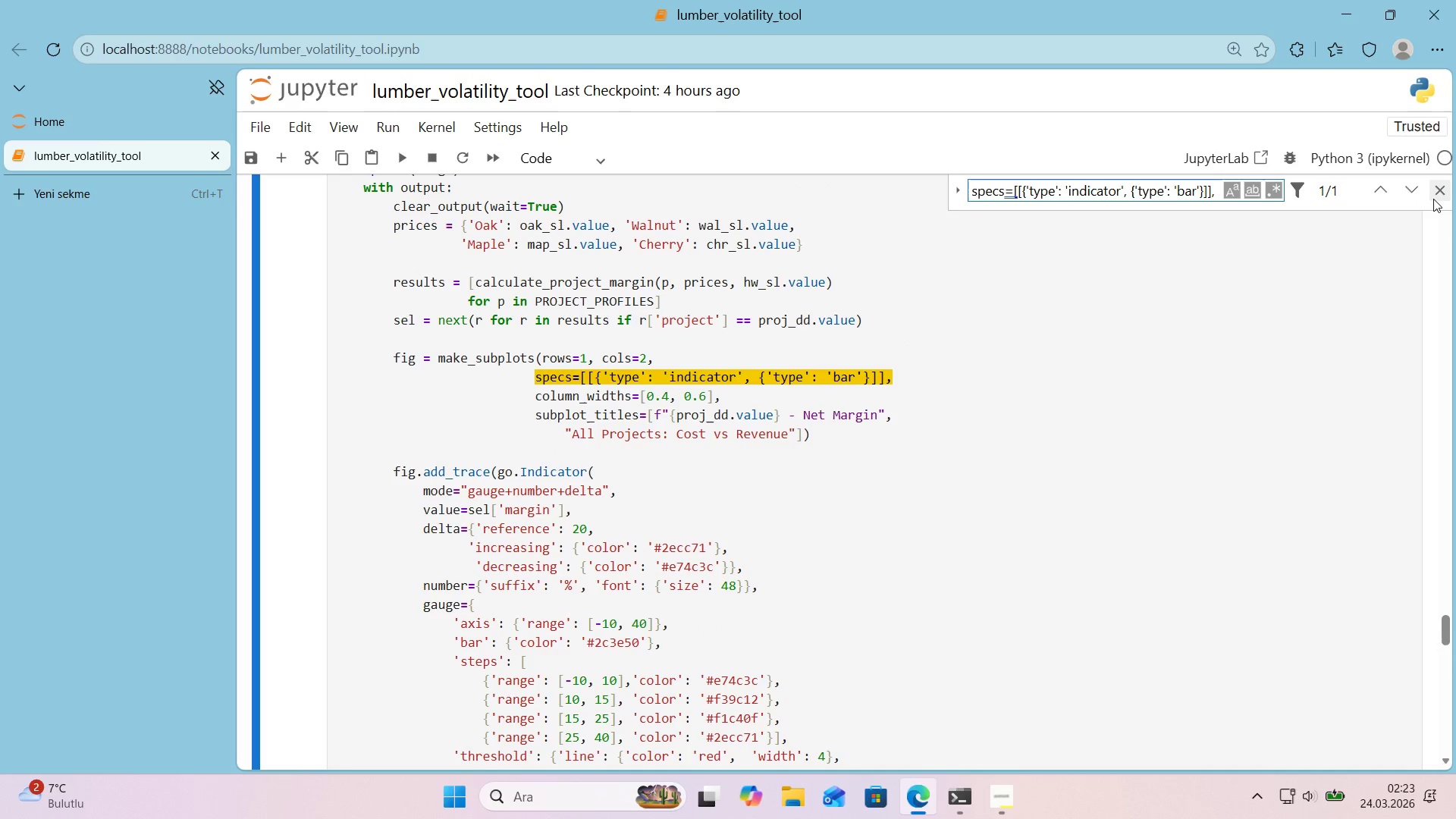 
left_click([1437, 197])
 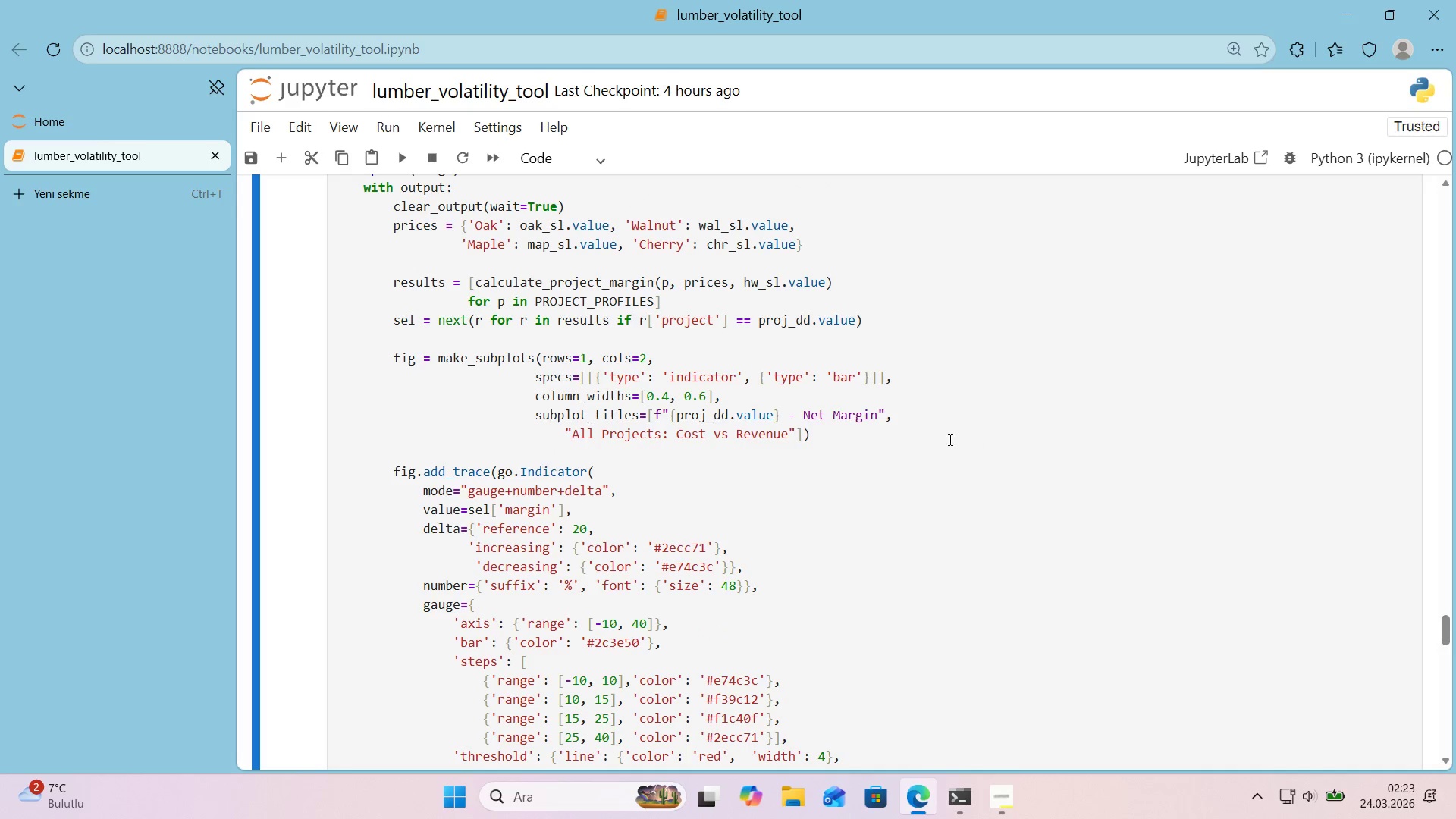 
left_click([916, 420])
 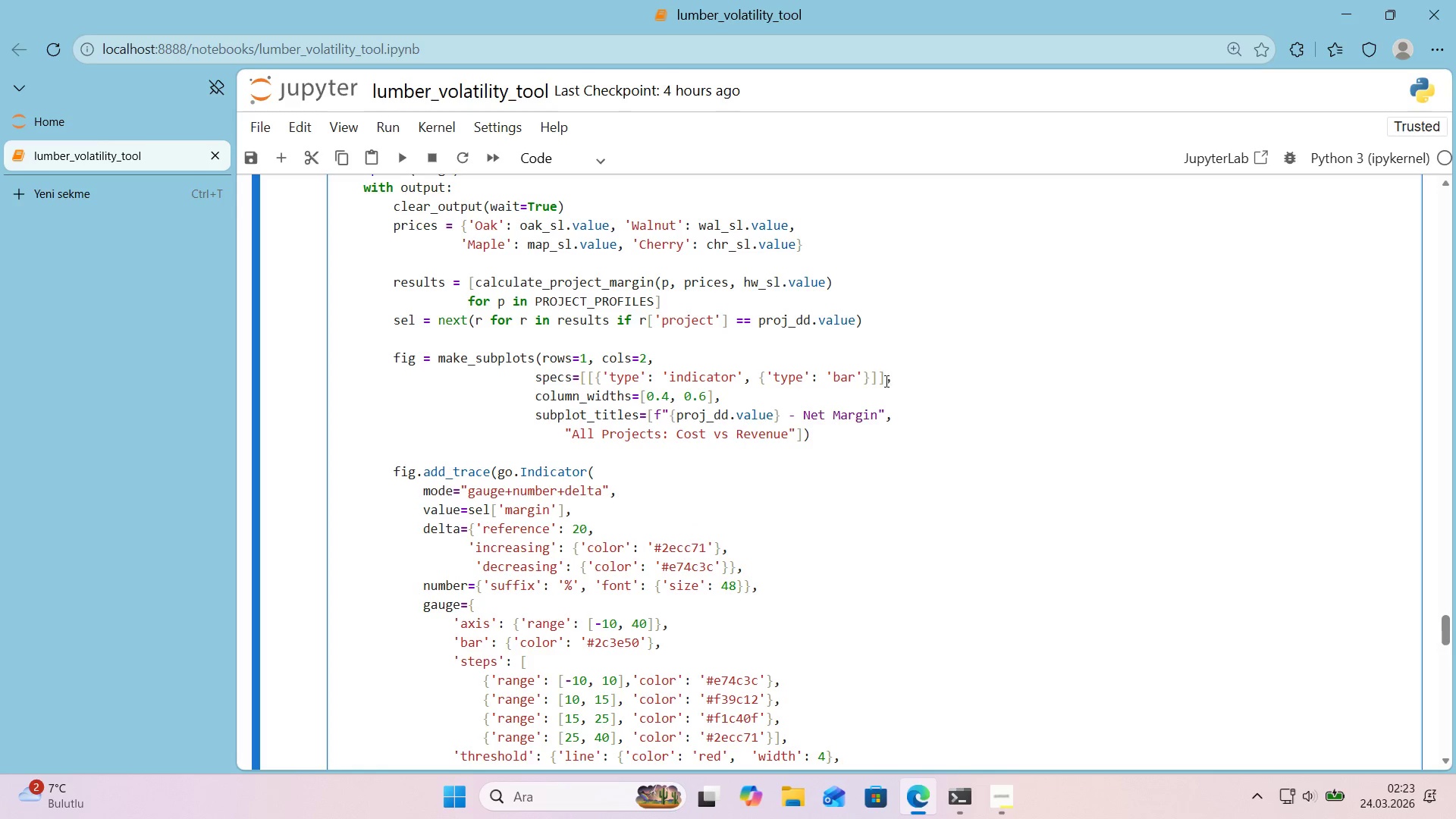 
left_click([886, 379])
 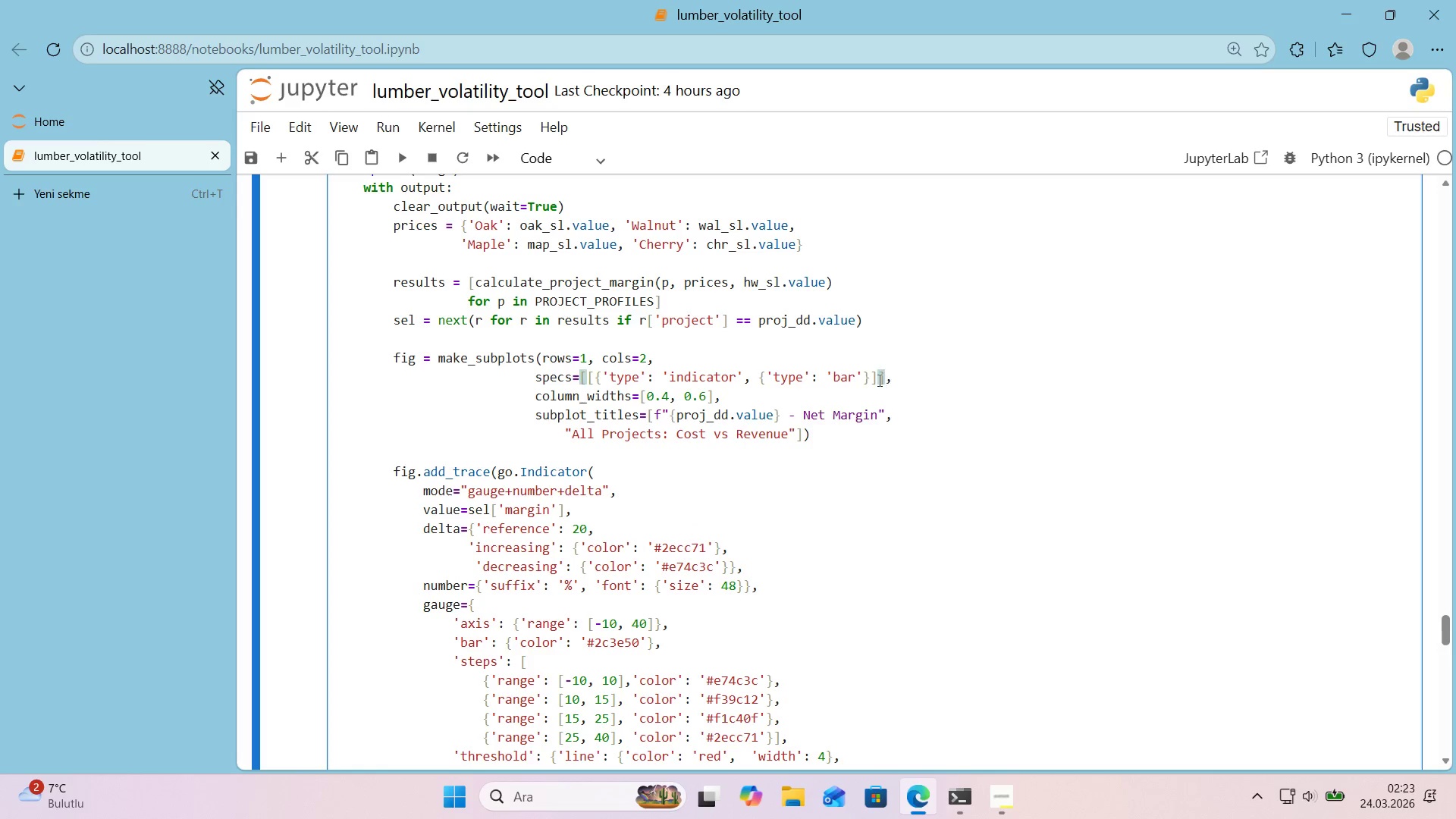 
left_click([877, 381])
 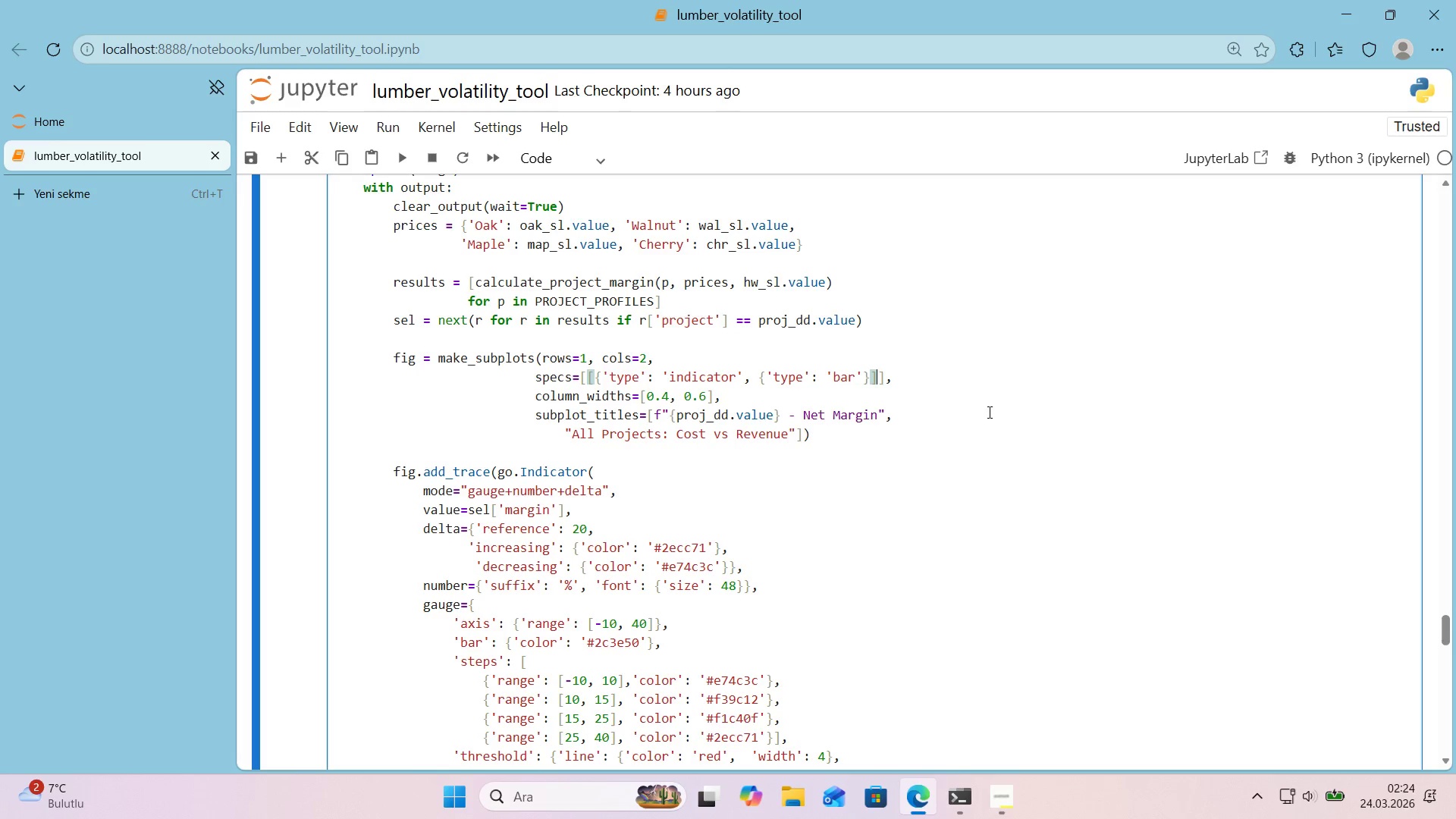 
wait(14.66)
 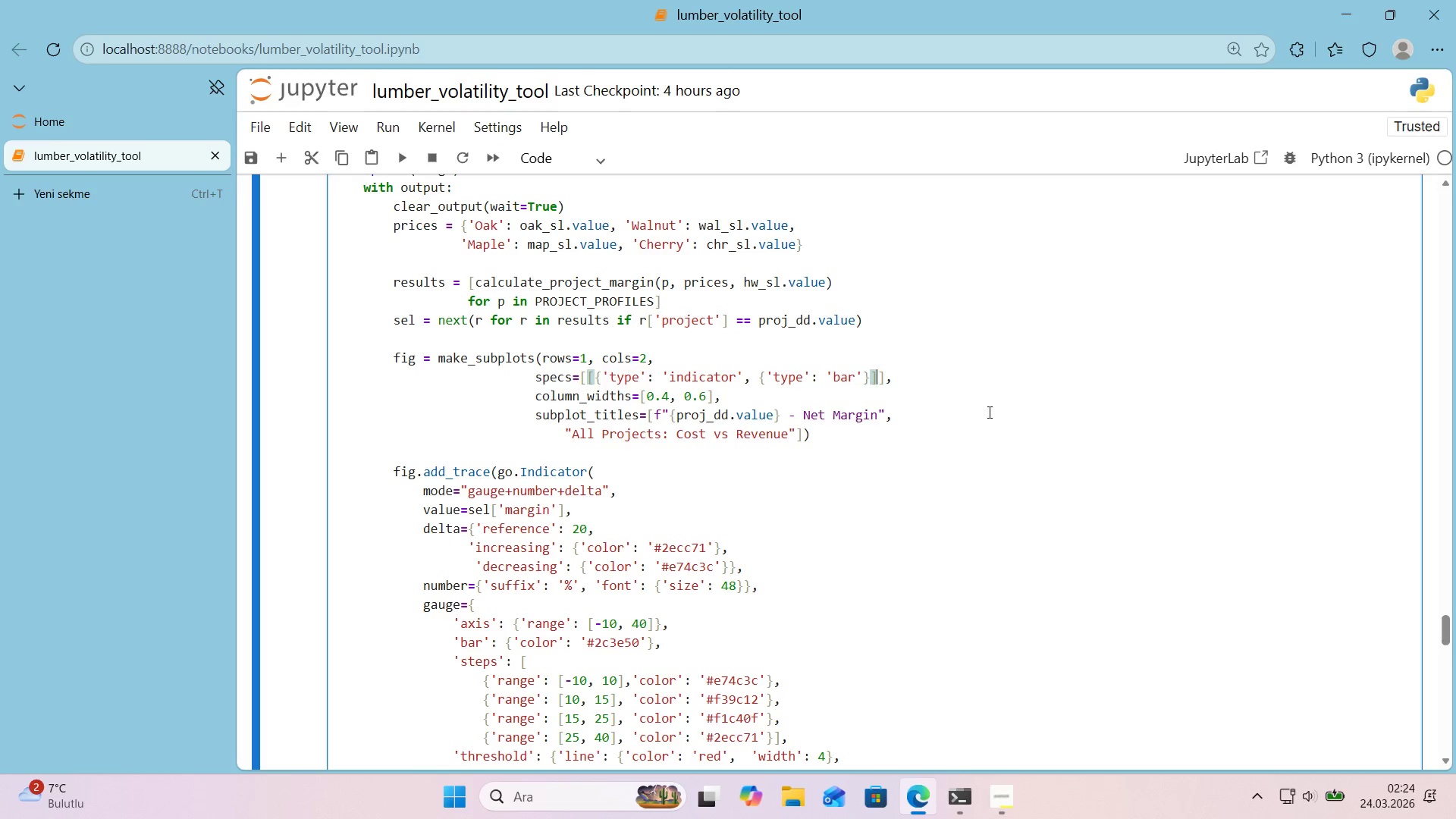 
left_click([742, 372])
 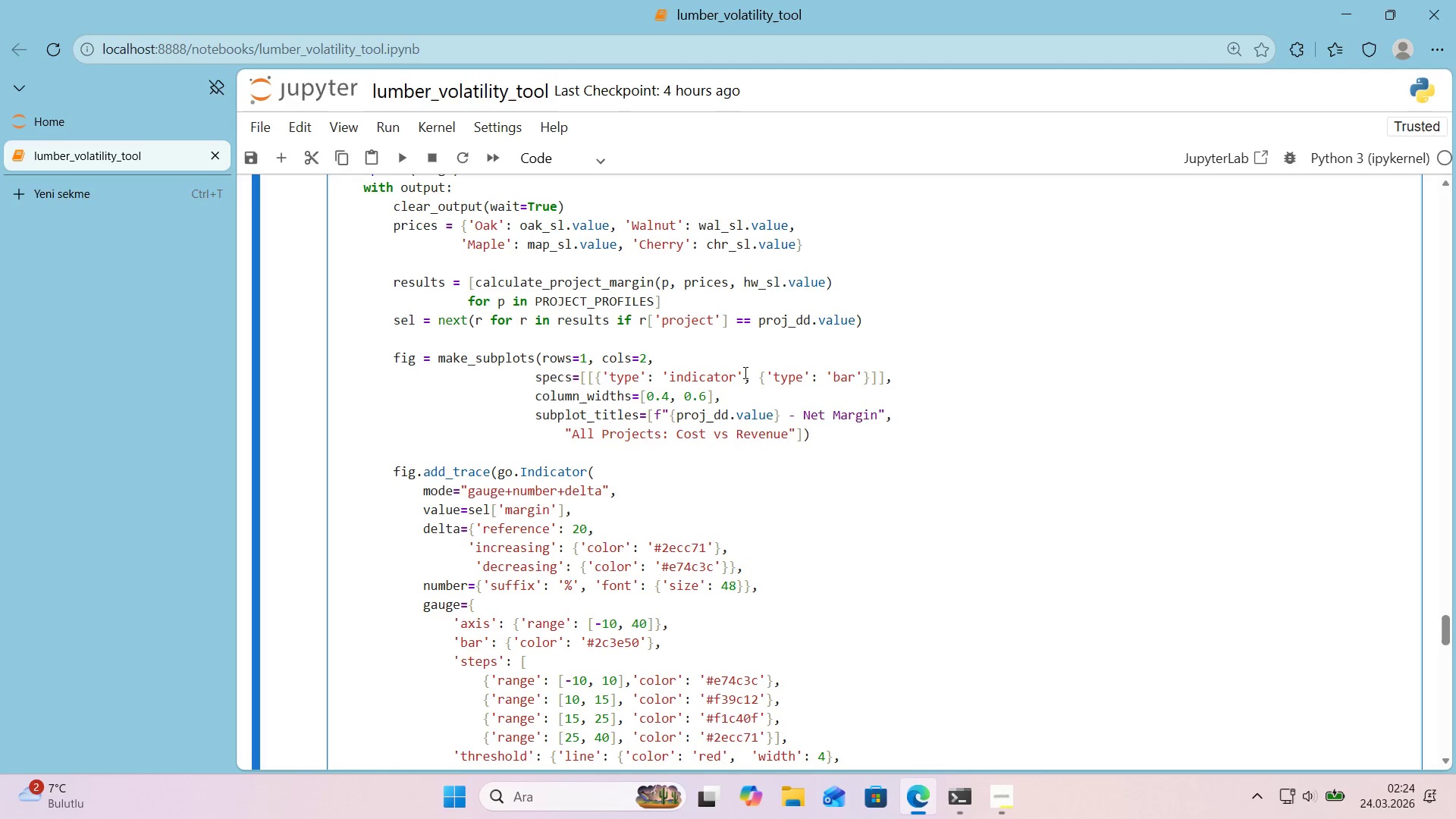 
key(Alt+Control+0)
 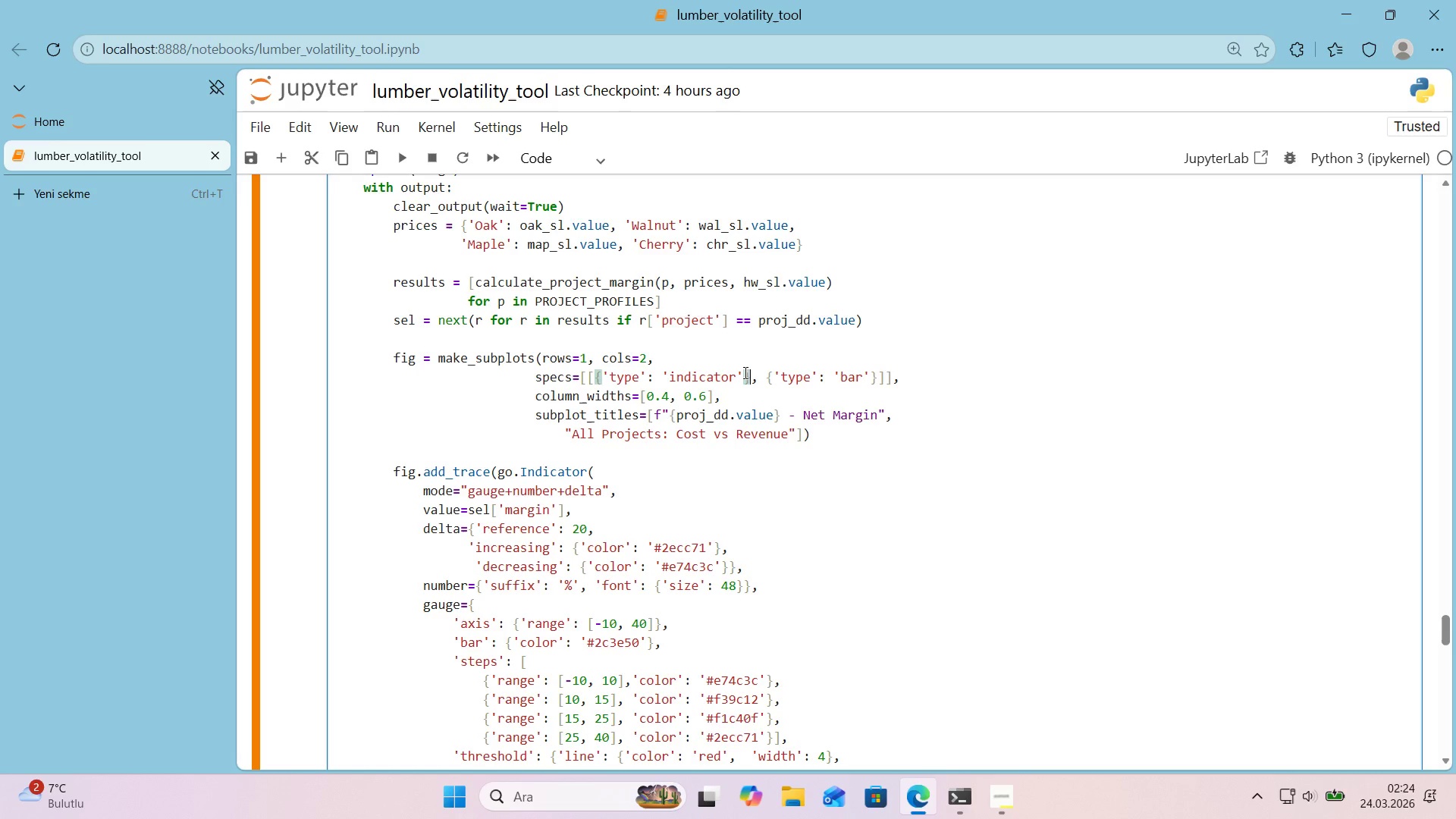 
wait(7.41)
 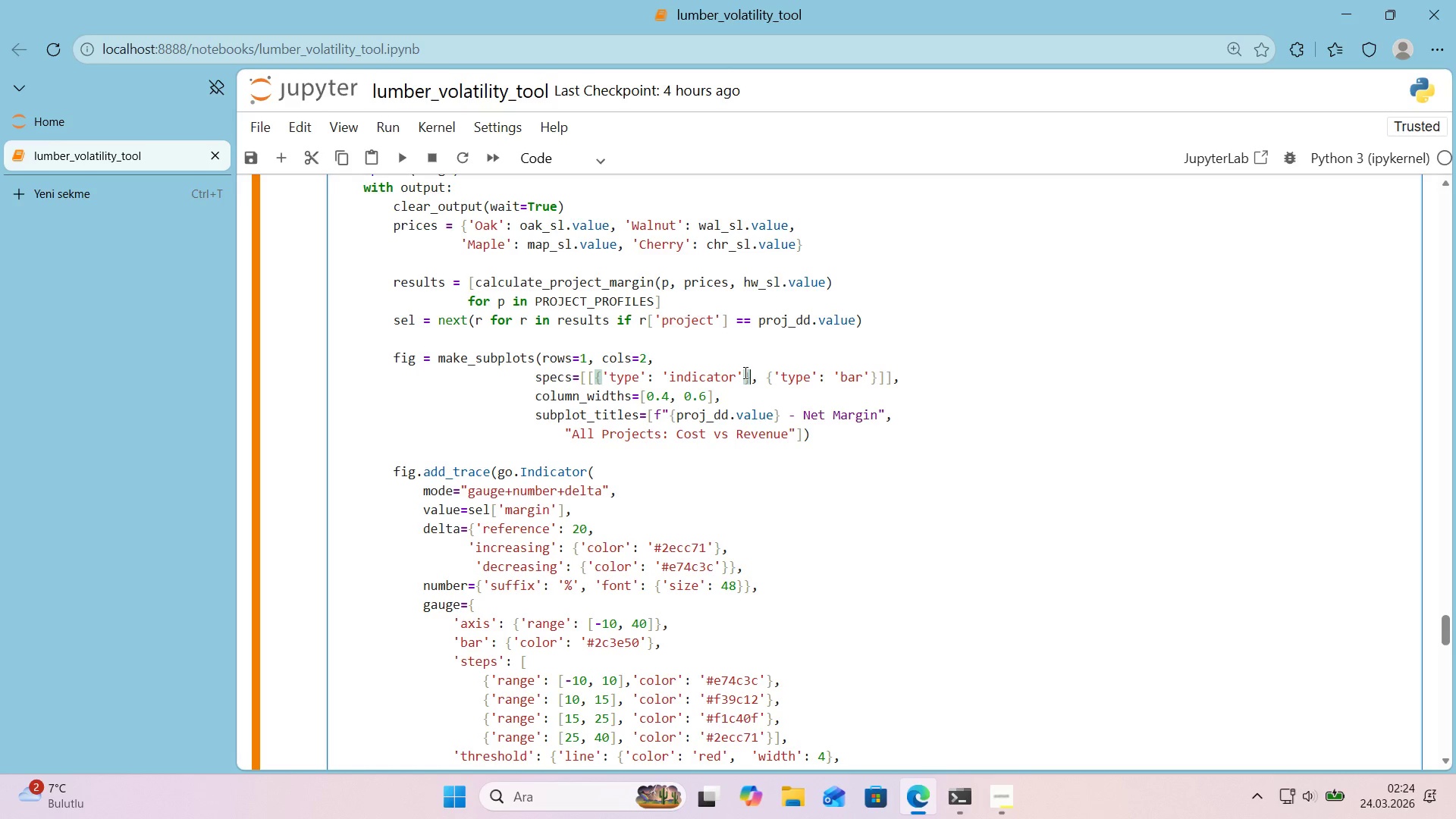 
key(Shift+Enter)
 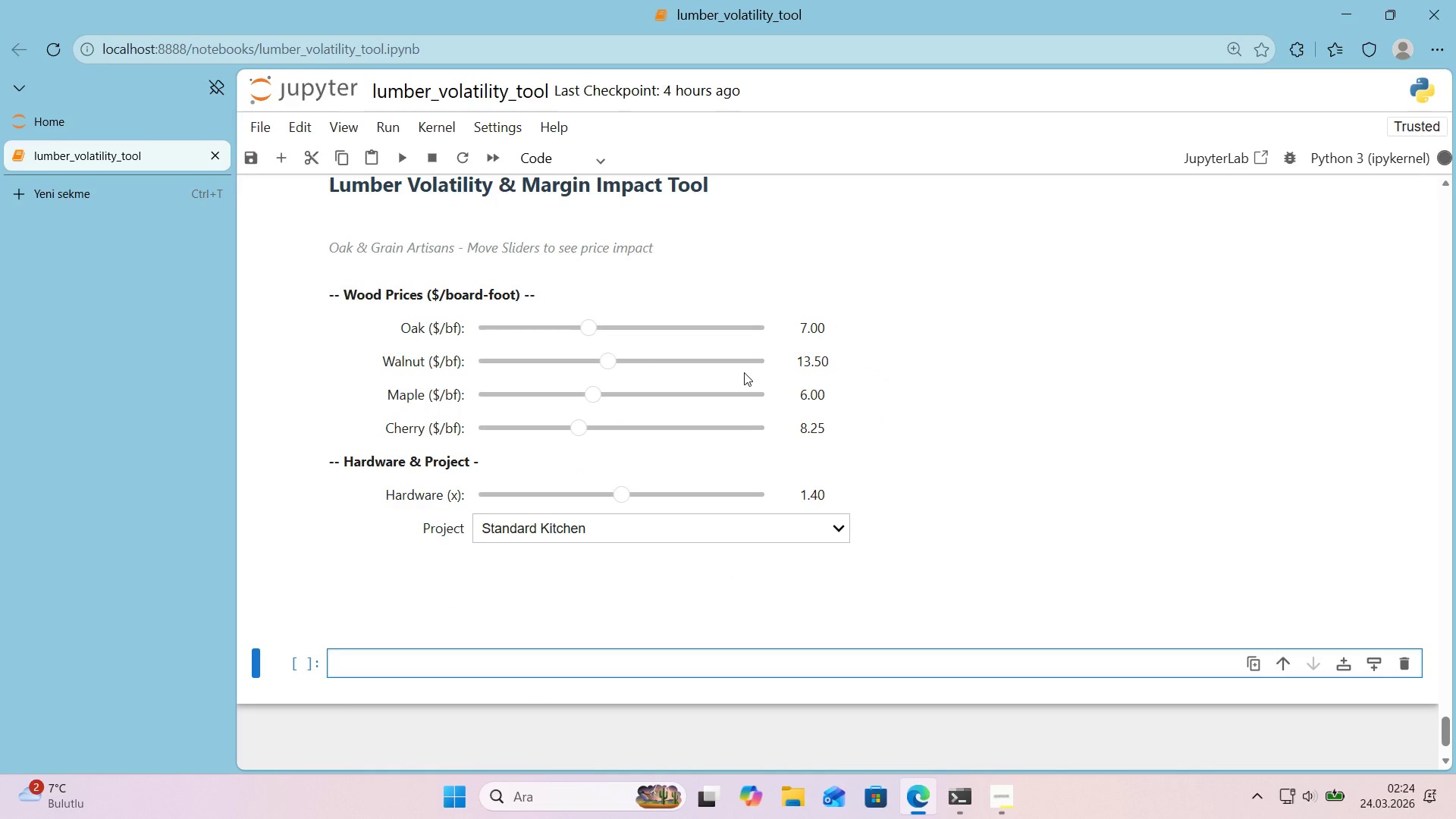 
scroll: coordinate [924, 344], scroll_direction: up, amount: 1.0
 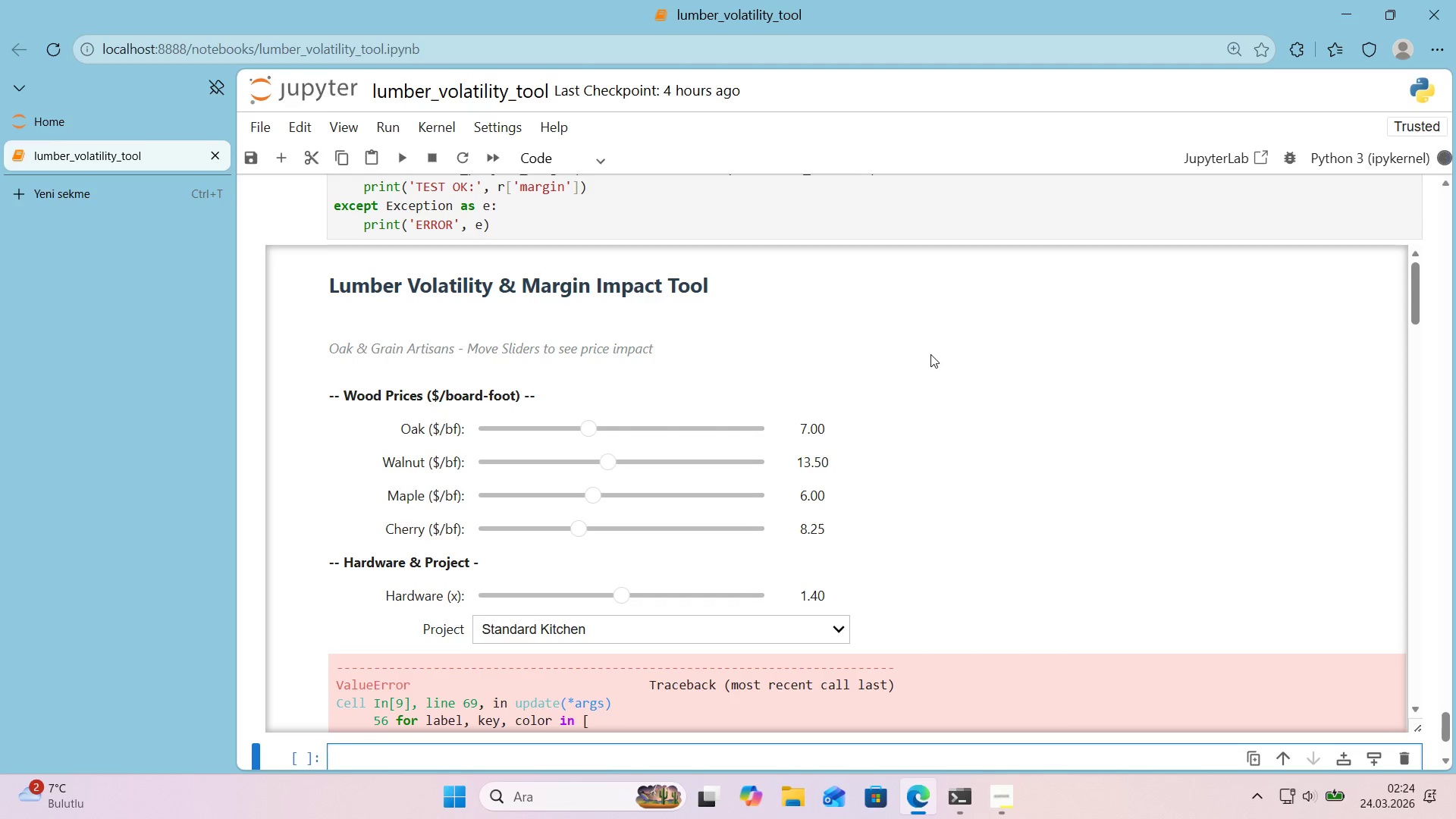 
scroll: coordinate [930, 498], scroll_direction: down, amount: 3.0
 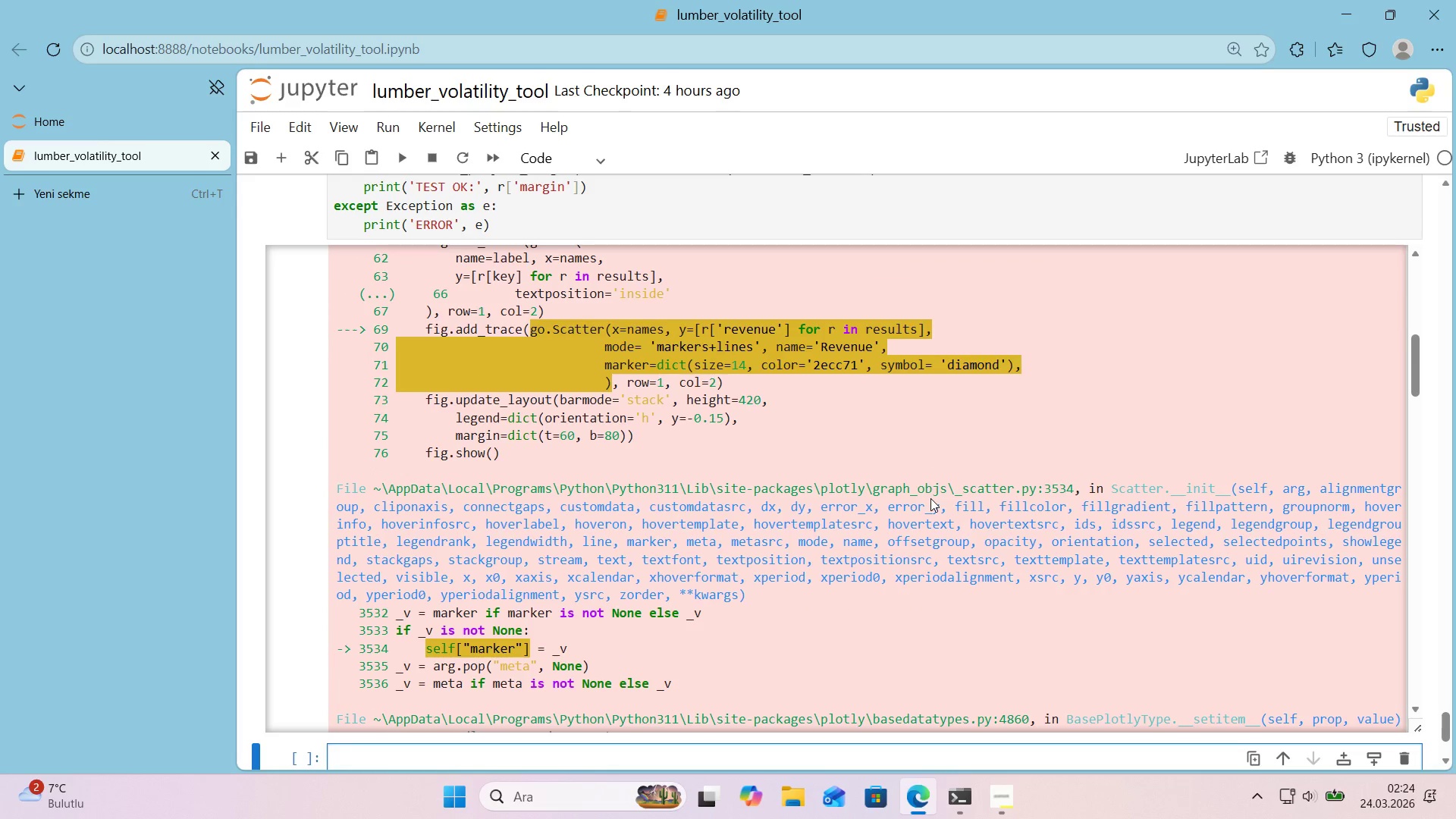 
scroll: coordinate [930, 498], scroll_direction: up, amount: 1.0
 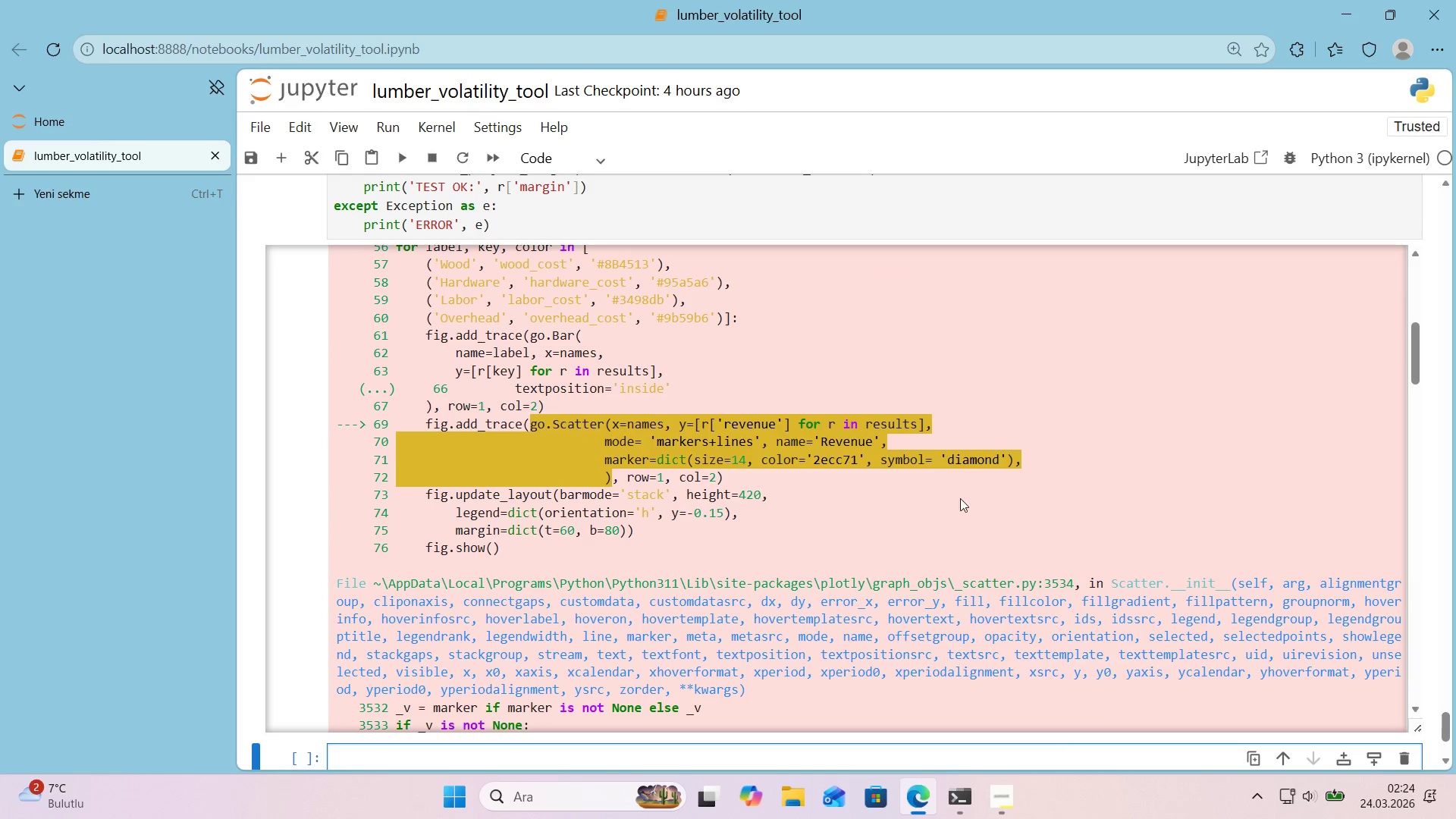 
scroll: coordinate [963, 496], scroll_direction: down, amount: 22.0
 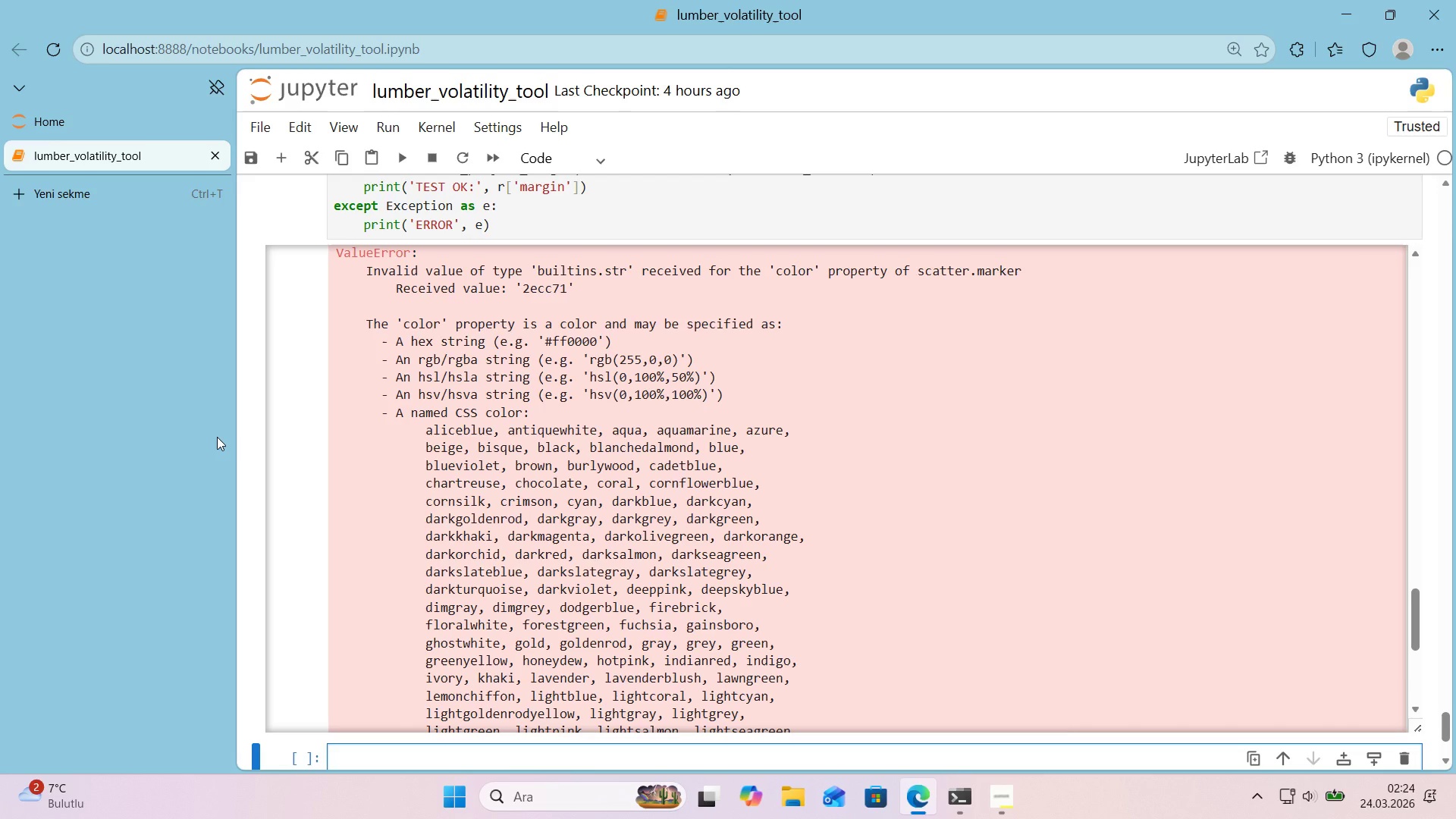 
wait(10.58)
 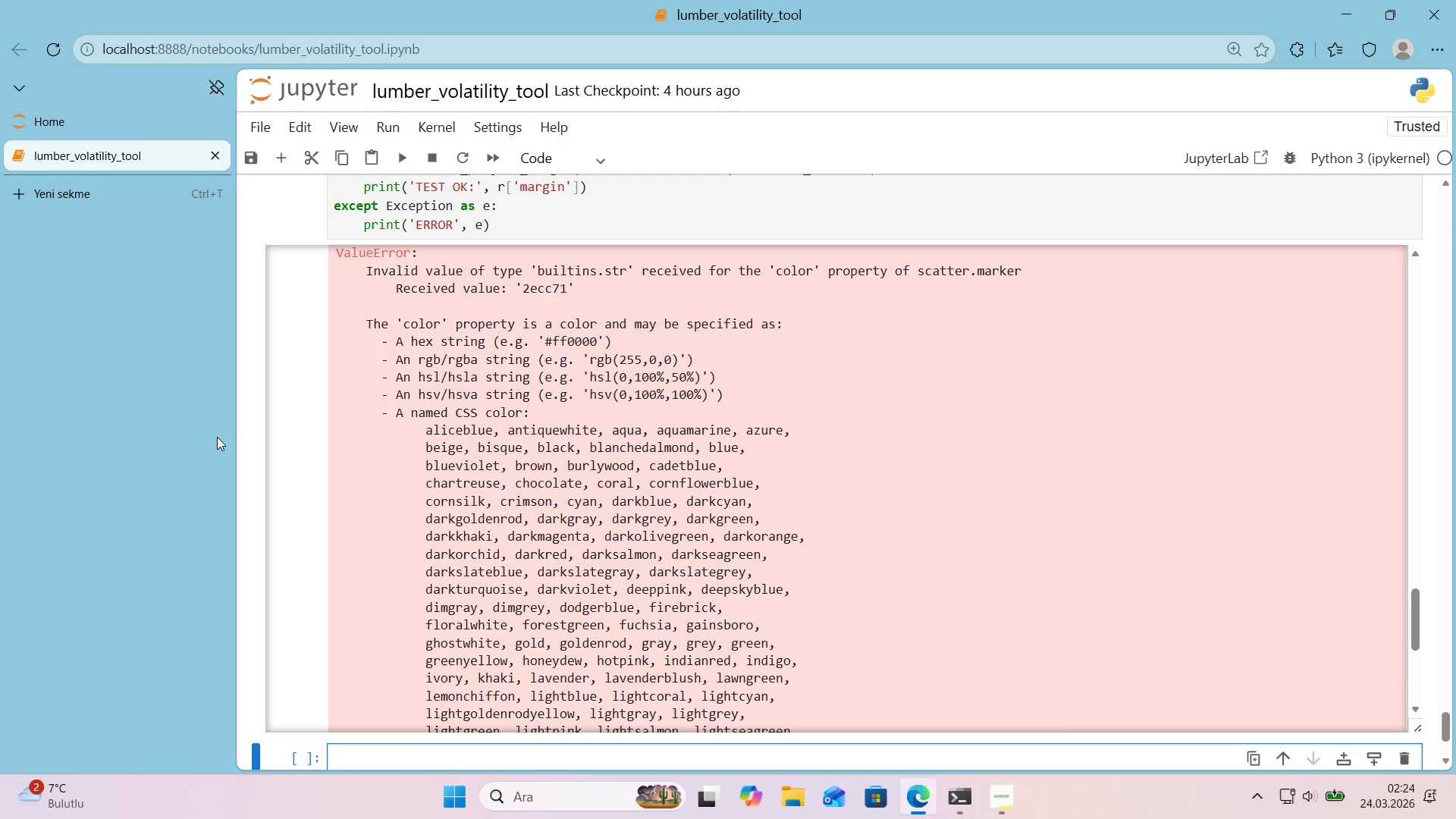 
scroll: coordinate [388, 442], scroll_direction: down, amount: 3.0
 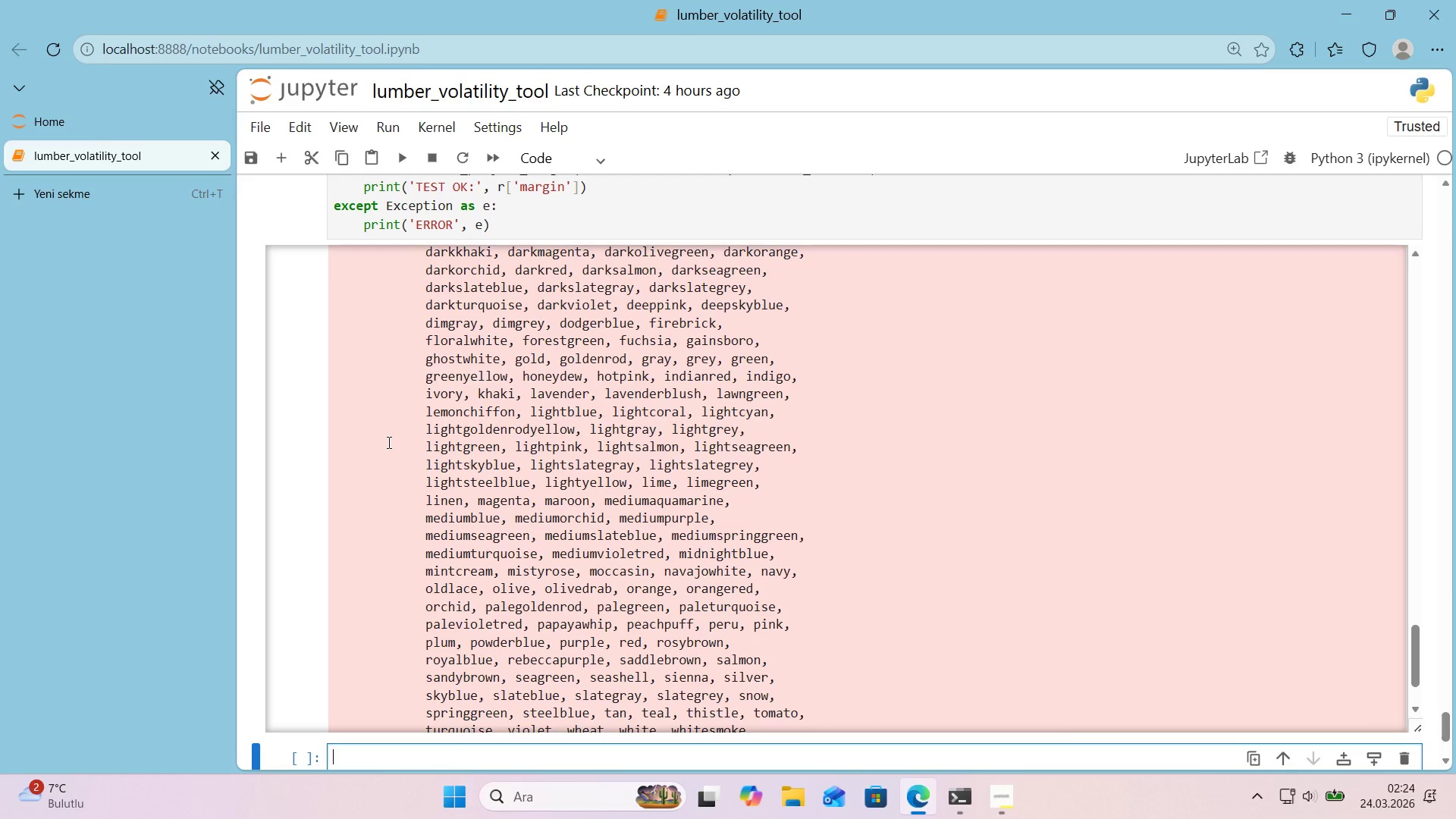 
wait(7.71)
 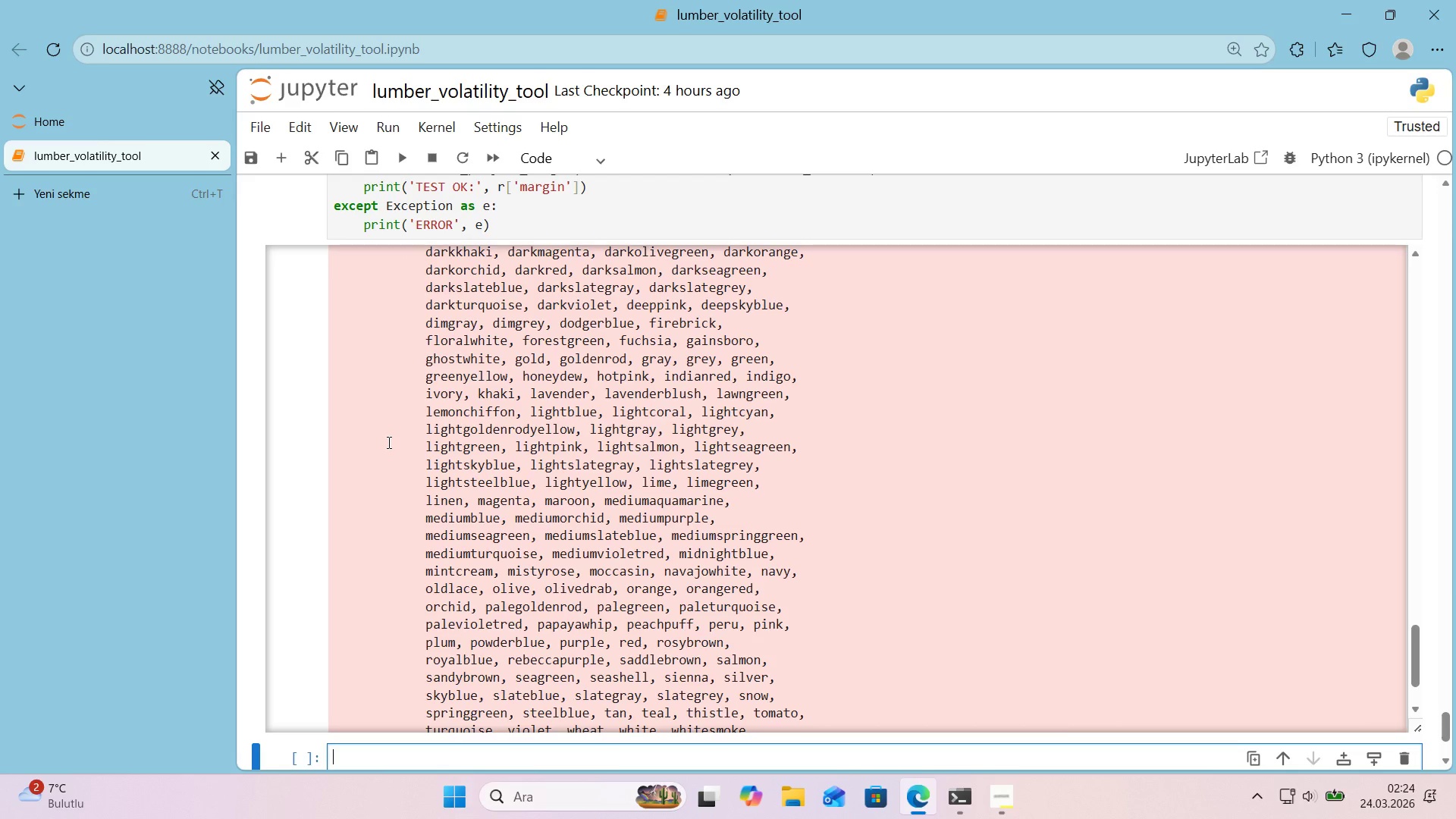 
scroll: coordinate [413, 444], scroll_direction: down, amount: 4.0
 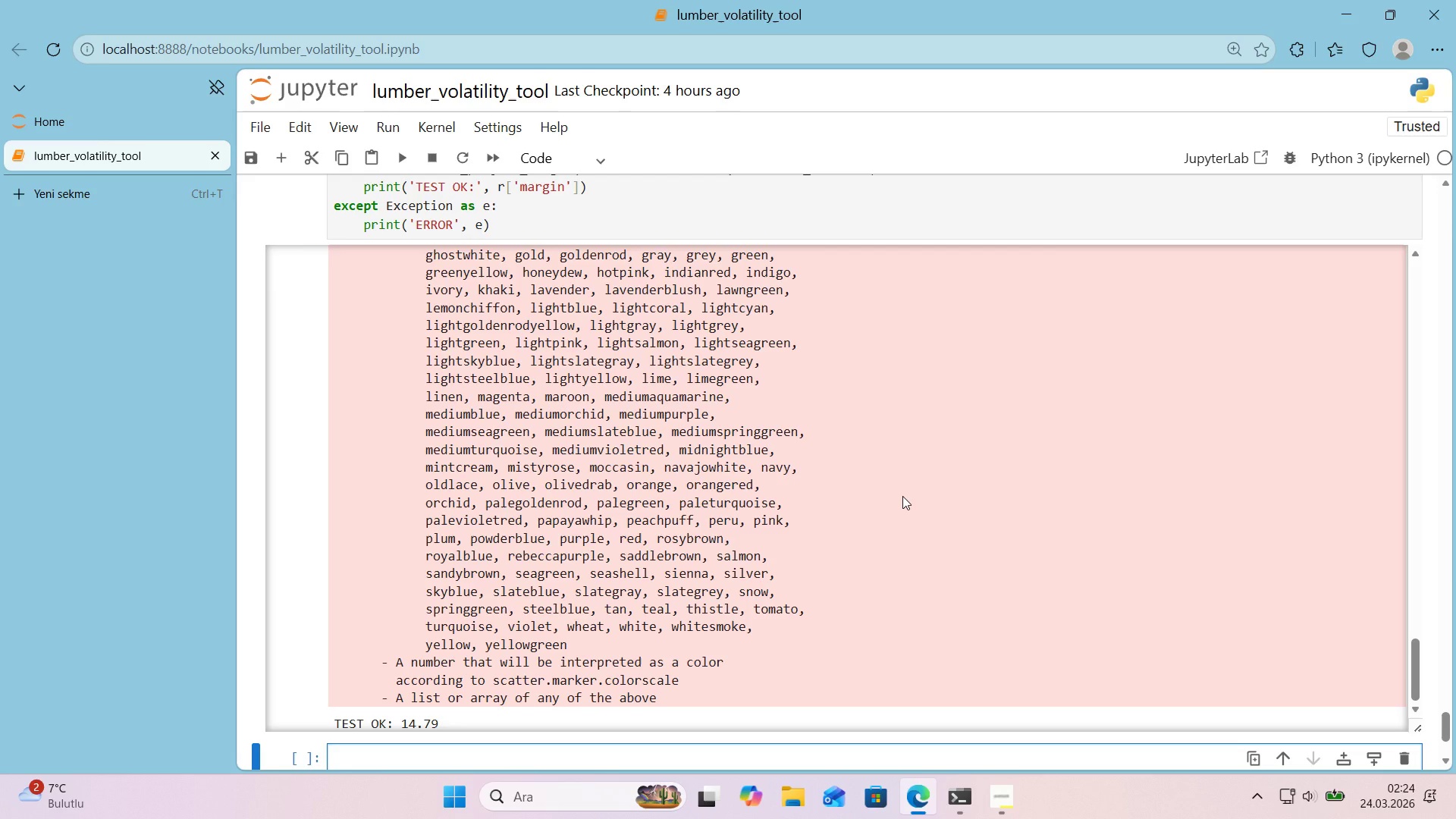 
wait(8.44)
 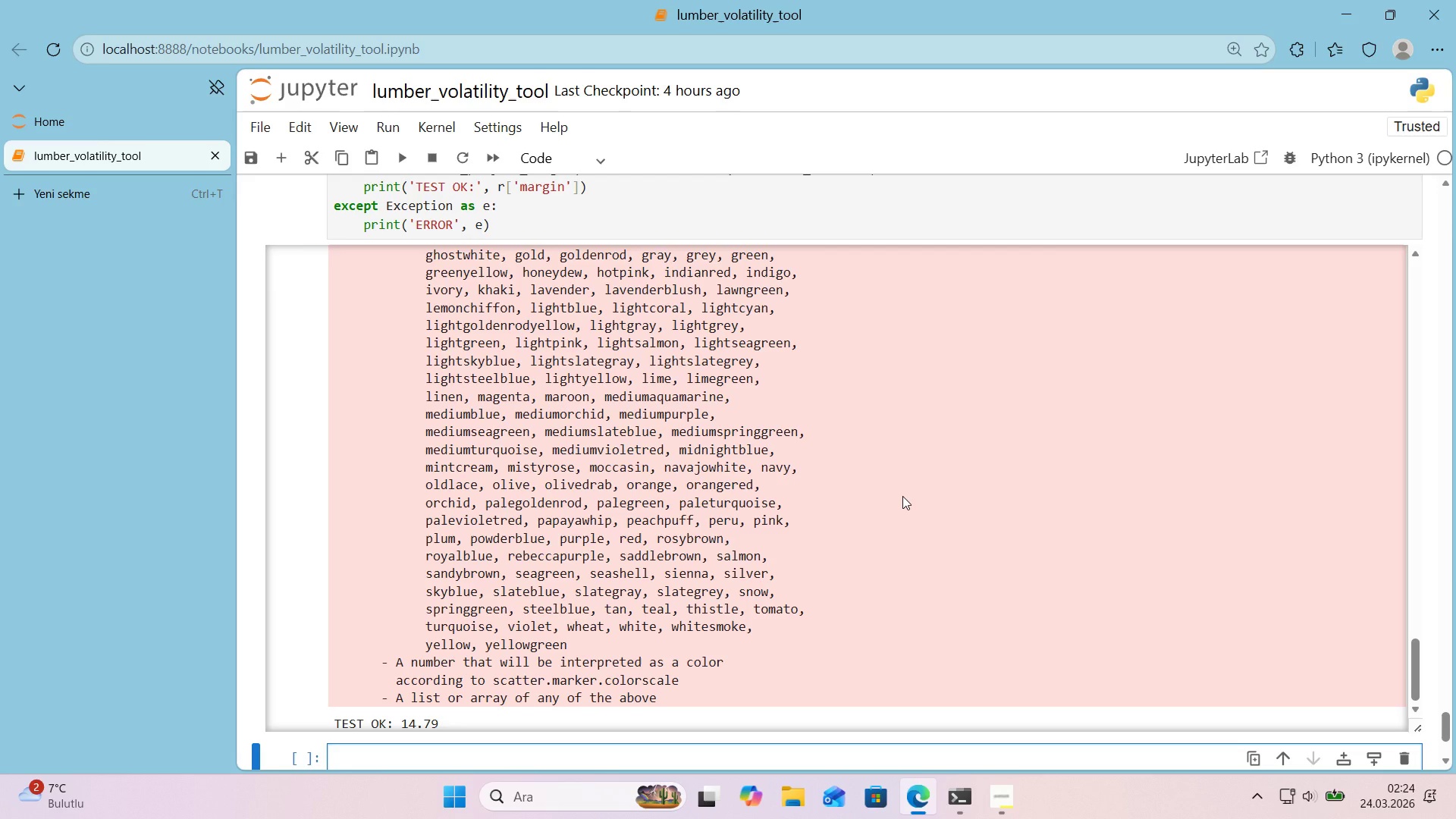 
scroll: coordinate [905, 497], scroll_direction: up, amount: 9.0
 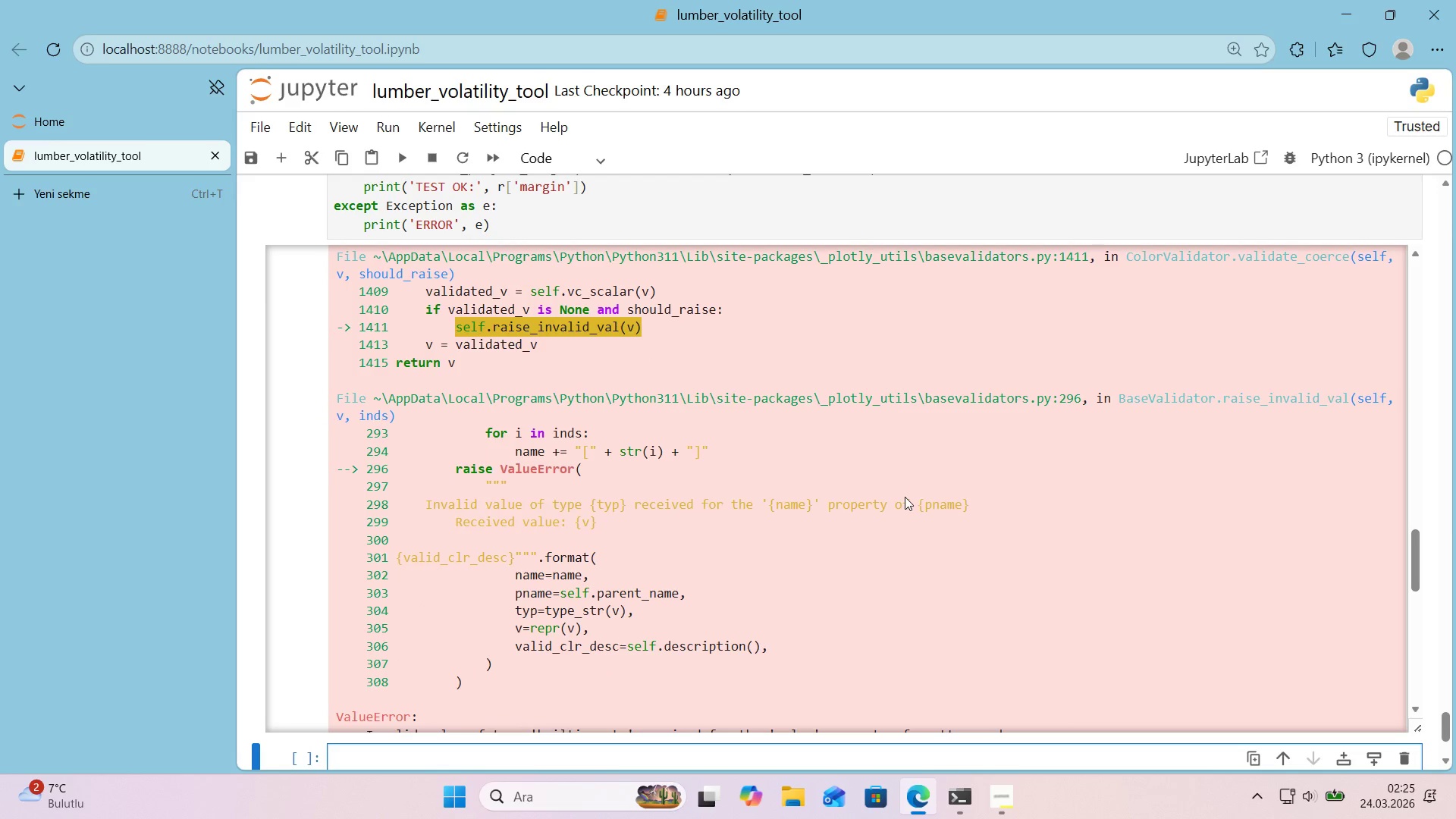 
scroll: coordinate [905, 497], scroll_direction: down, amount: 1.0
 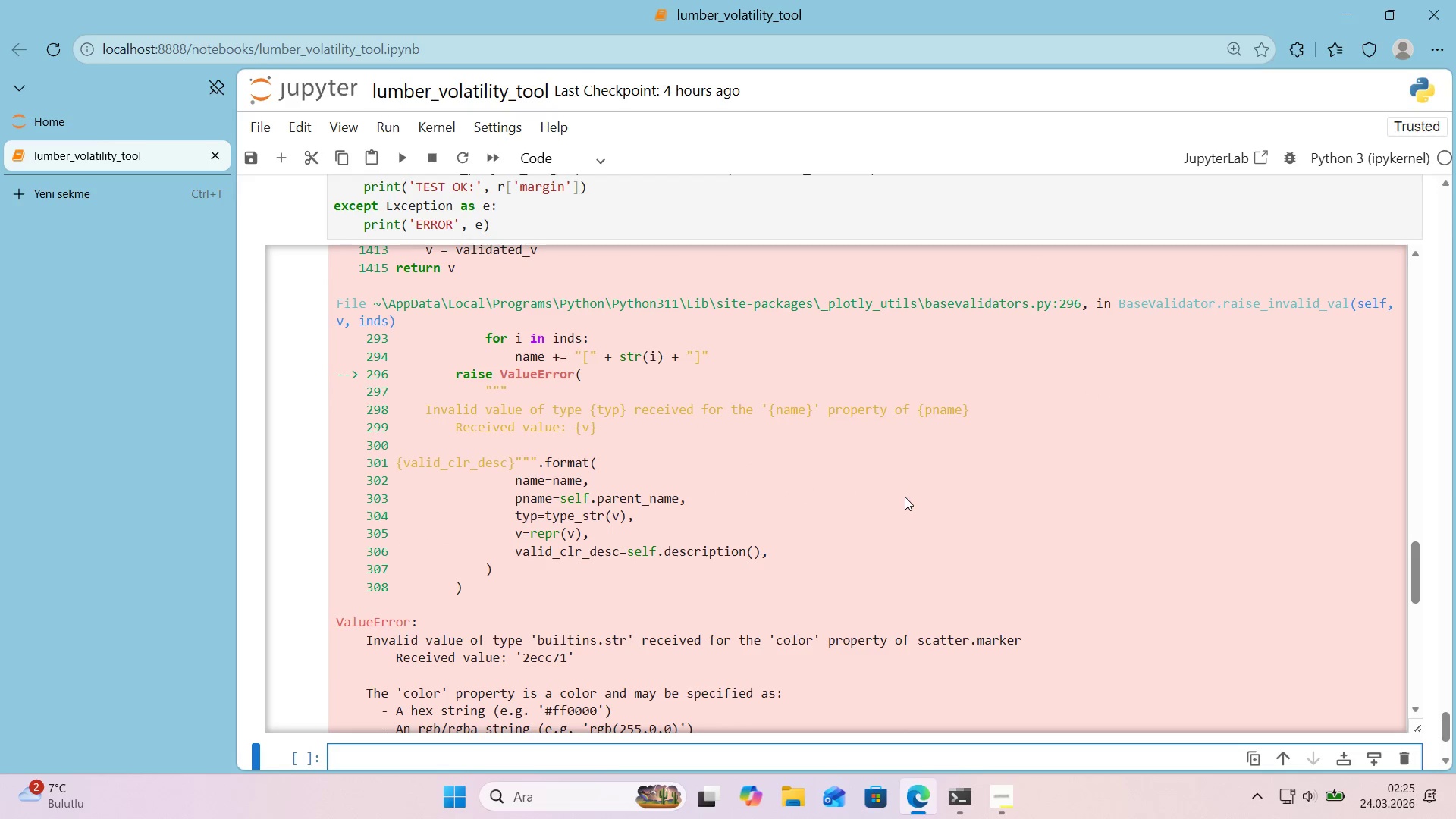 
scroll: coordinate [905, 497], scroll_direction: up, amount: 1.0
 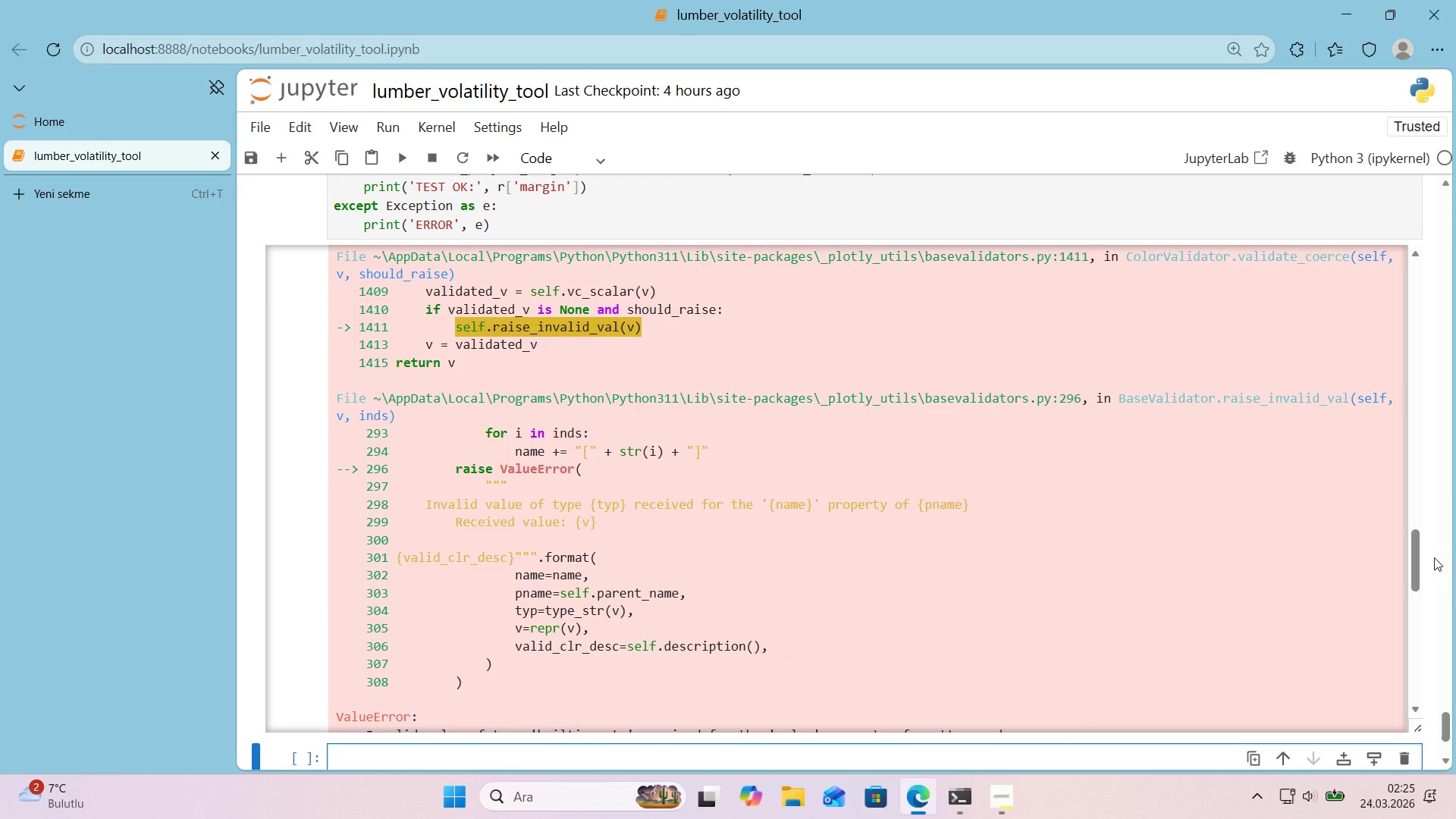 
left_click_drag(start_coordinate=[1417, 563], to_coordinate=[1419, 560])
 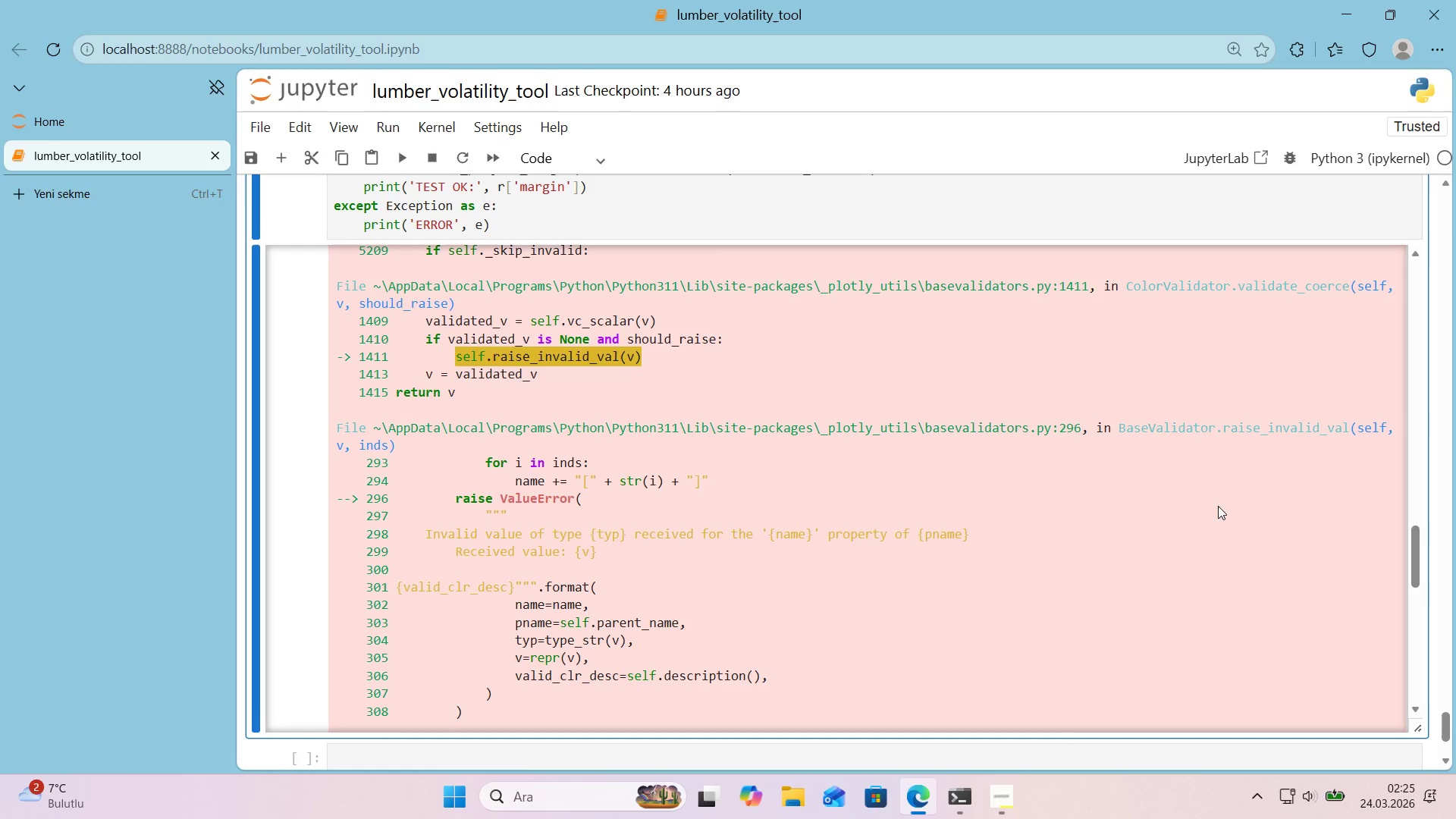 
wait(7.7)
 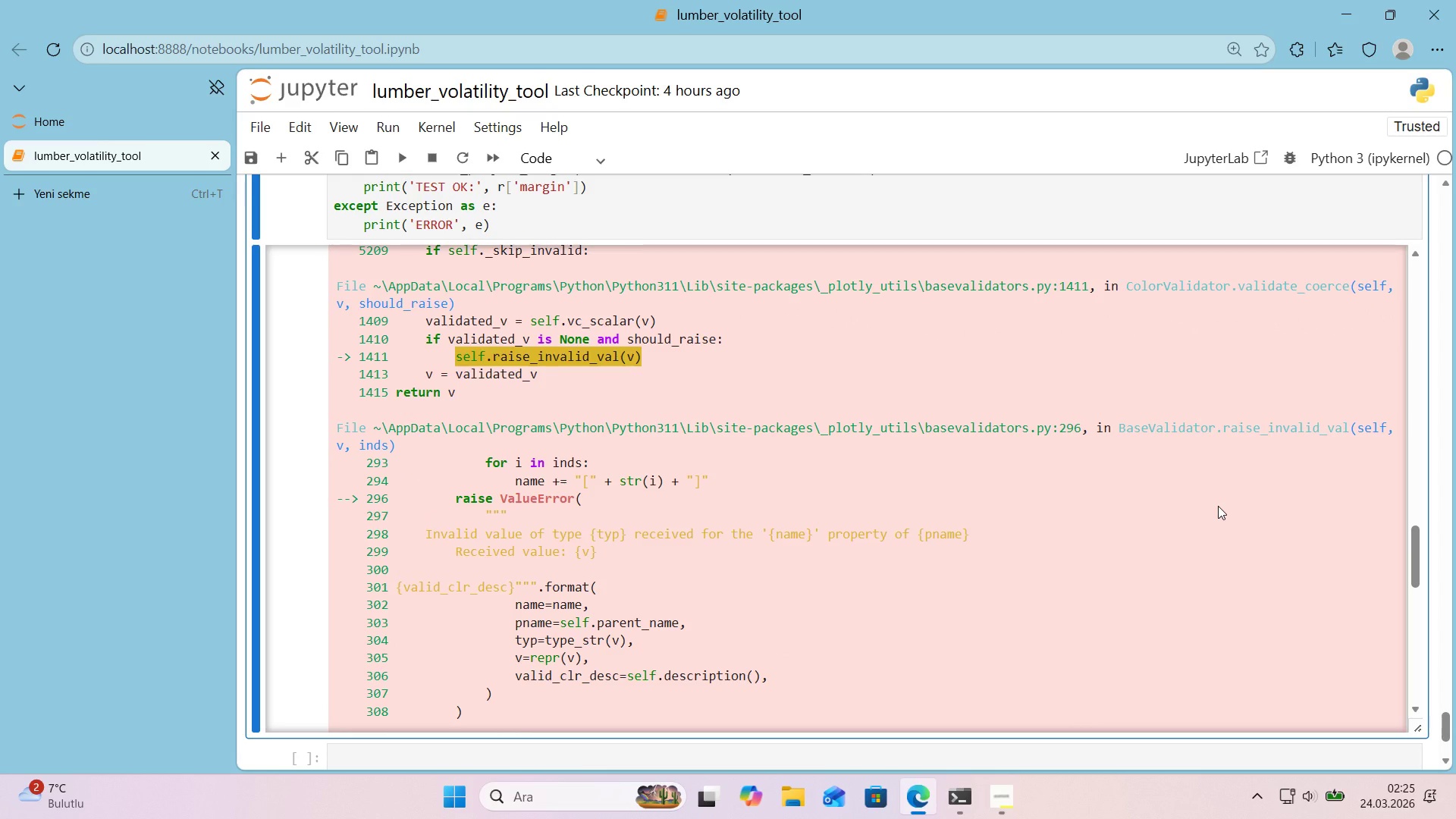 
scroll: coordinate [1229, 500], scroll_direction: up, amount: 2.0
 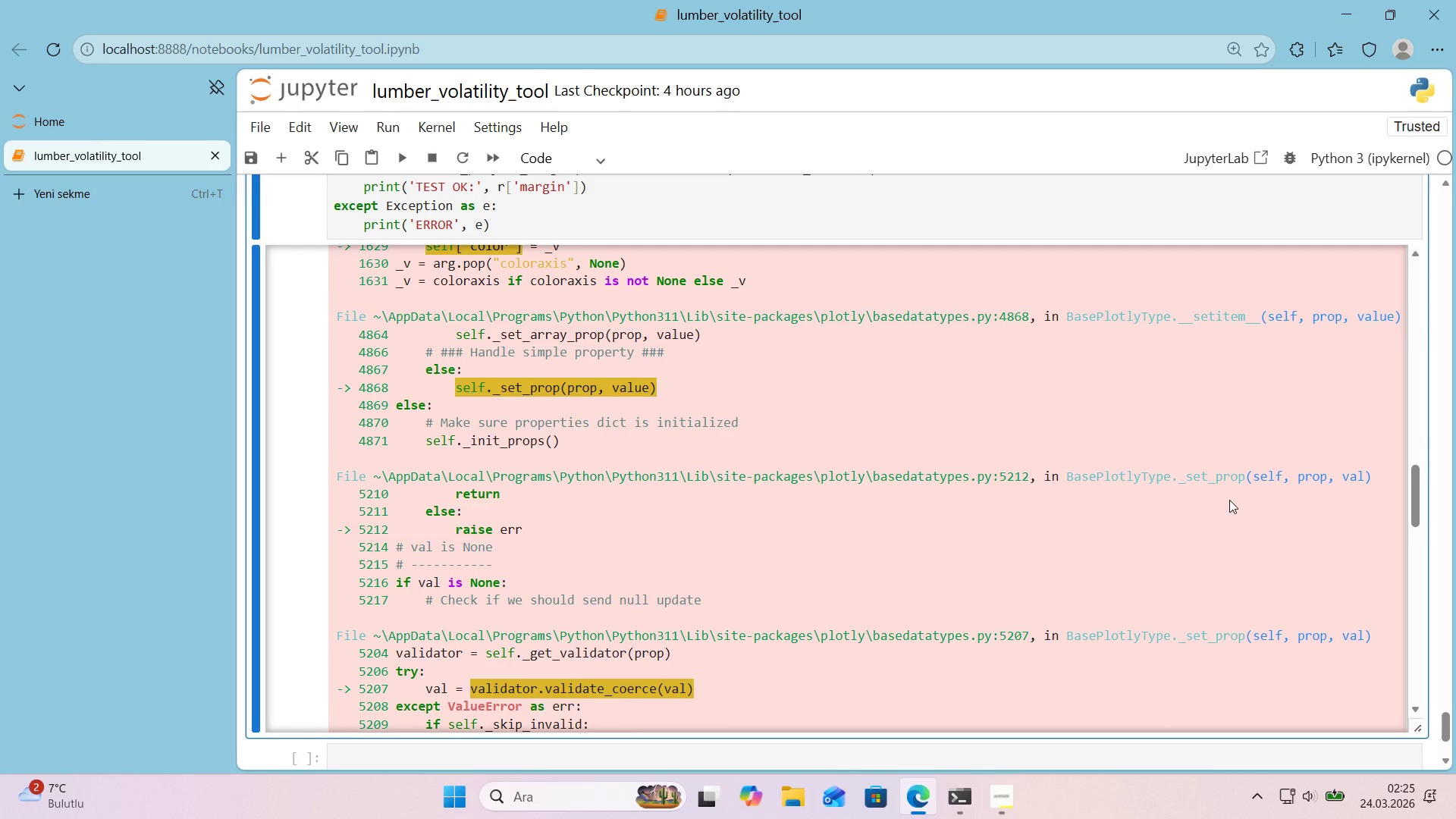 
wait(8.19)
 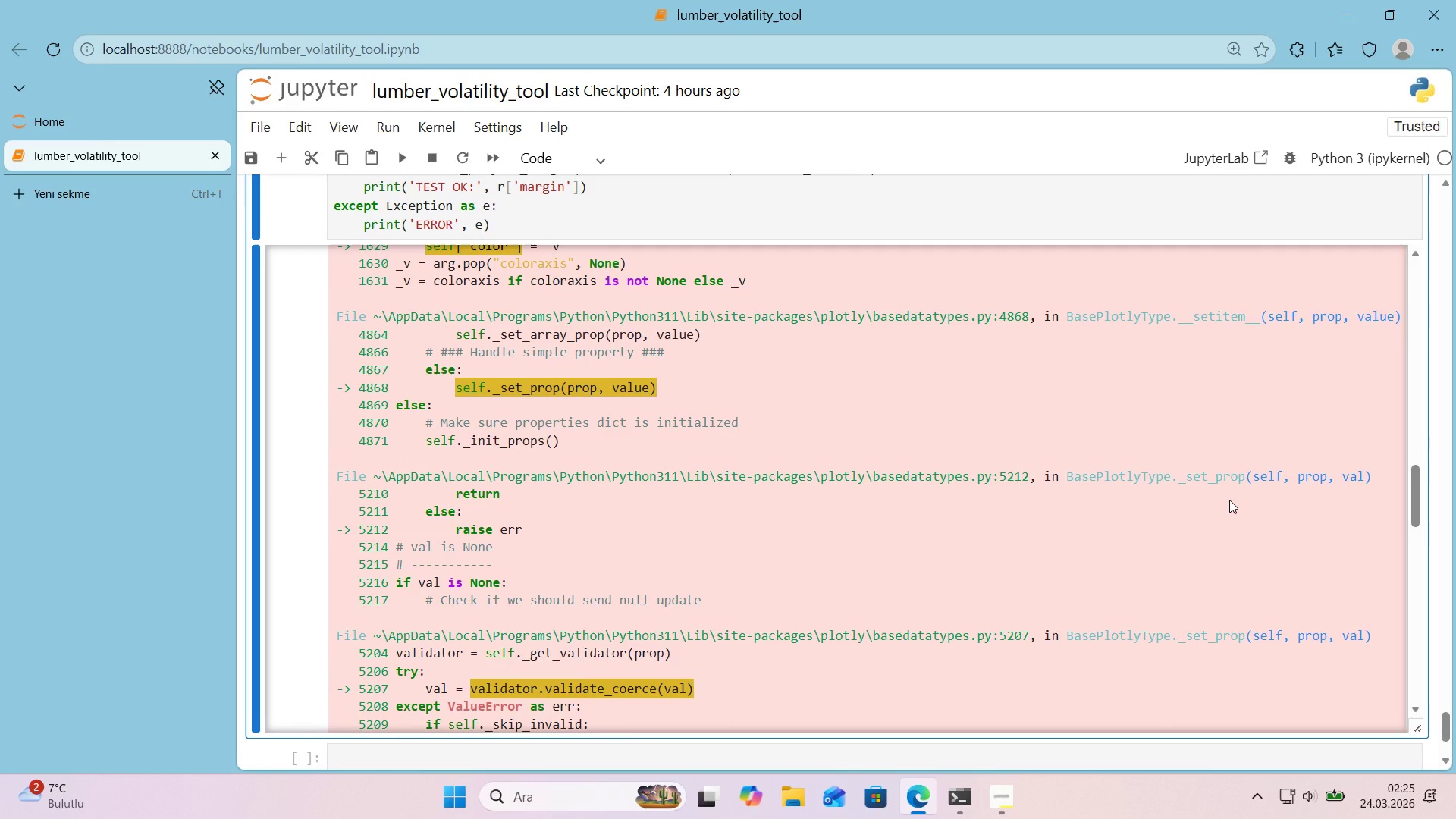 
scroll: coordinate [1240, 529], scroll_direction: up, amount: 5.0
 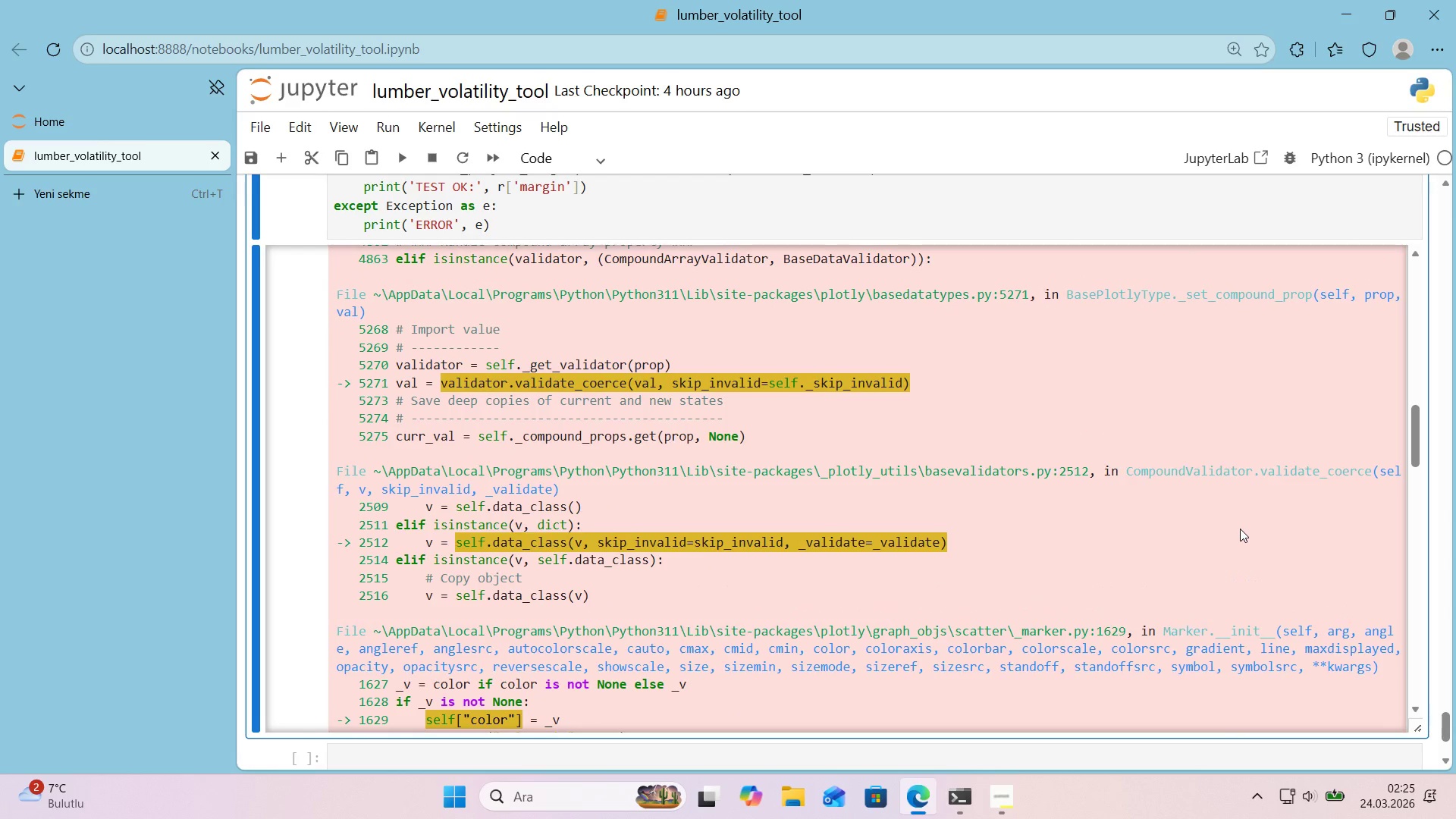 
wait(8.94)
 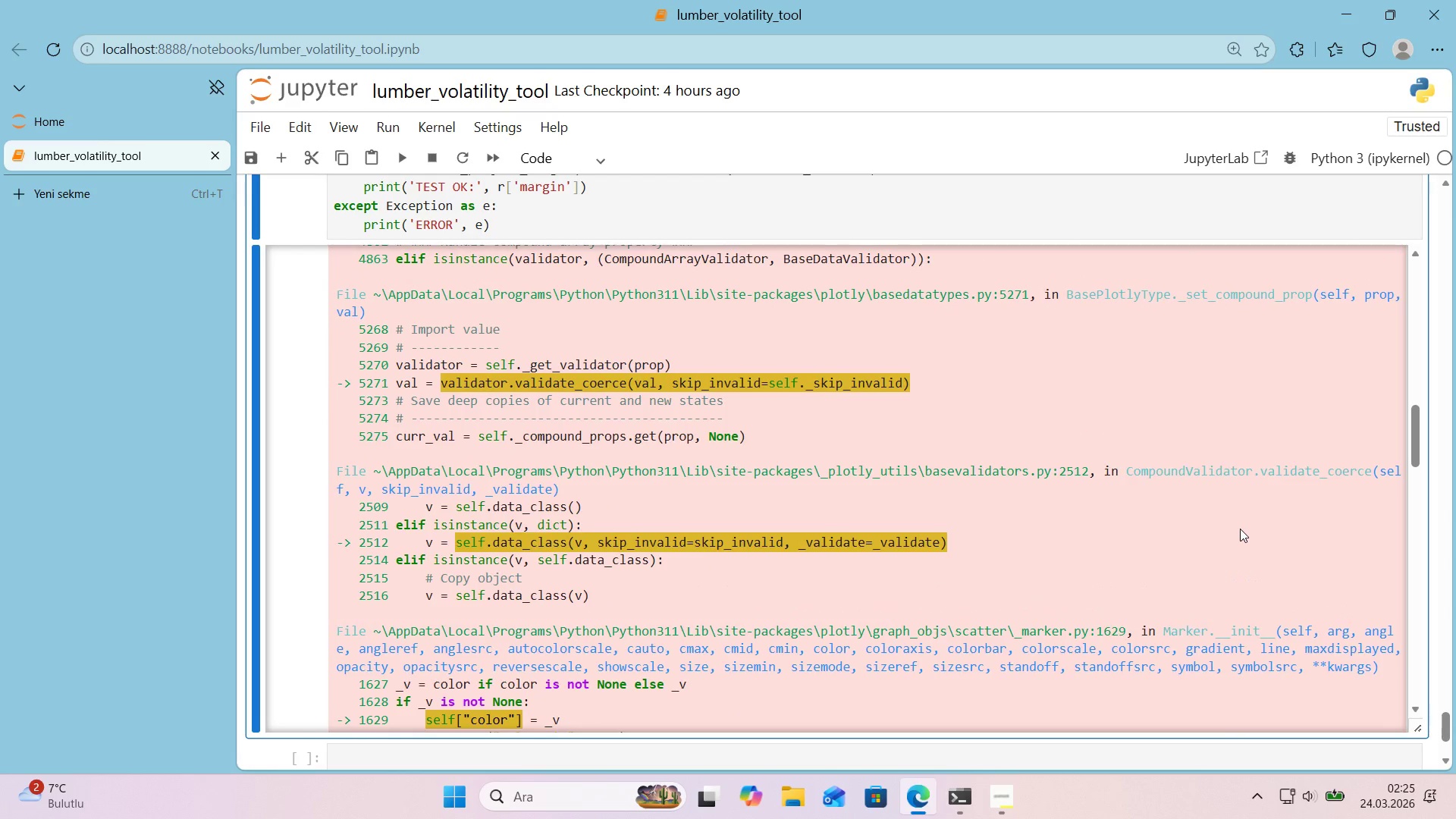 
scroll: coordinate [1240, 529], scroll_direction: up, amount: 4.0
 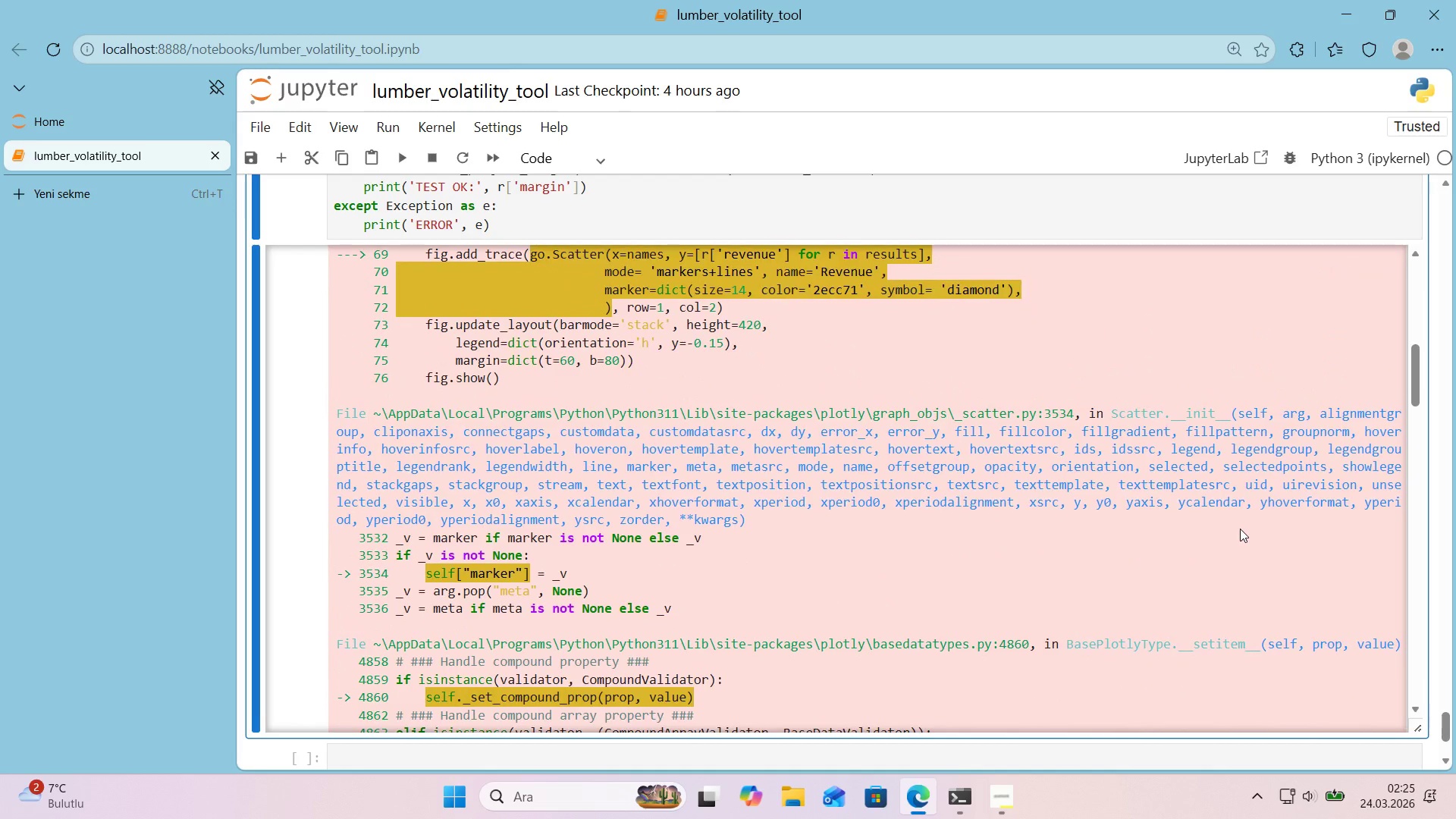 
wait(6.75)
 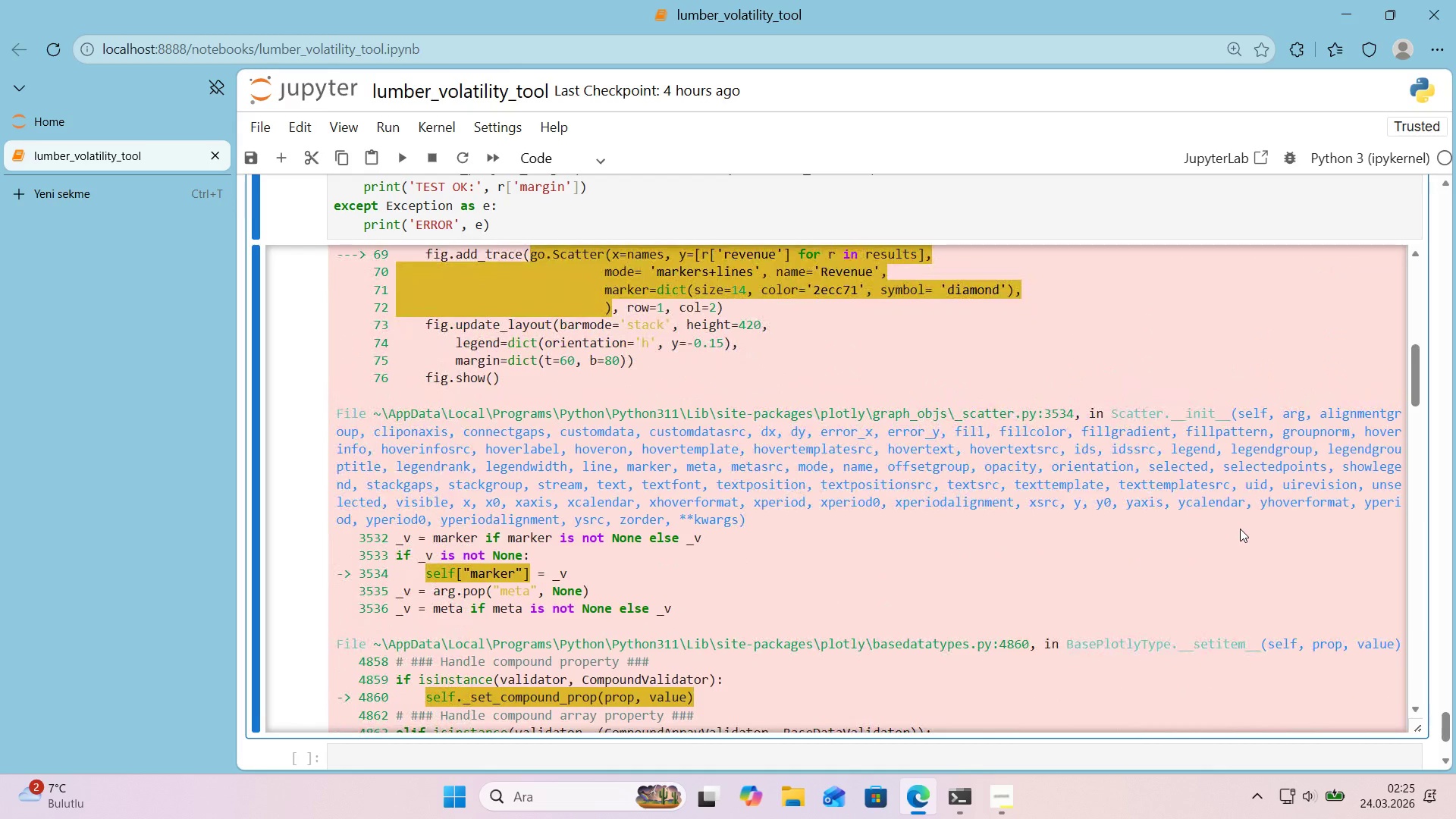 
scroll: coordinate [1240, 529], scroll_direction: up, amount: 3.0
 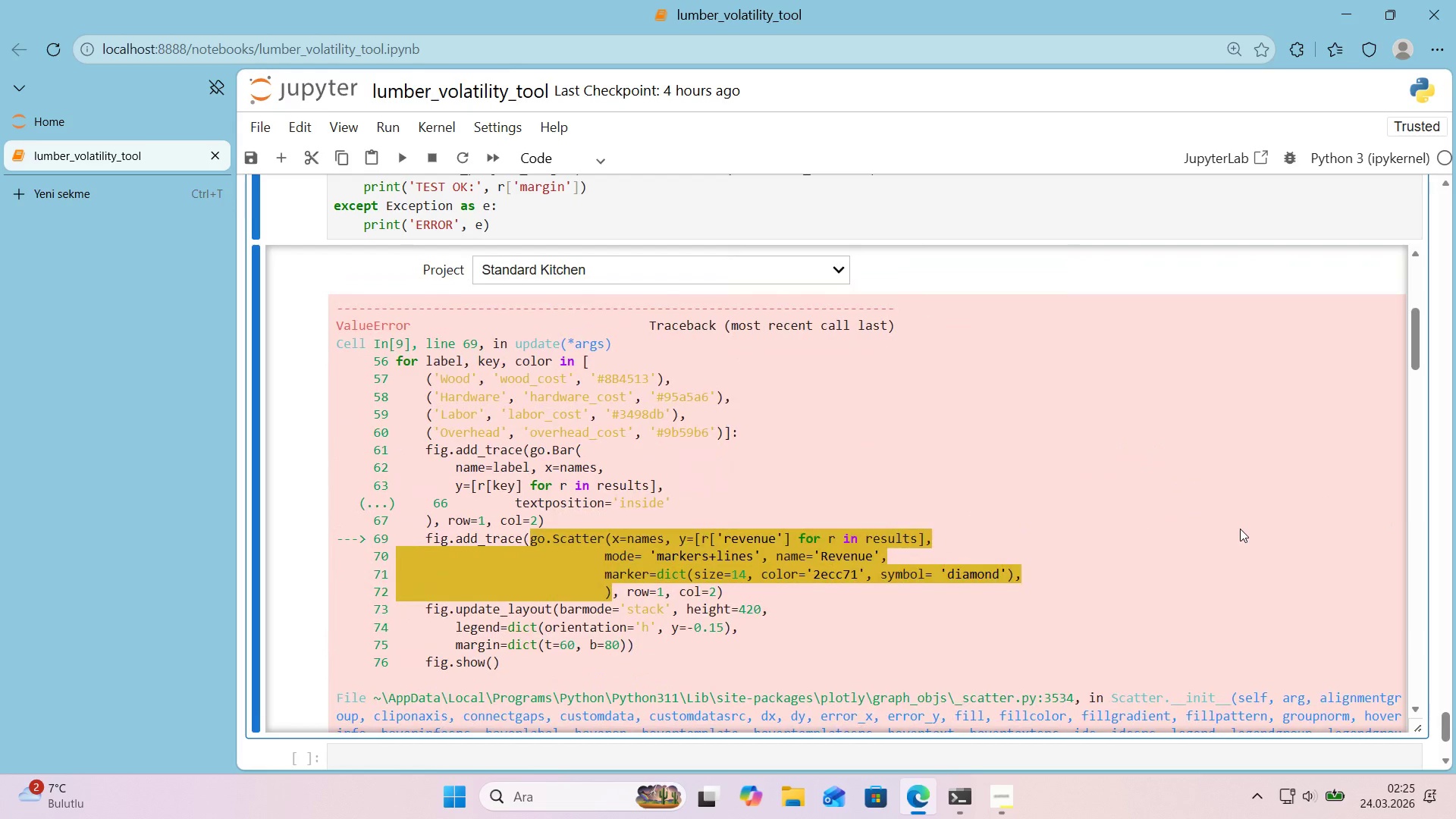 
wait(18.91)
 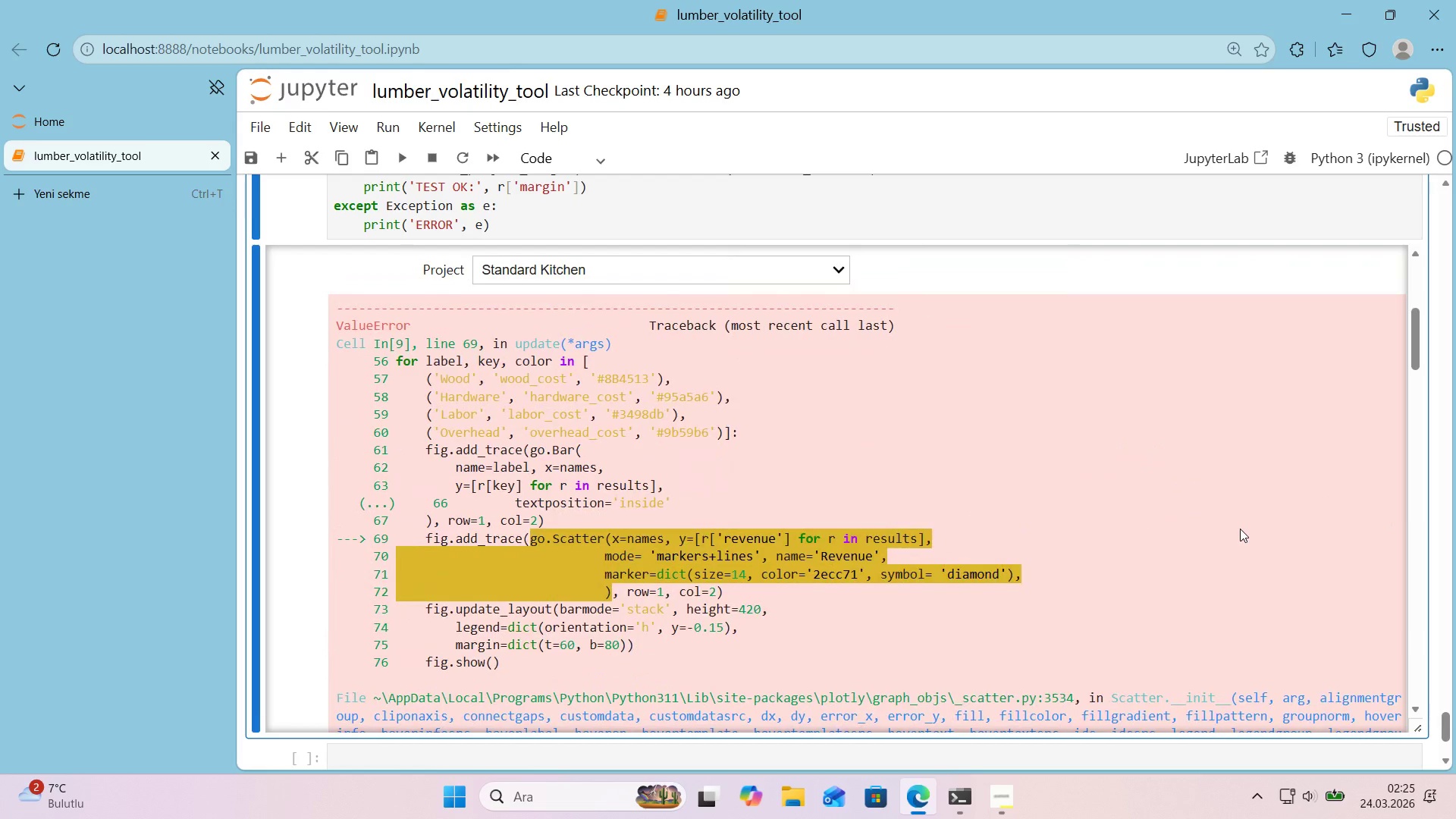 
scroll: coordinate [909, 369], scroll_direction: up, amount: 3.0
 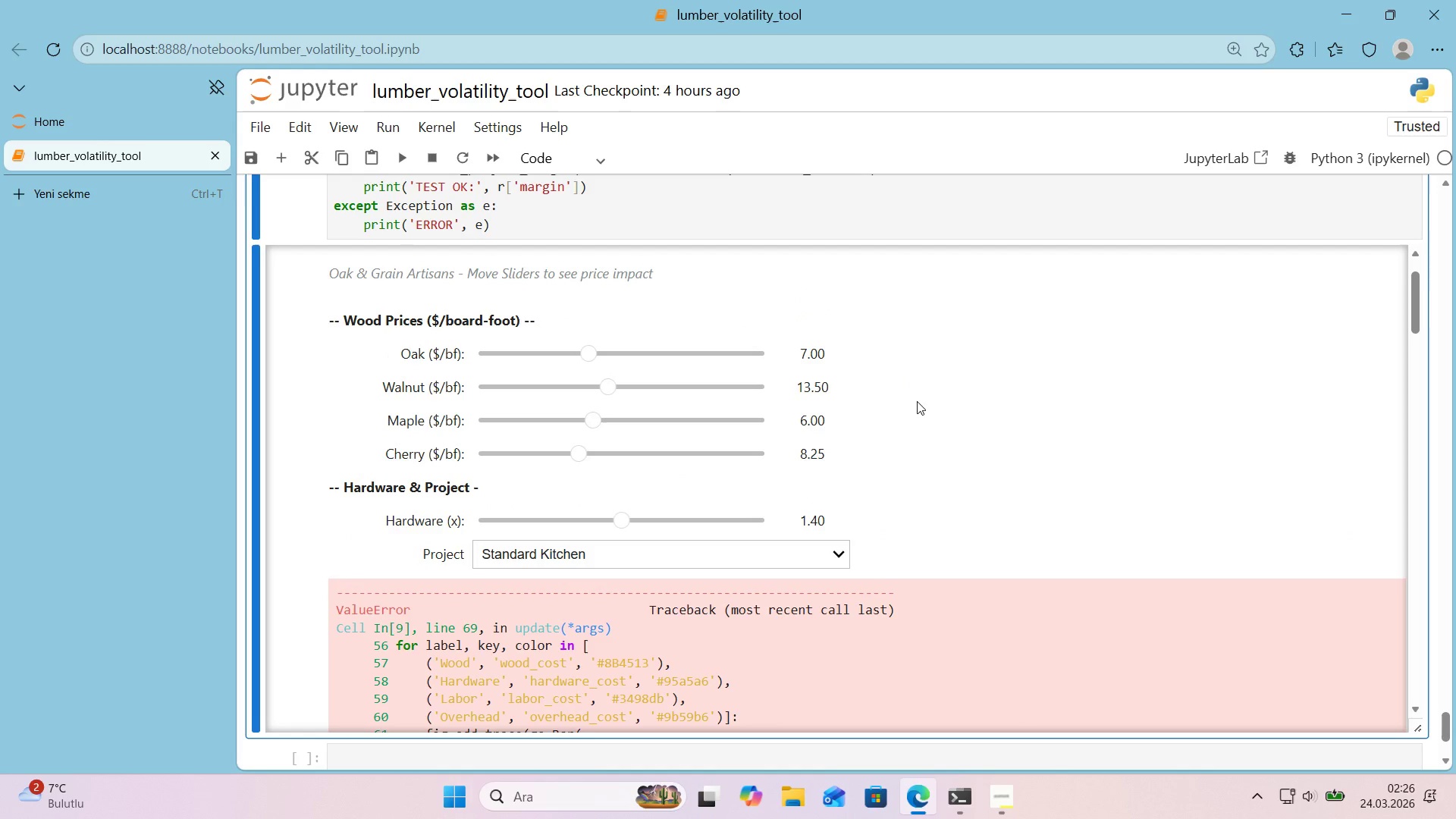 
wait(5.68)
 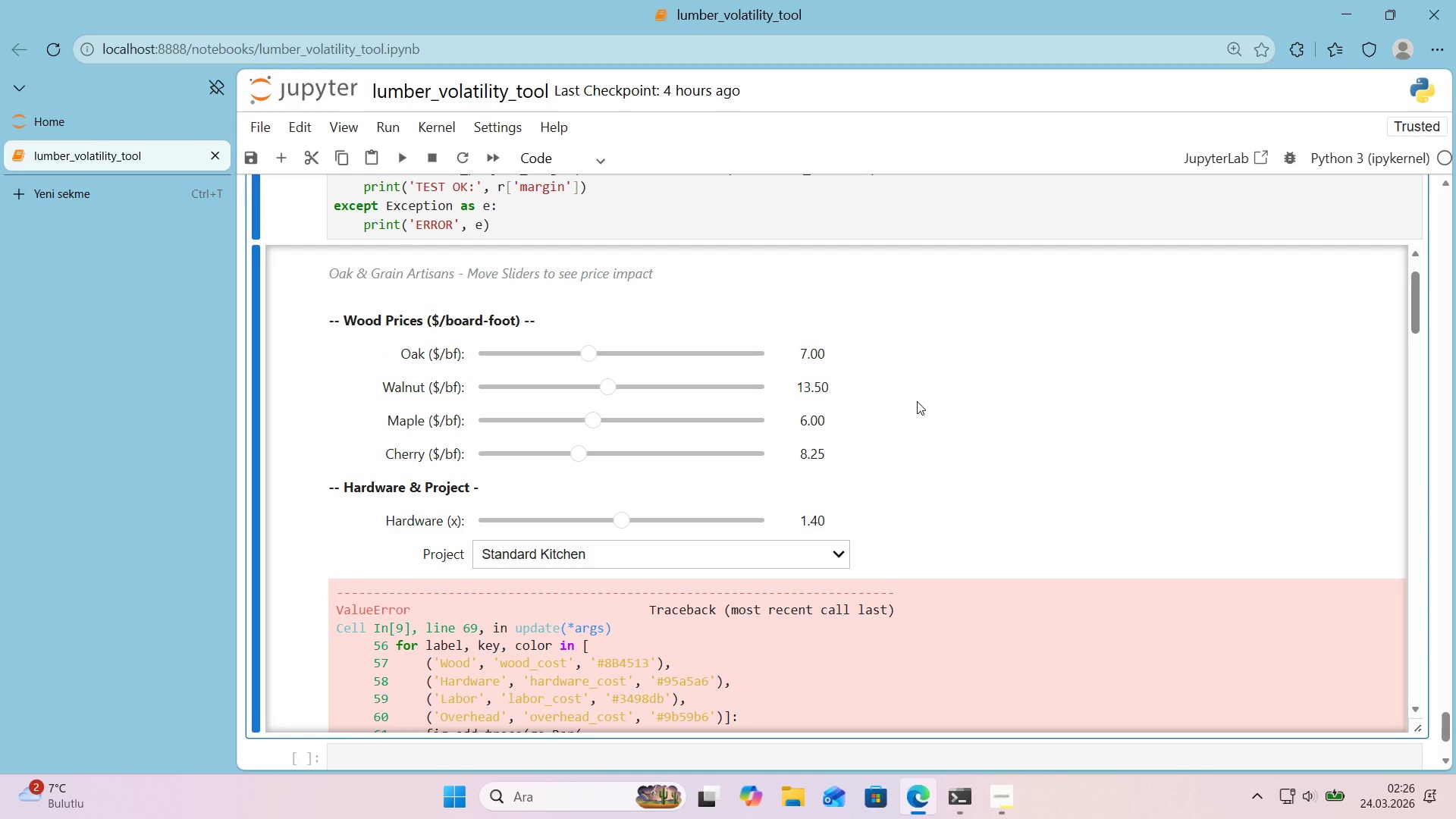 
left_click_drag(start_coordinate=[588, 355], to_coordinate=[588, 359])
 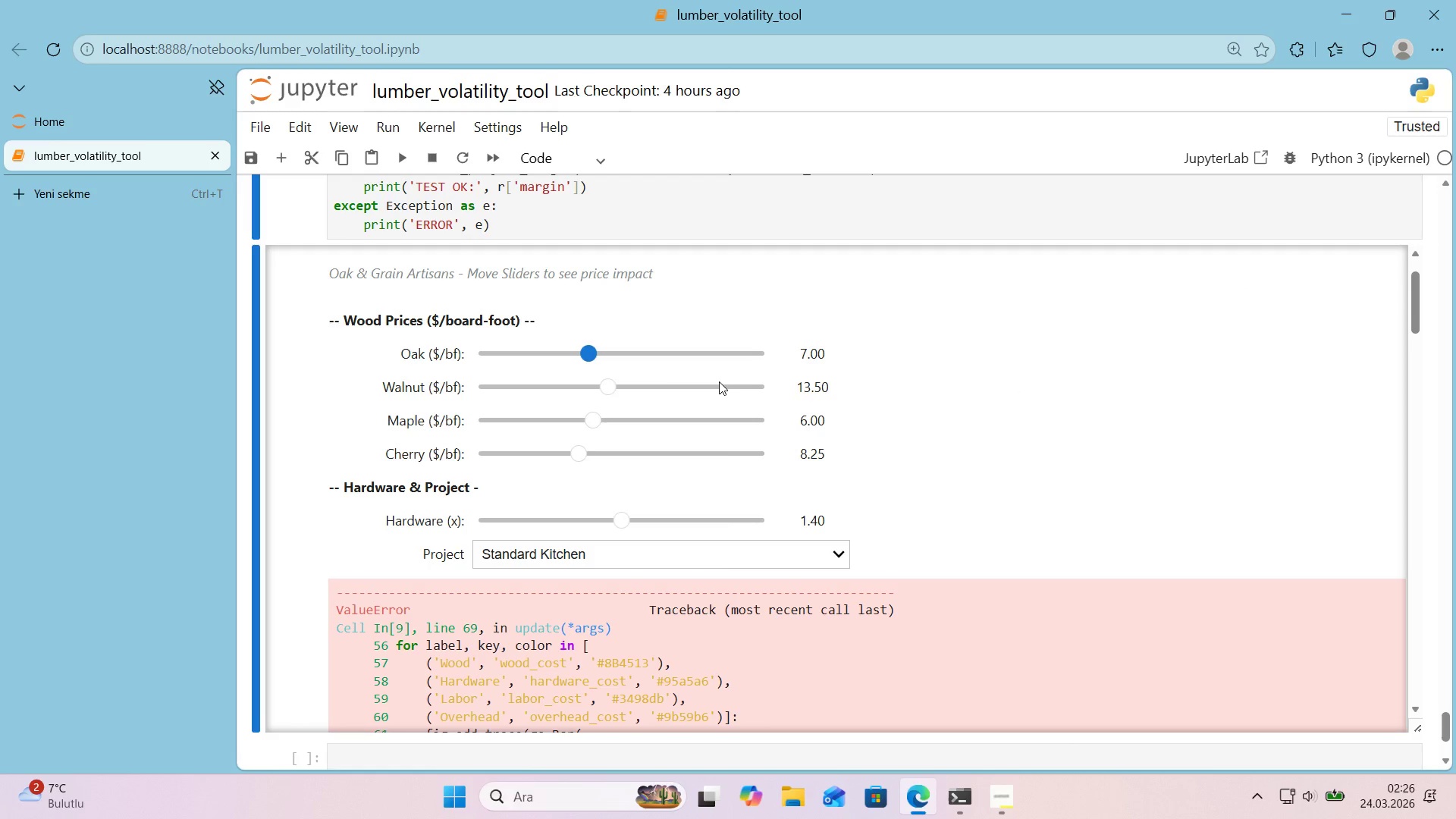 
wait(5.72)
 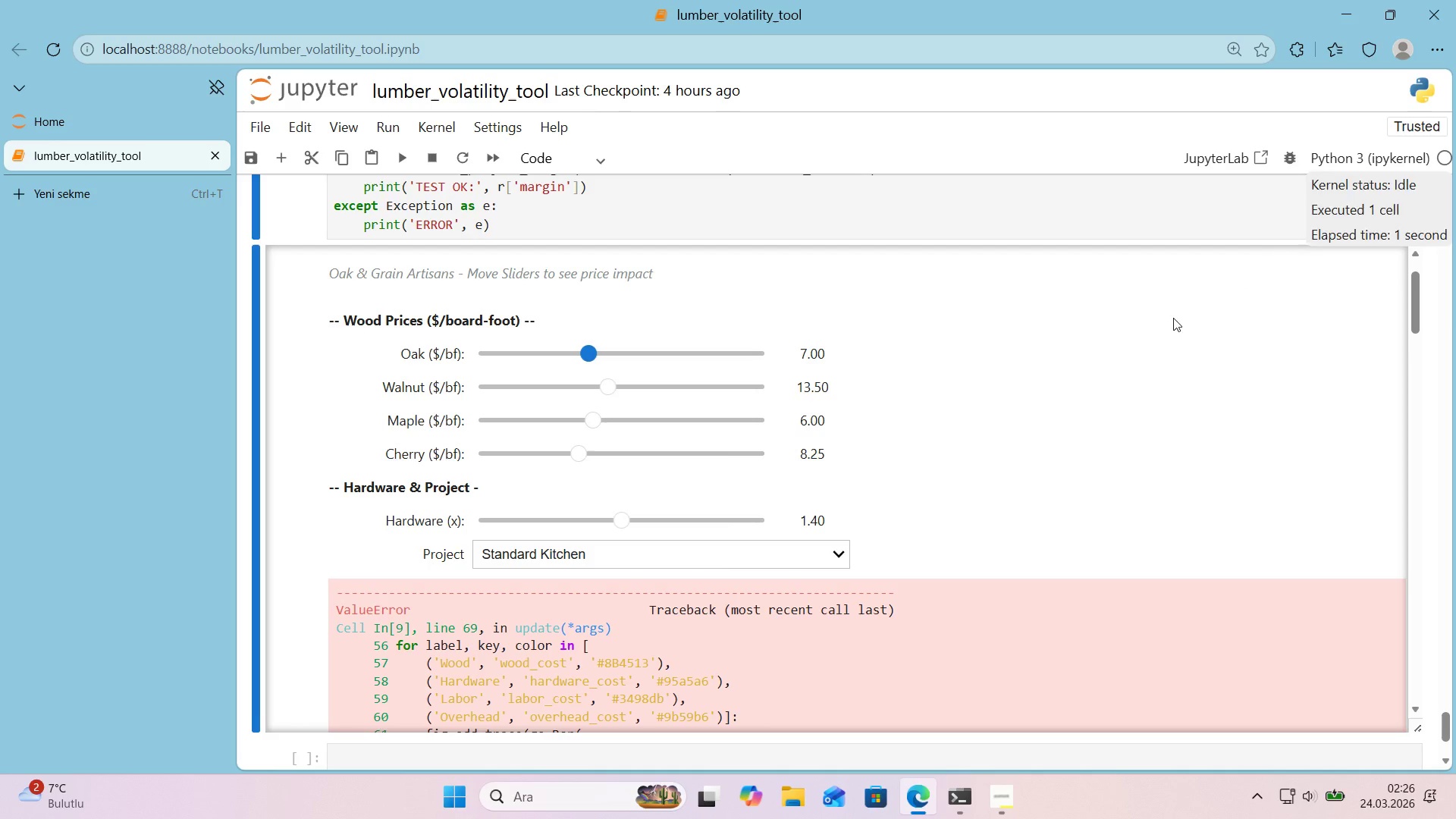 
left_click([934, 368])
 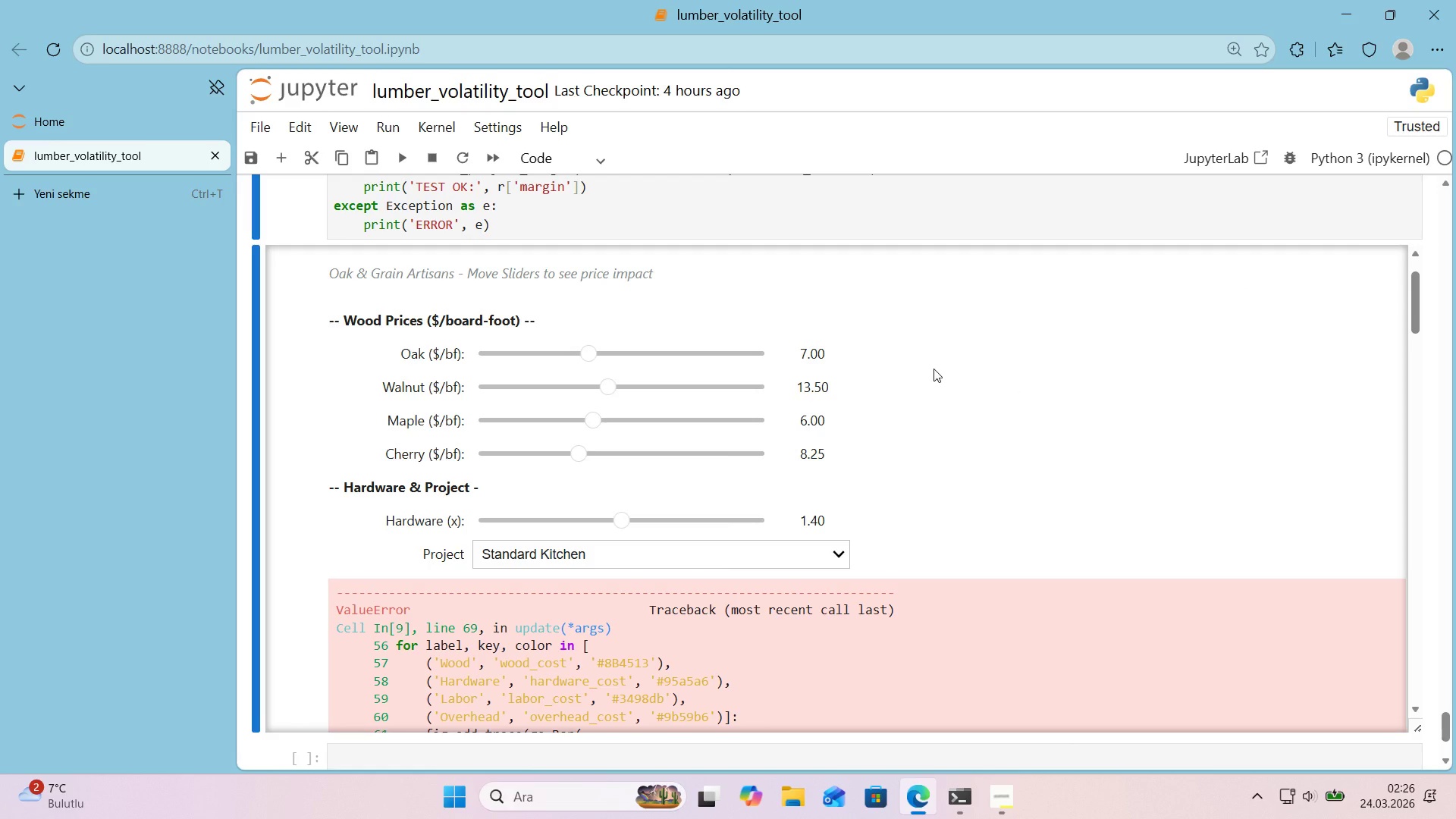 
wait(7.53)
 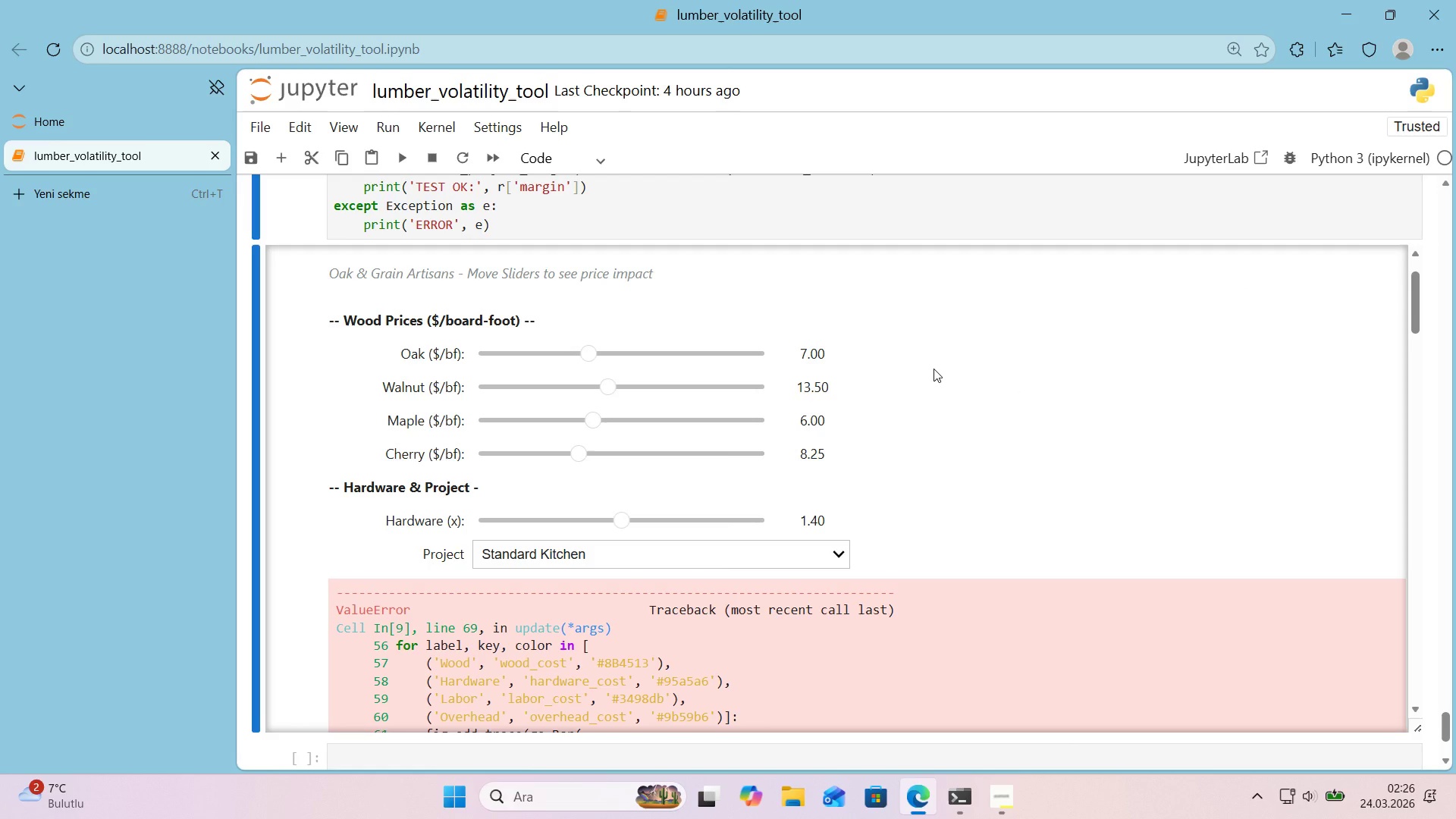 
scroll: coordinate [720, 359], scroll_direction: up, amount: 1.0
 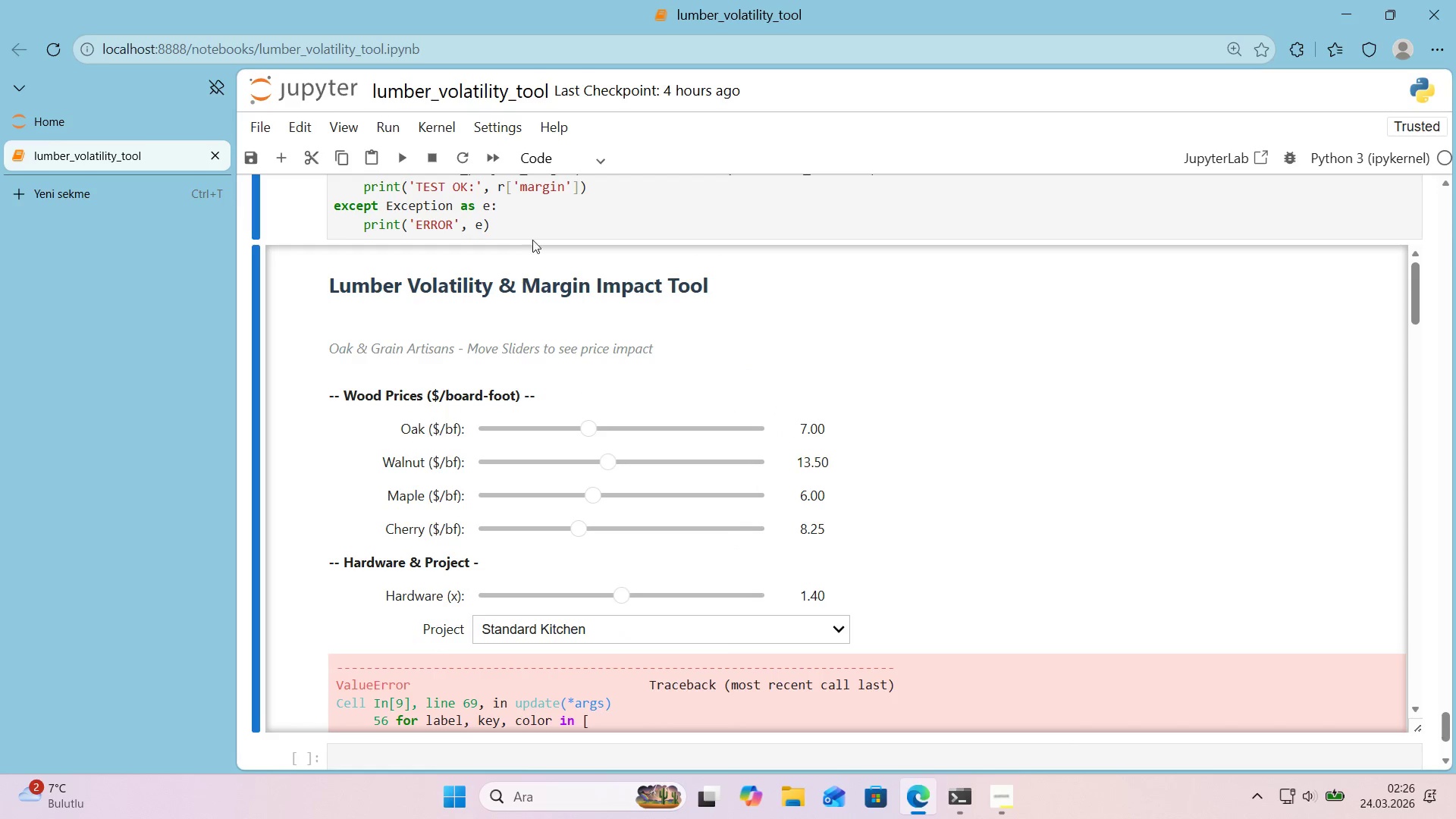 
scroll: coordinate [567, 251], scroll_direction: down, amount: 3.0
 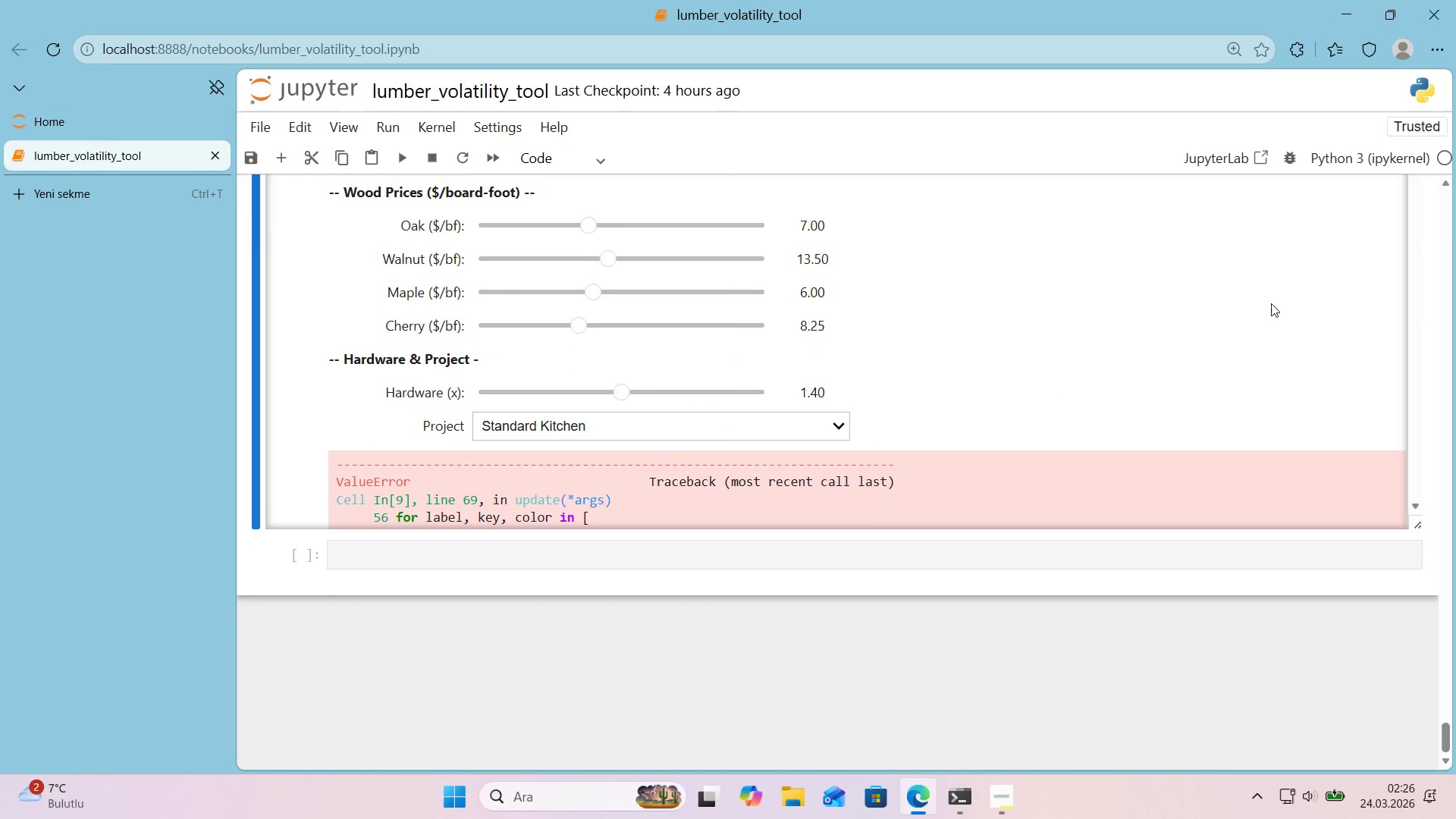 
scroll: coordinate [1324, 407], scroll_direction: up, amount: 2.0
 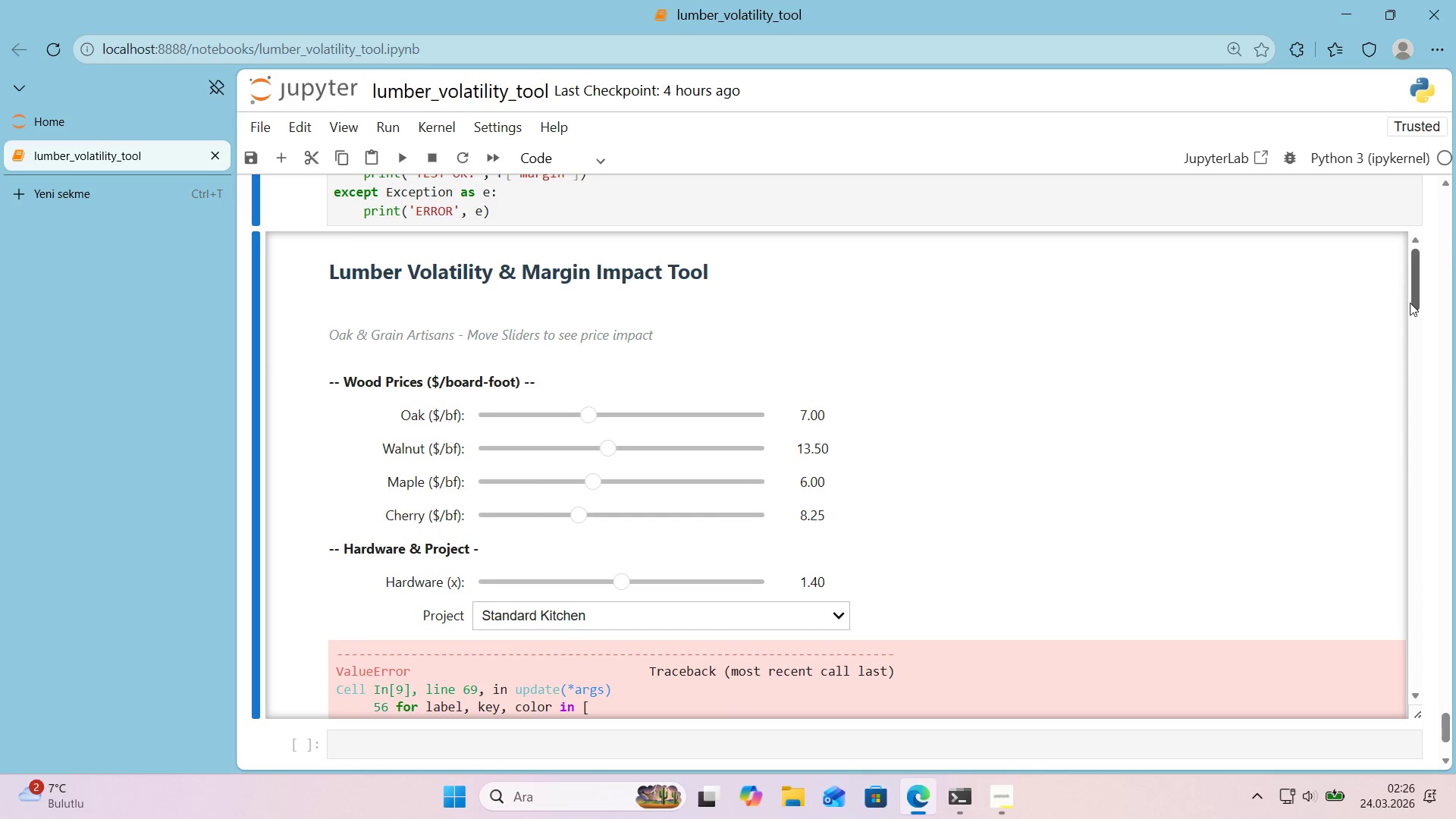 
left_click_drag(start_coordinate=[1412, 303], to_coordinate=[1437, 714])
 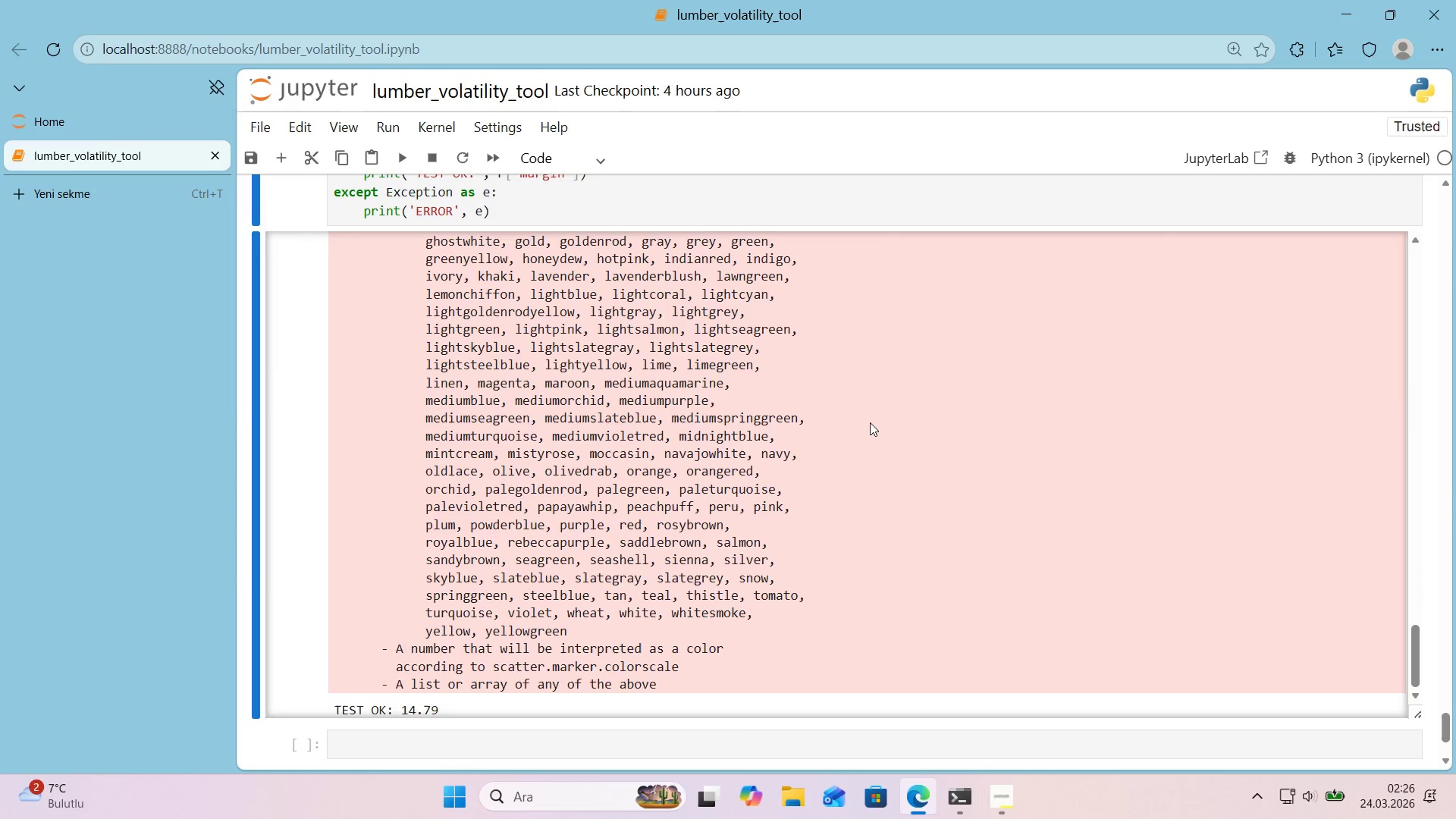 
scroll: coordinate [864, 422], scroll_direction: up, amount: 6.0
 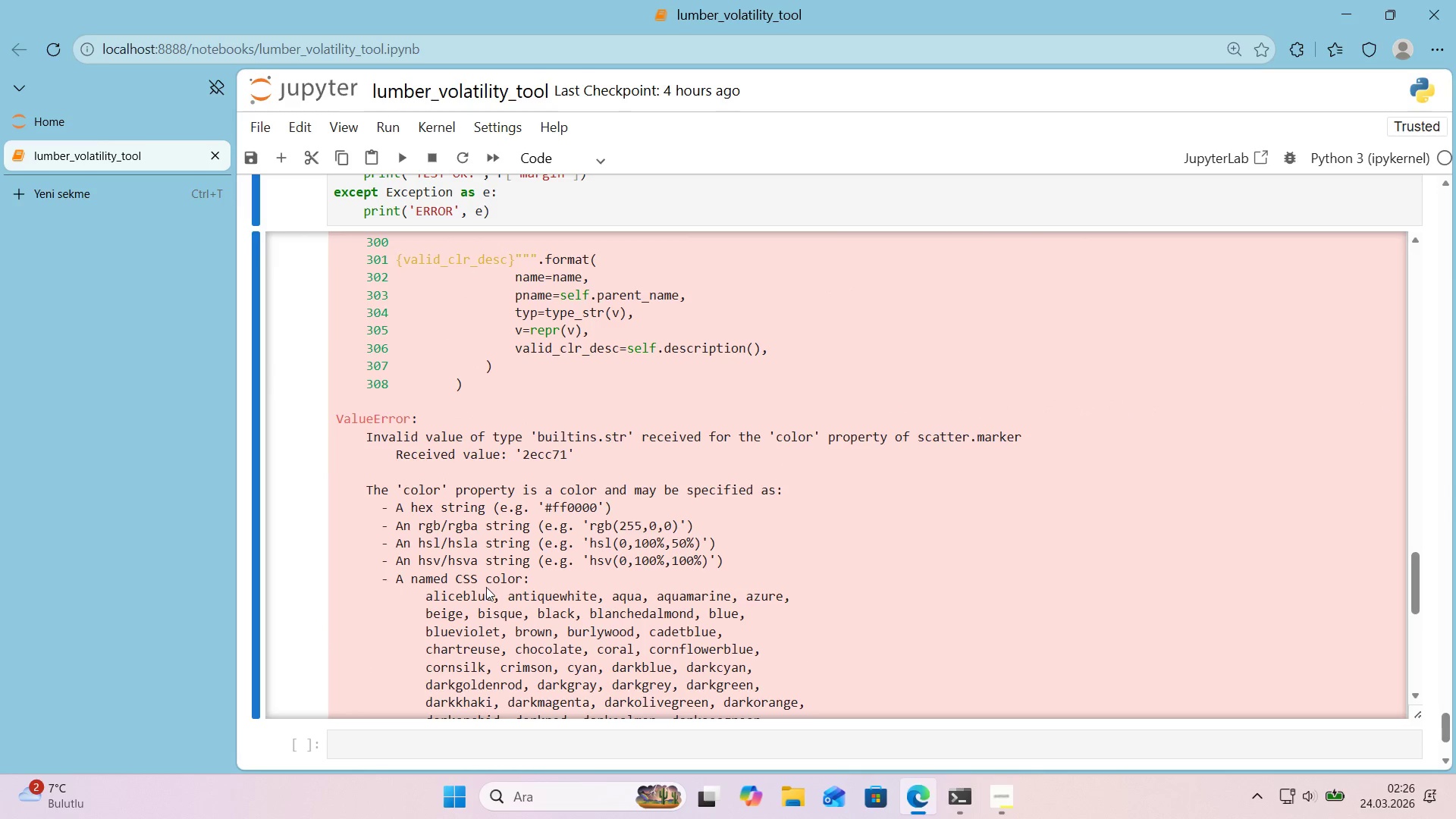 
left_click_drag(start_coordinate=[565, 458], to_coordinate=[520, 458])
 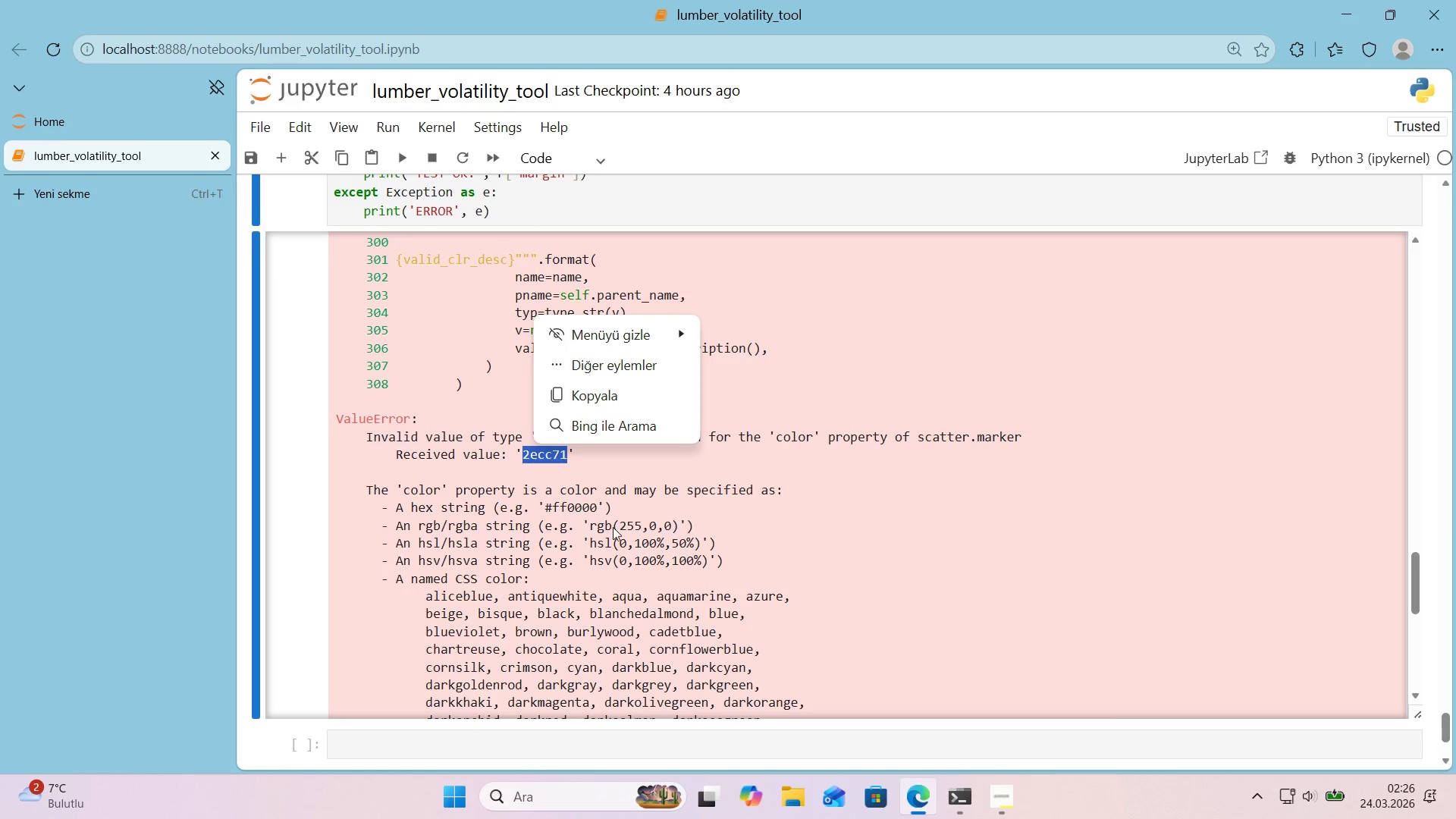 
key(Control+ControlLeft)
 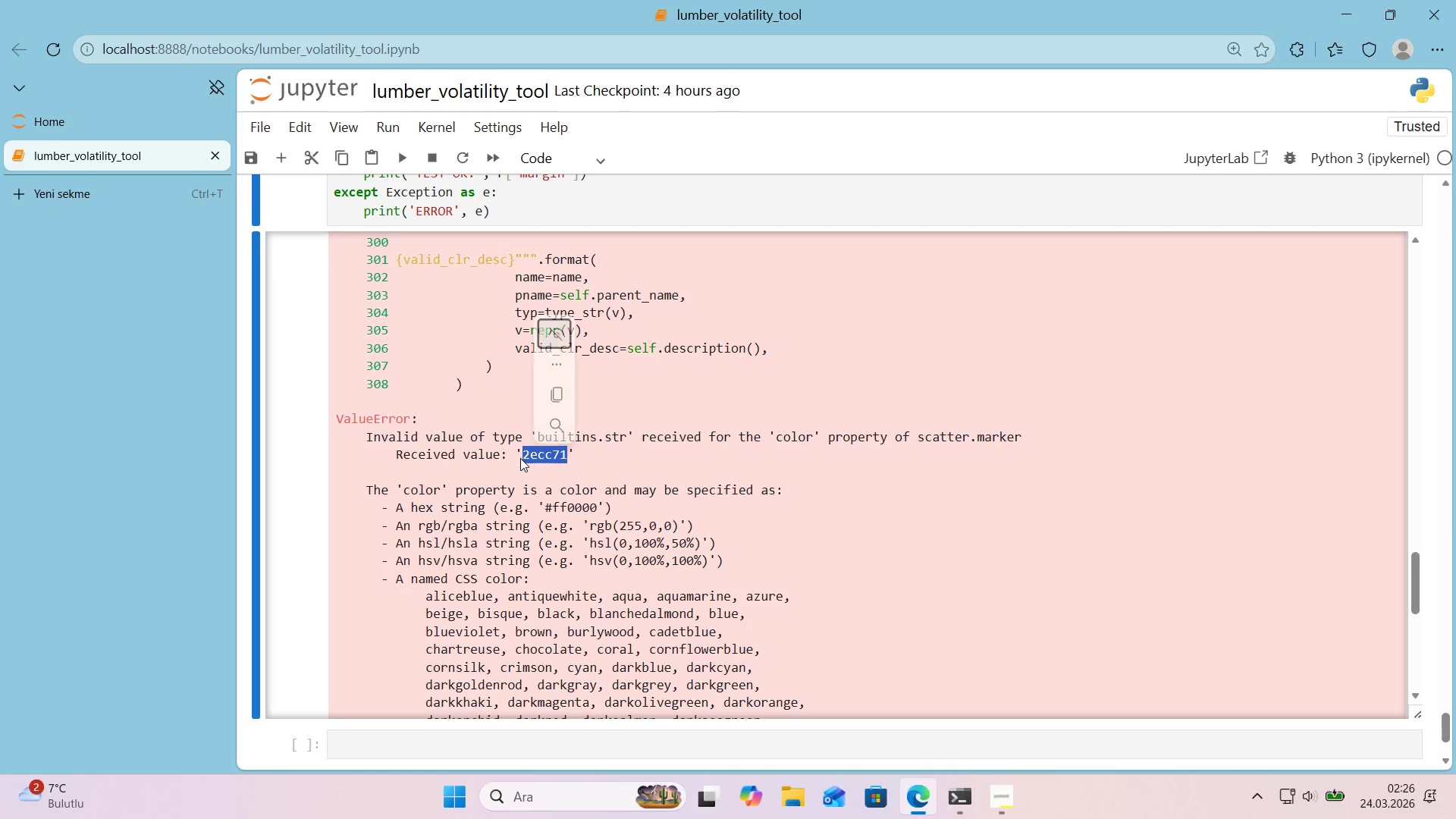 
key(C)
 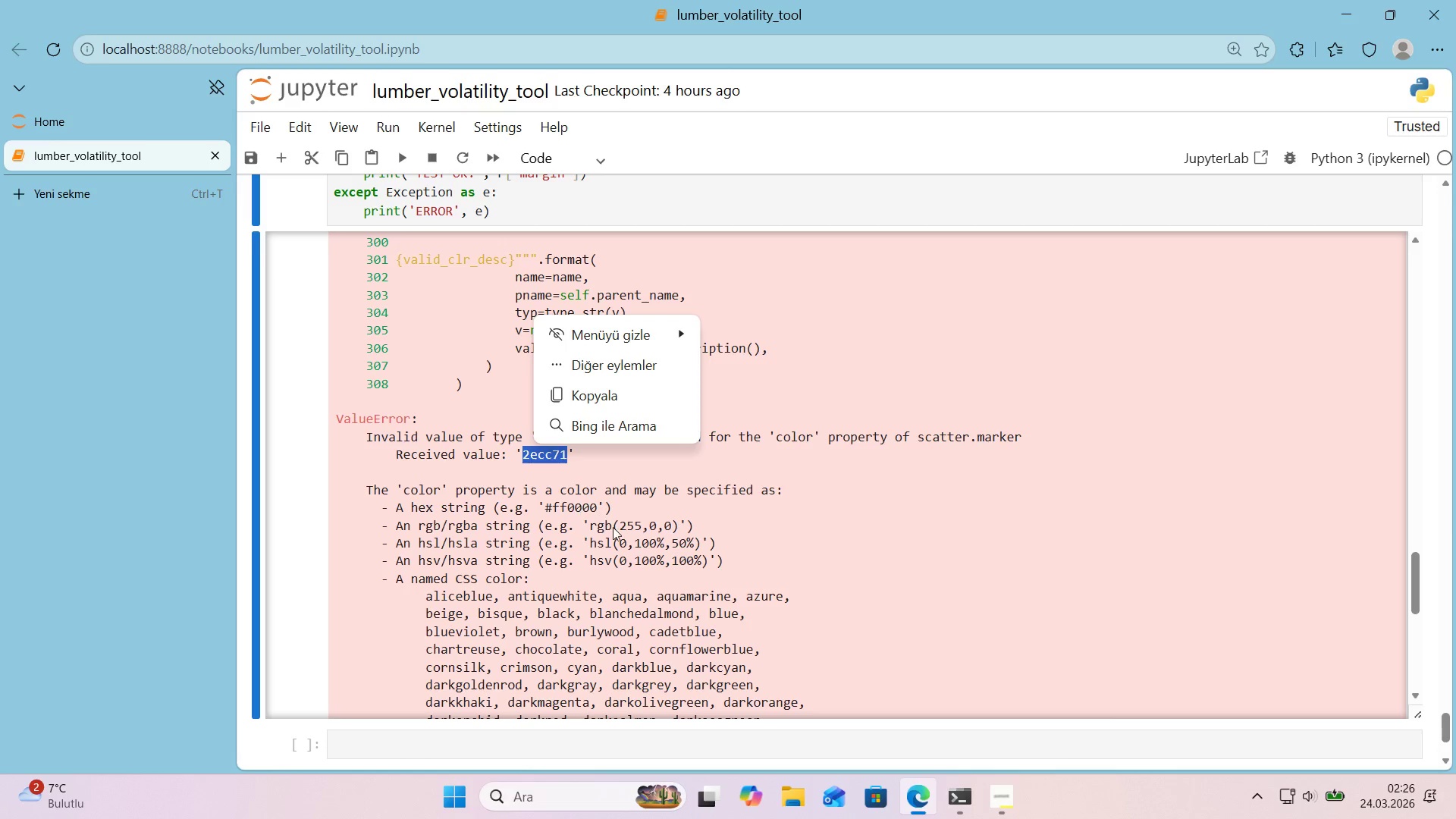 
left_click([615, 529])
 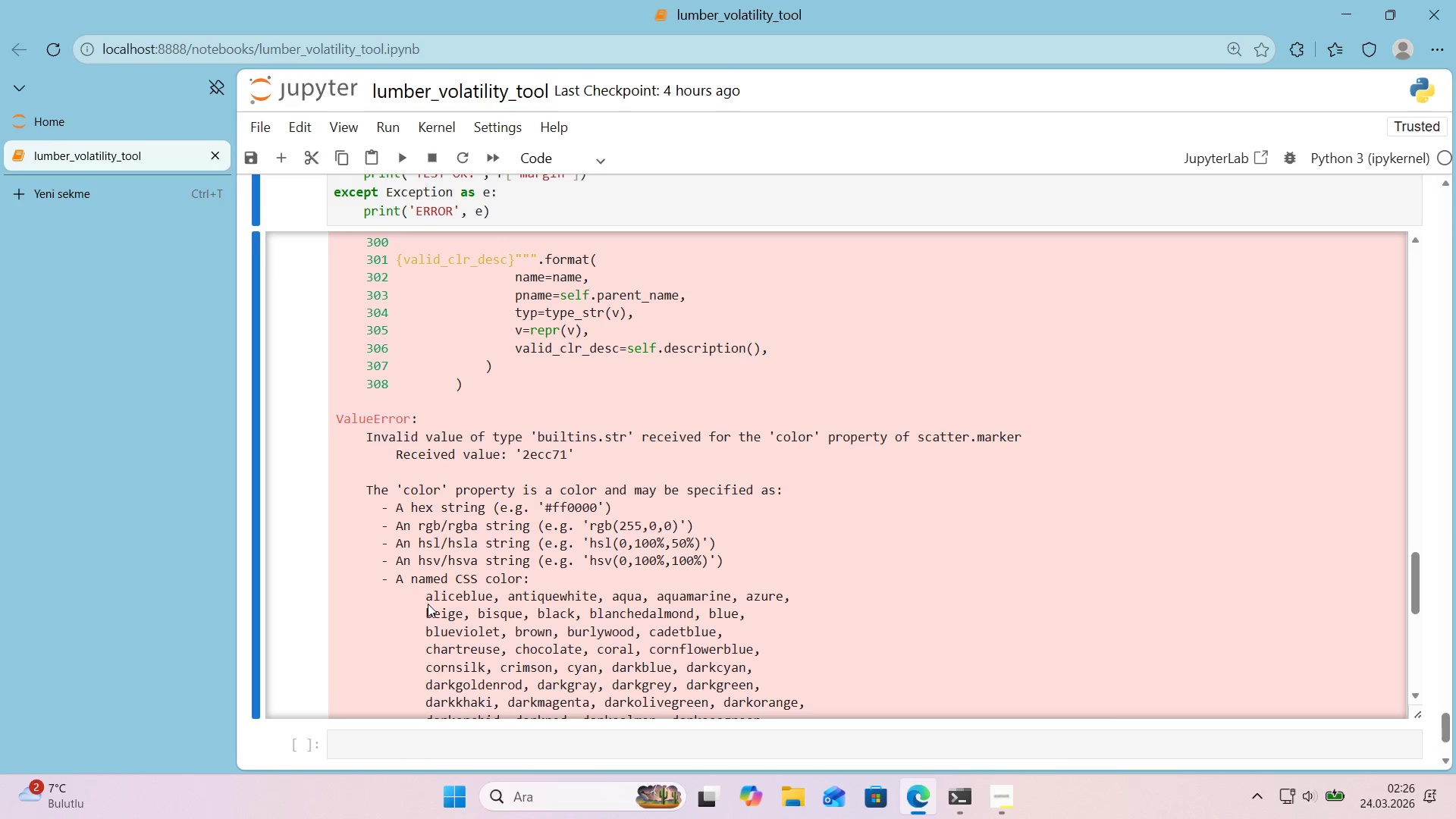 
left_click_drag(start_coordinate=[425, 598], to_coordinate=[492, 600])
 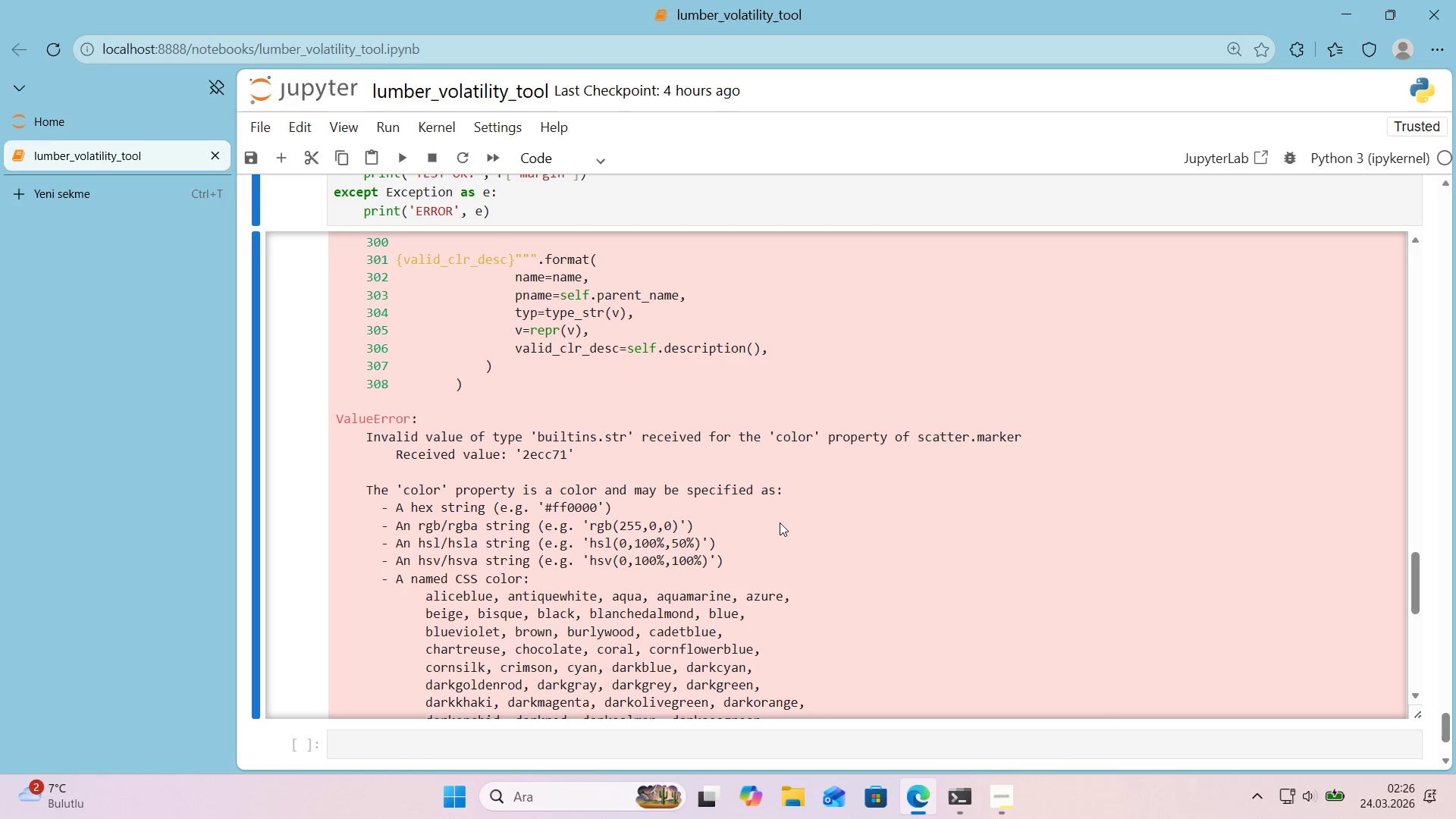 
key(Control+ControlLeft)
 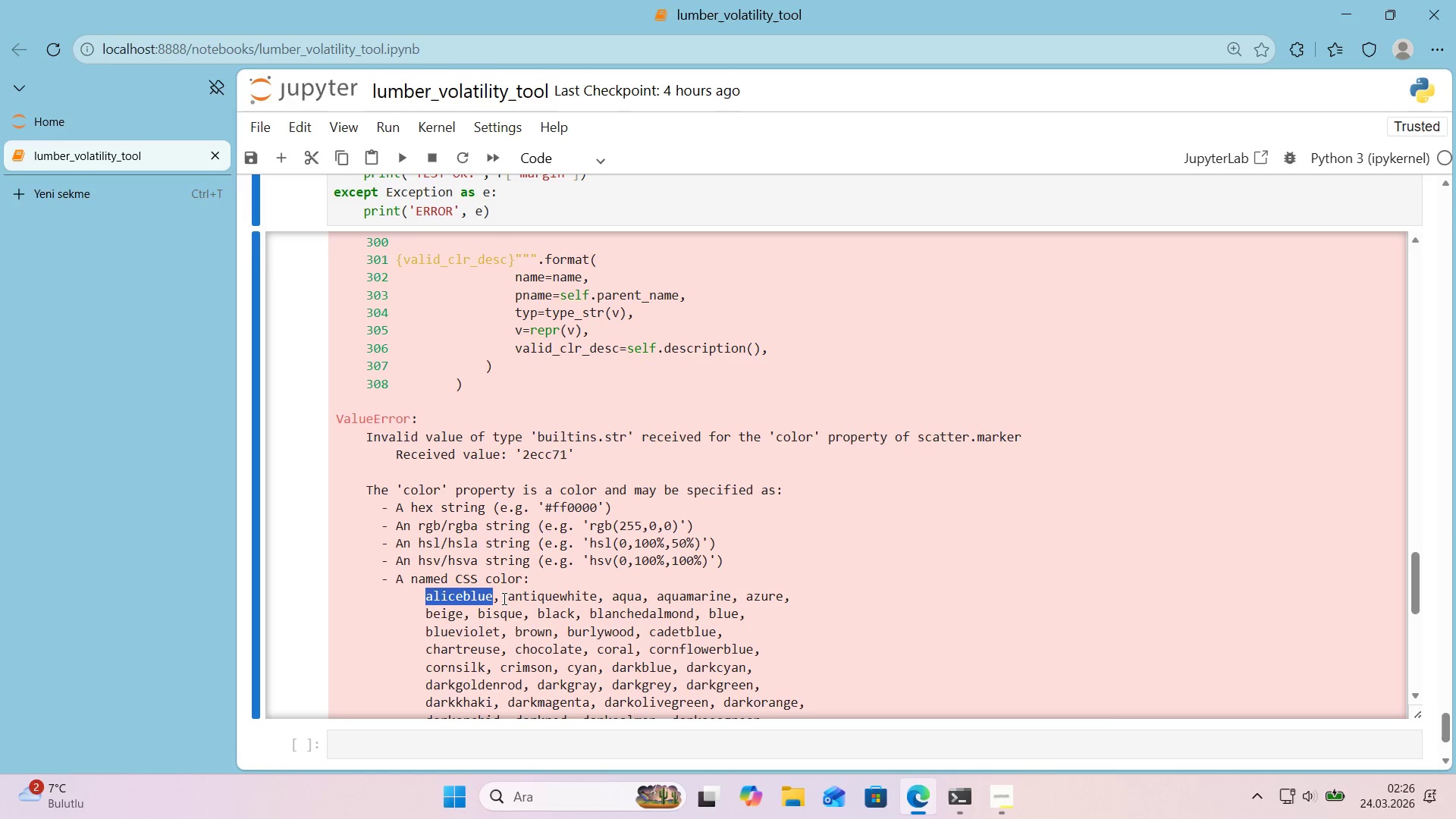 
key(Control+C)
 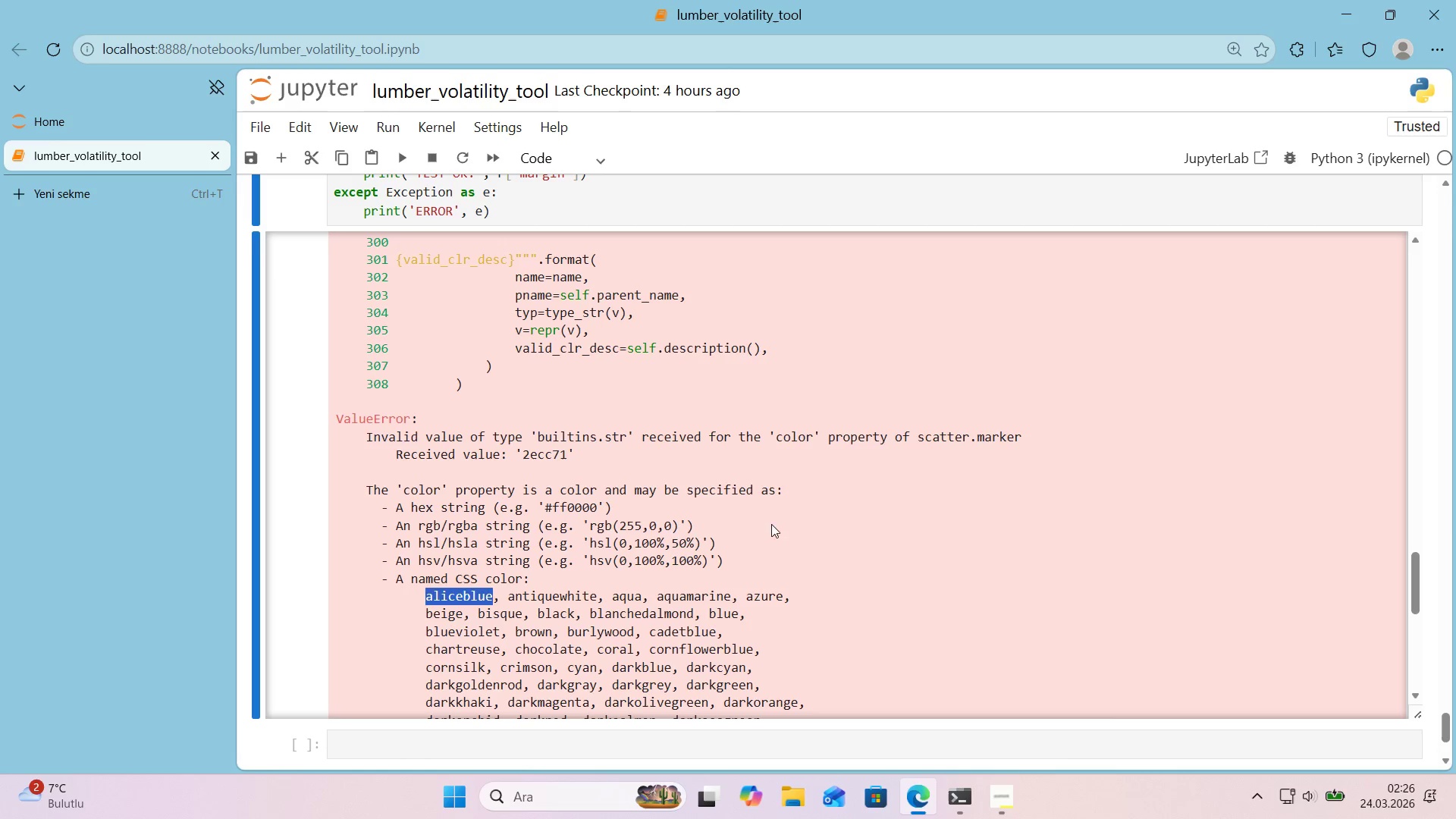 
left_click([780, 522])
 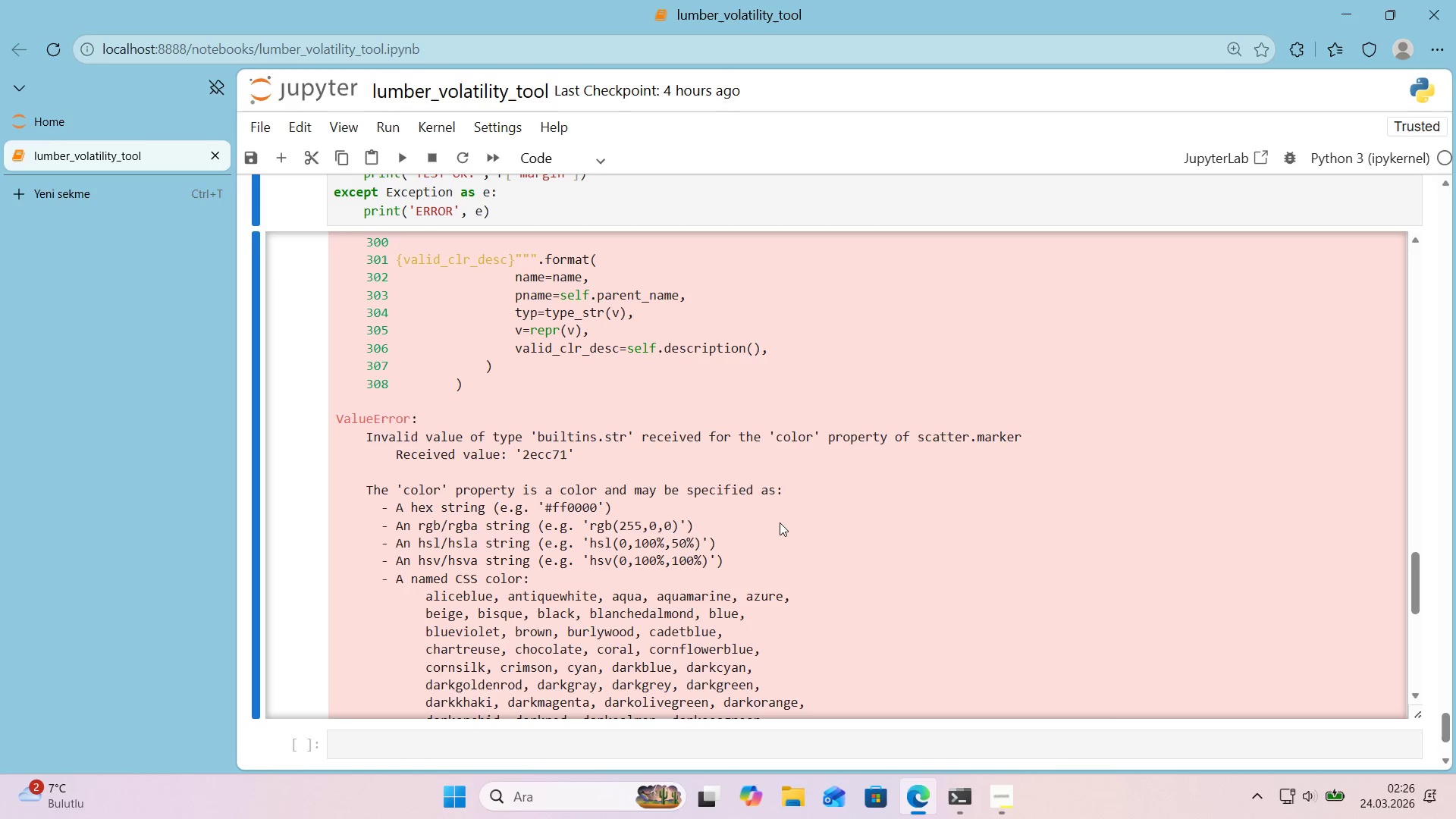 
key(Control+ControlLeft)
 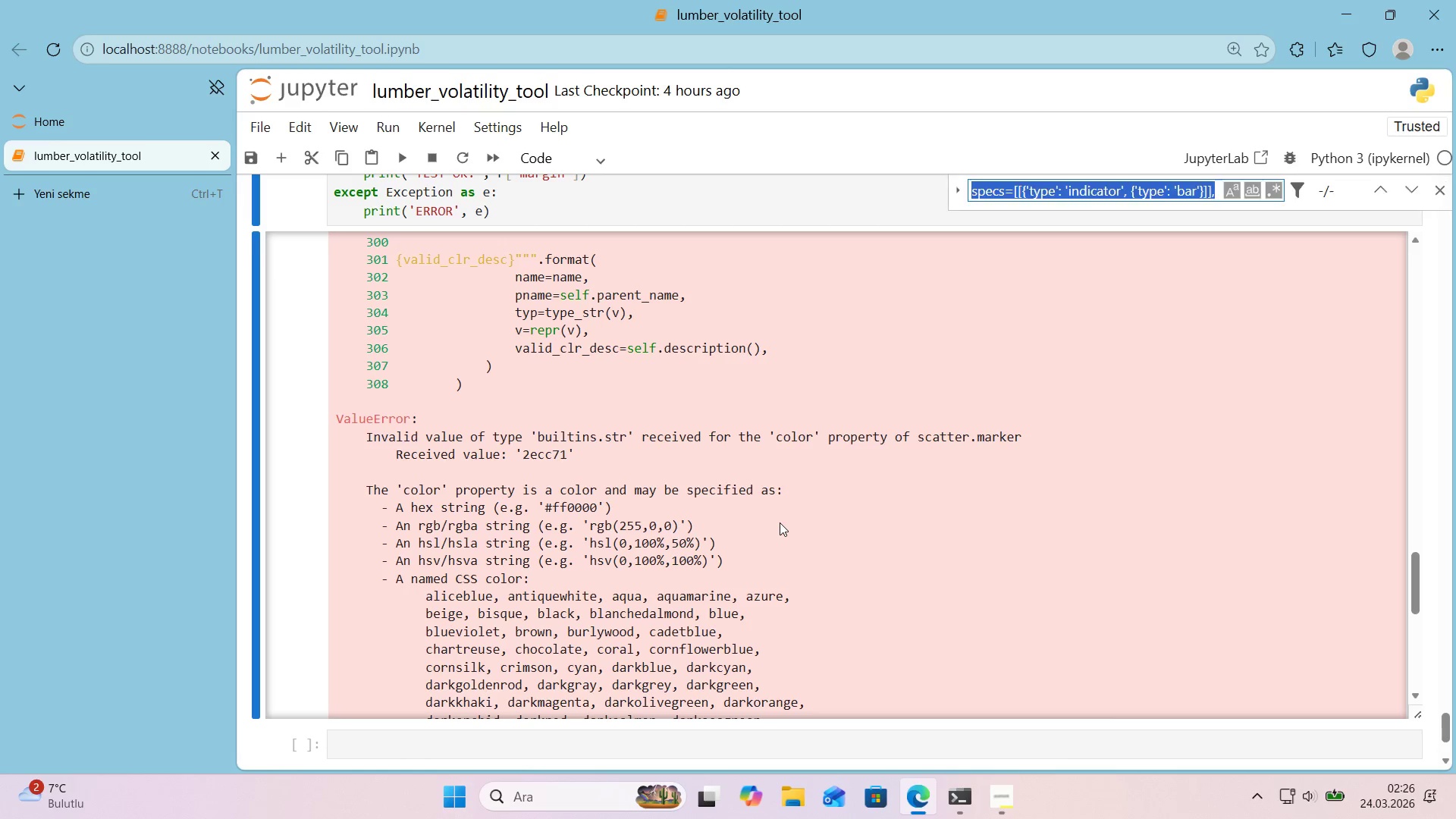 
key(Control+F)
 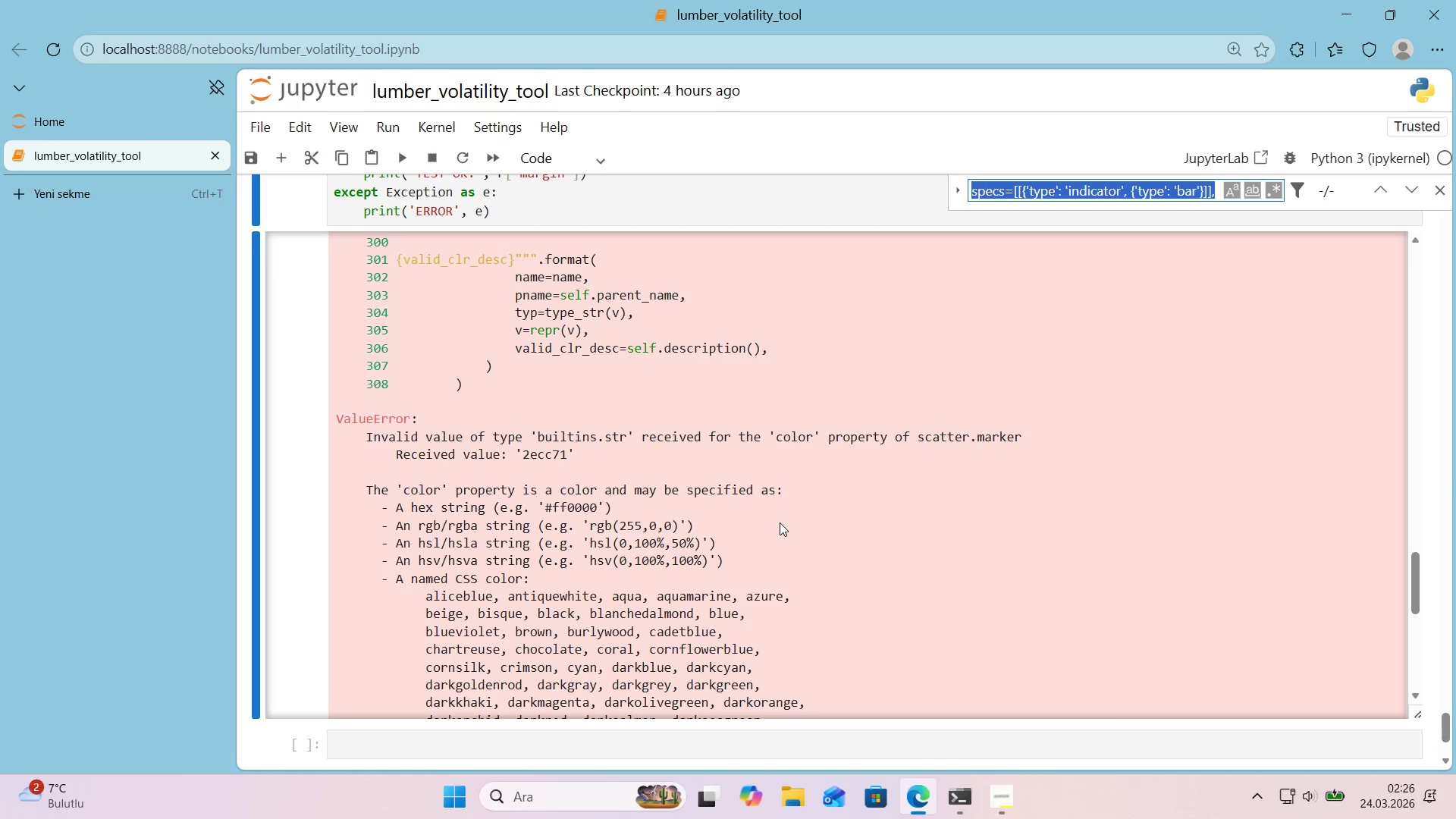 
hold_key(key=ControlLeft, duration=0.31)
 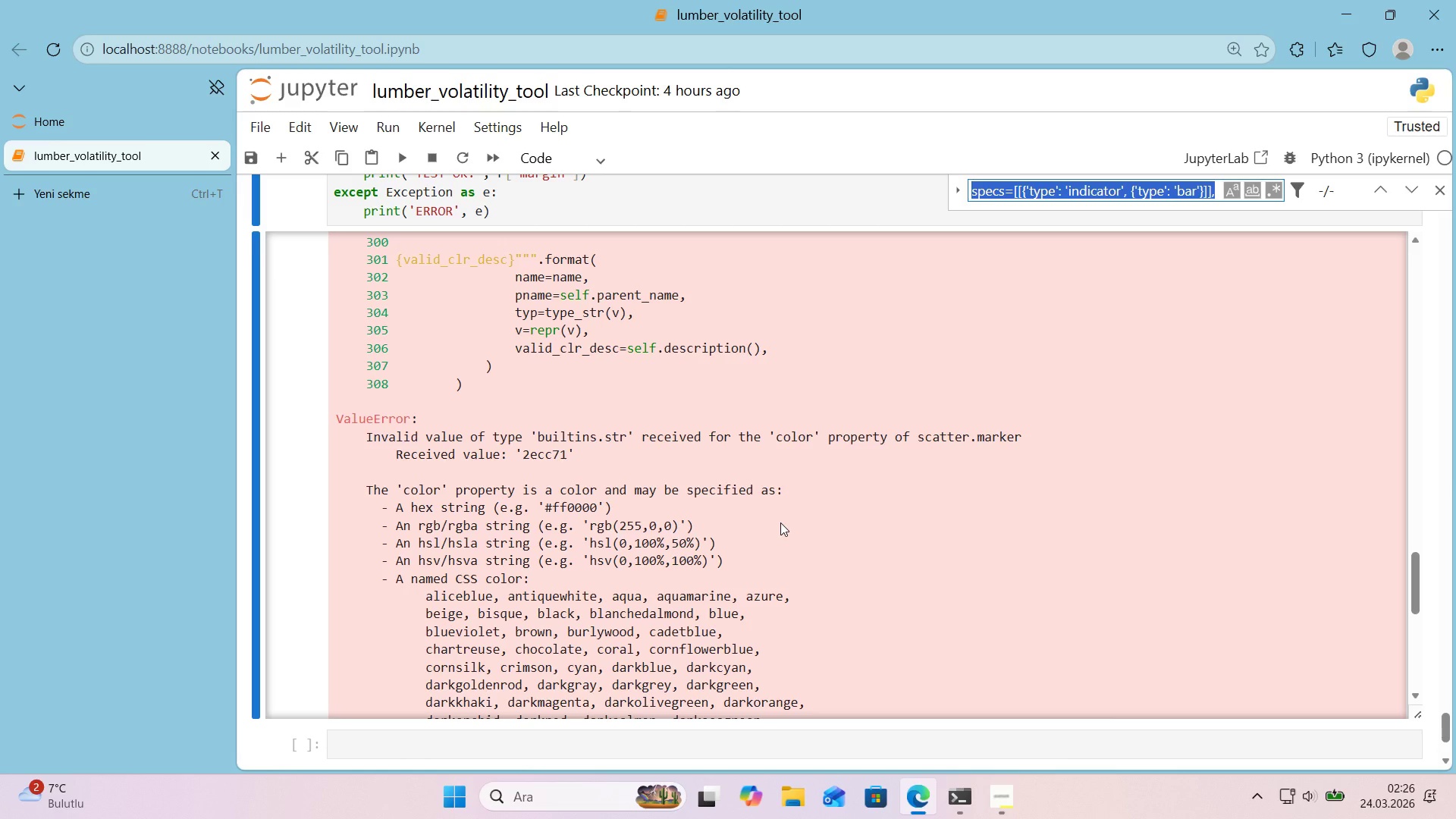 
key(Meta+MetaLeft)
 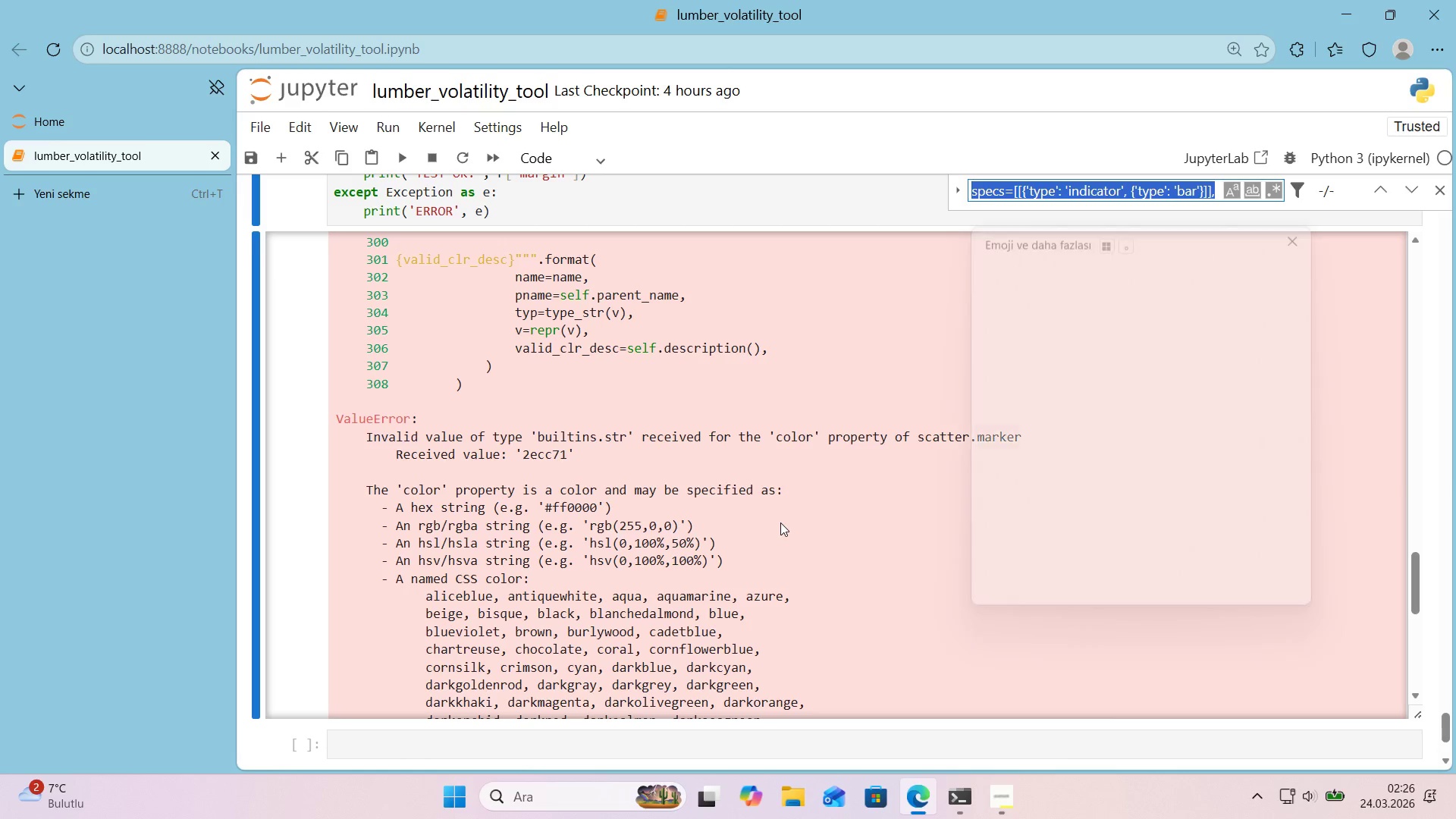 
key(Meta+V)
 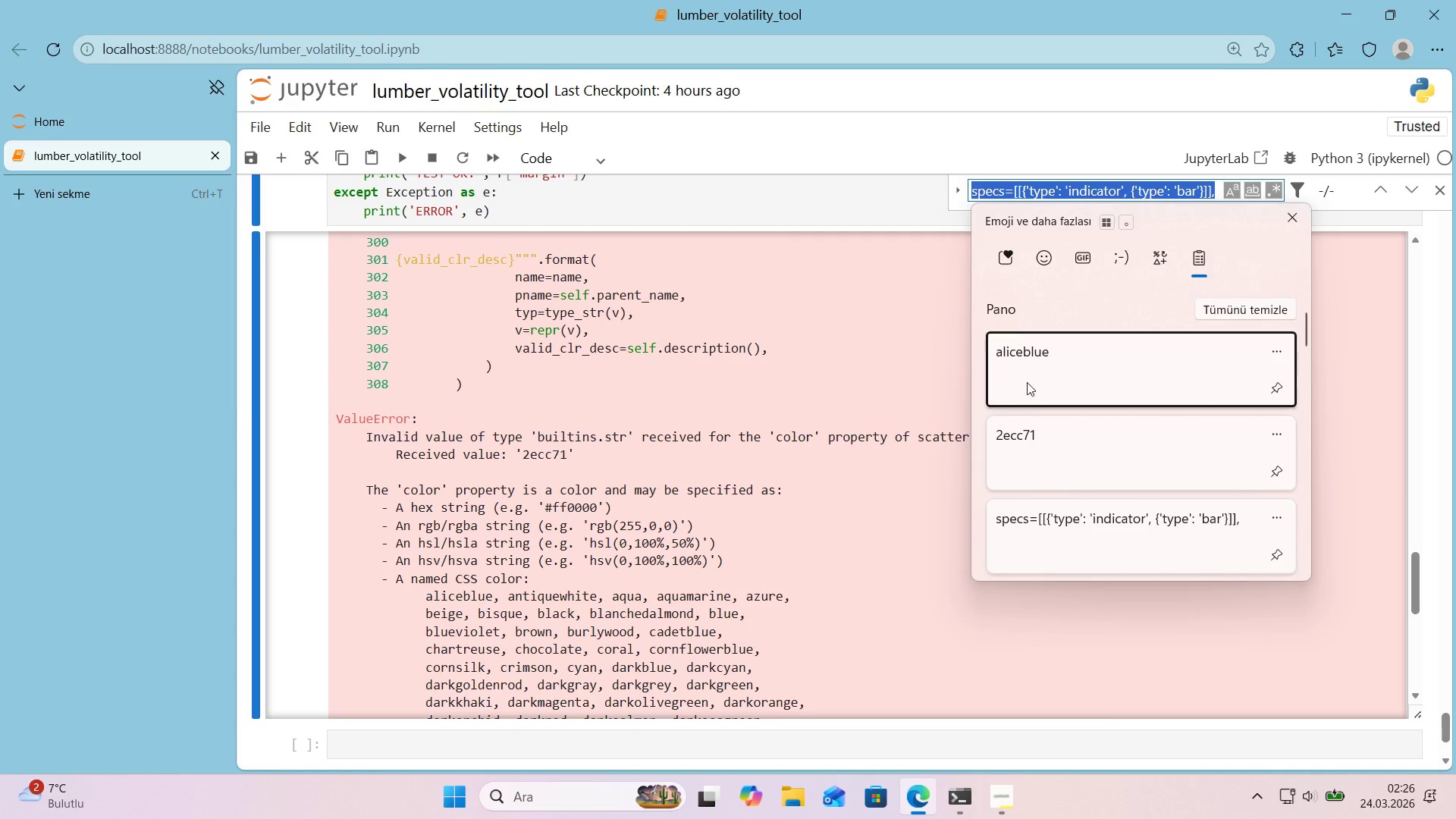 
left_click([1017, 438])
 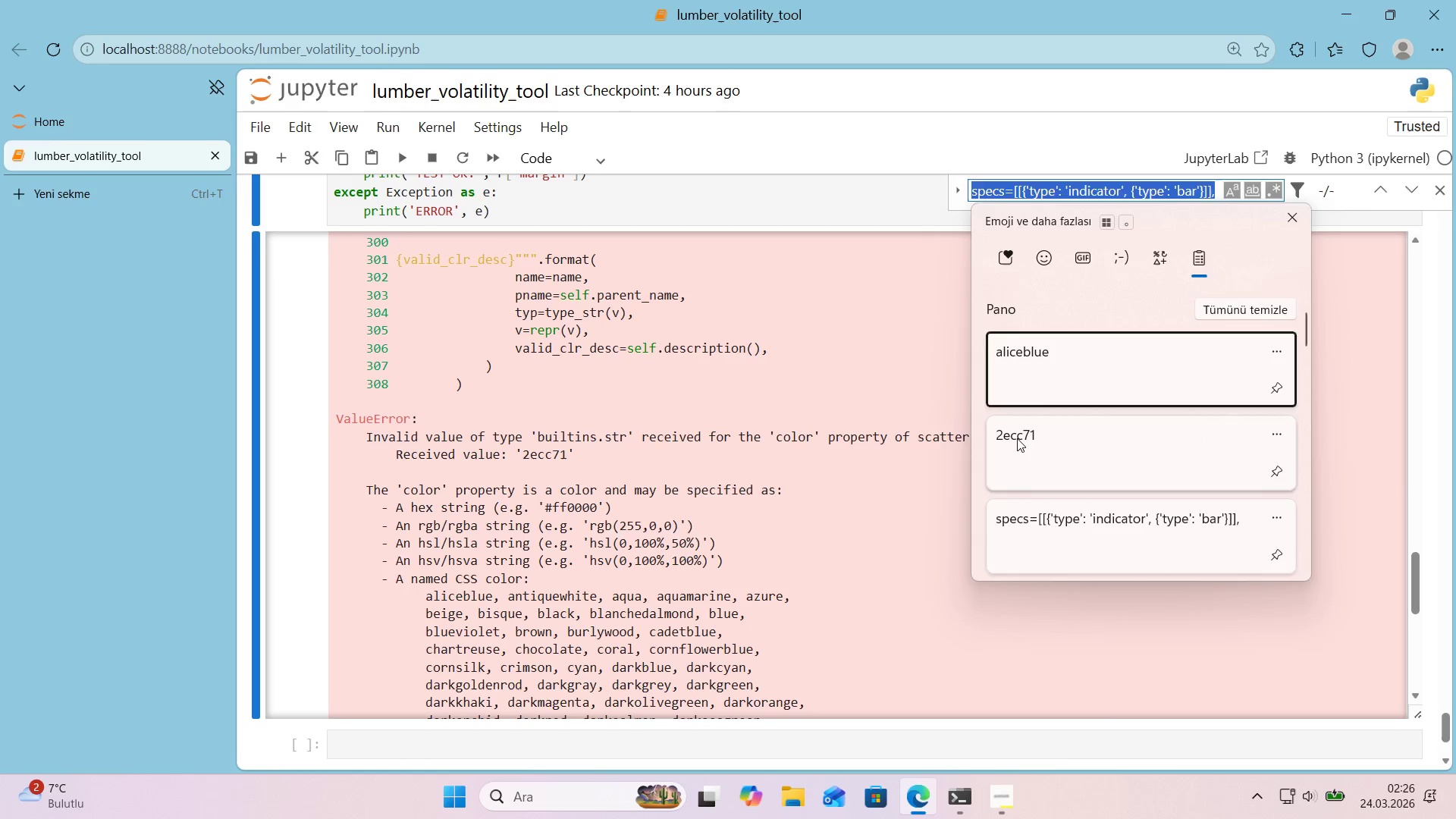 
key(Control+ControlLeft)
 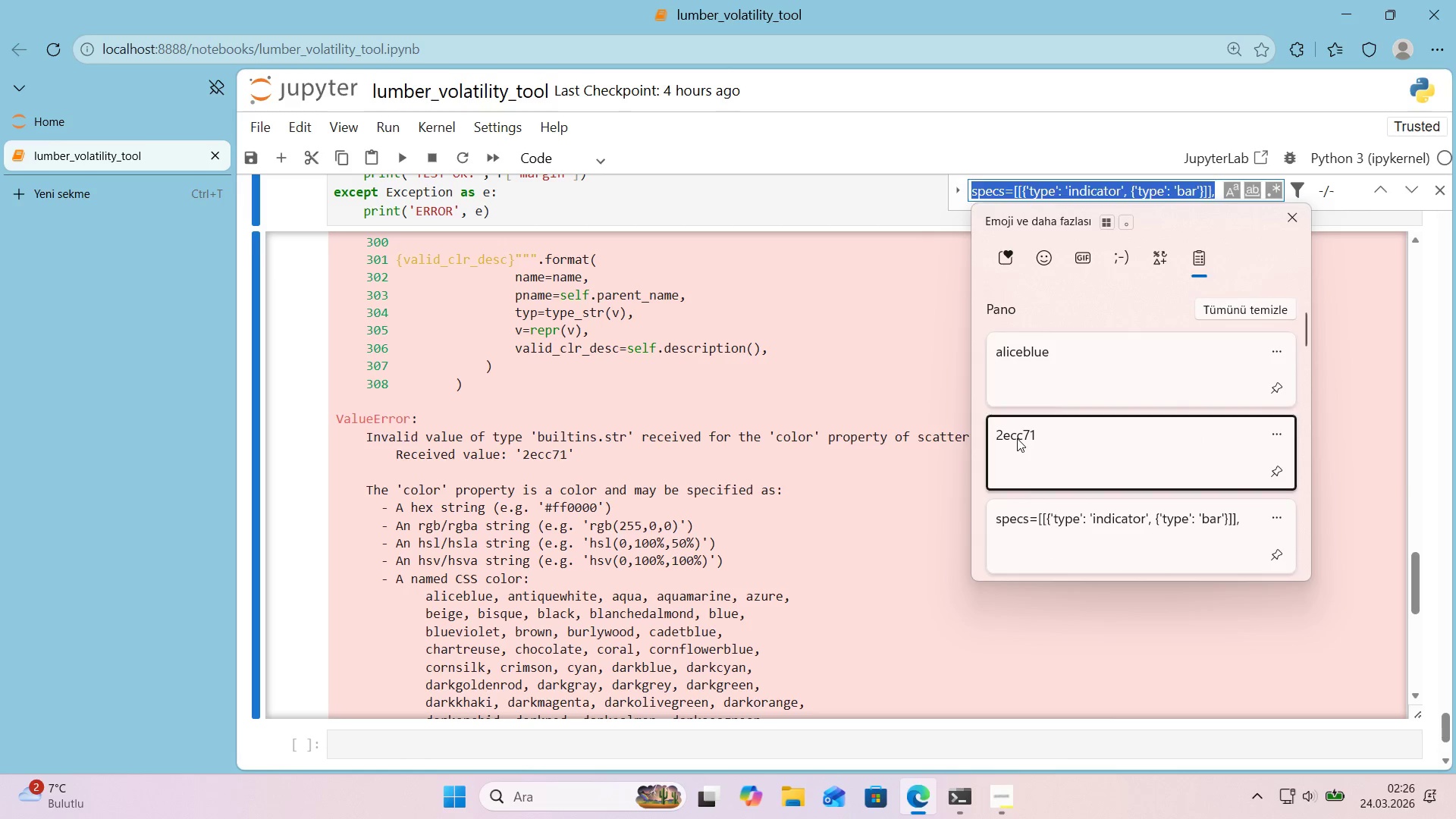 
key(Control+V)
 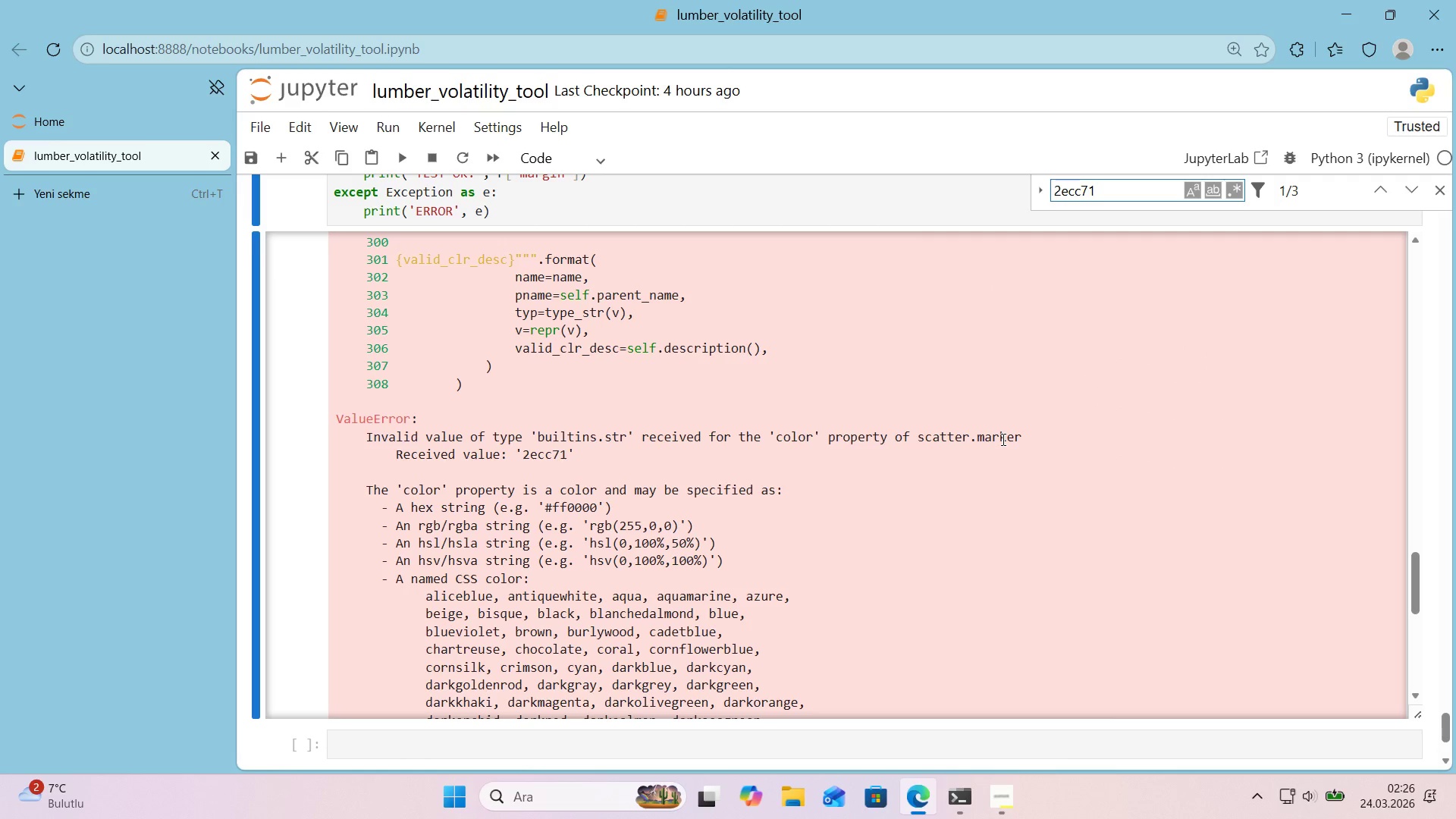 
key(Enter)
 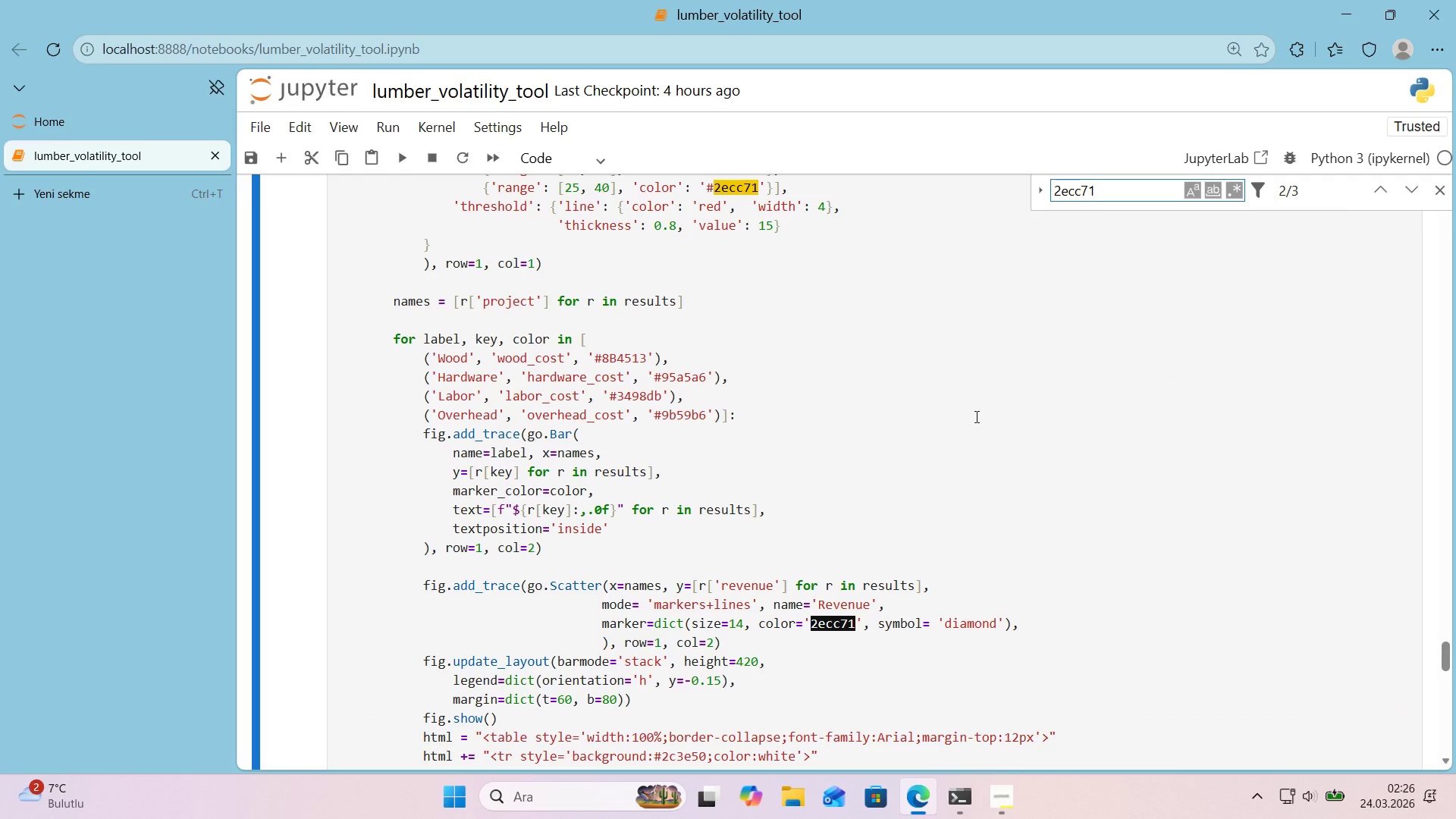 
scroll: coordinate [975, 416], scroll_direction: up, amount: 1.0
 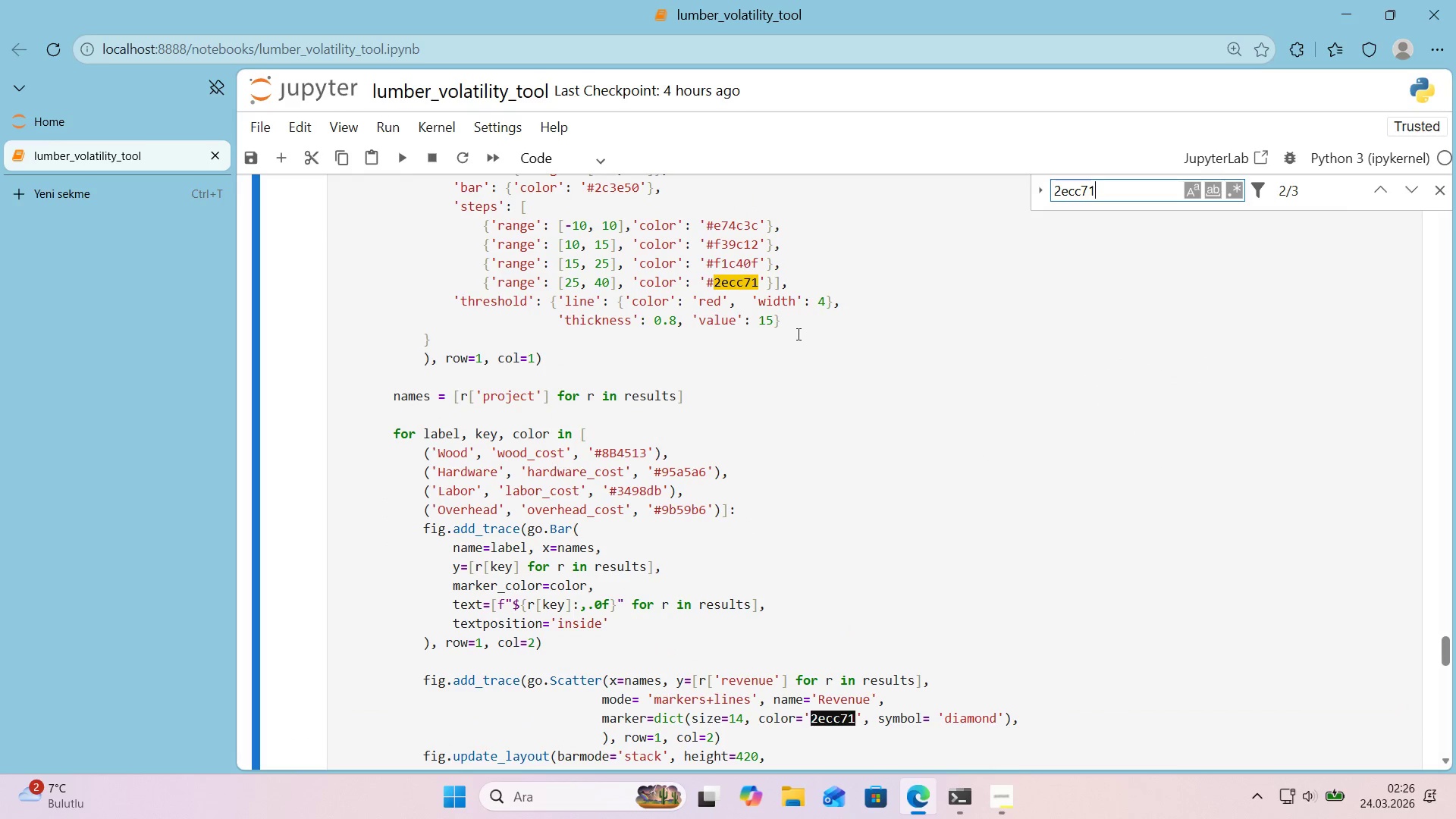 
scroll: coordinate [797, 334], scroll_direction: down, amount: 1.0
 